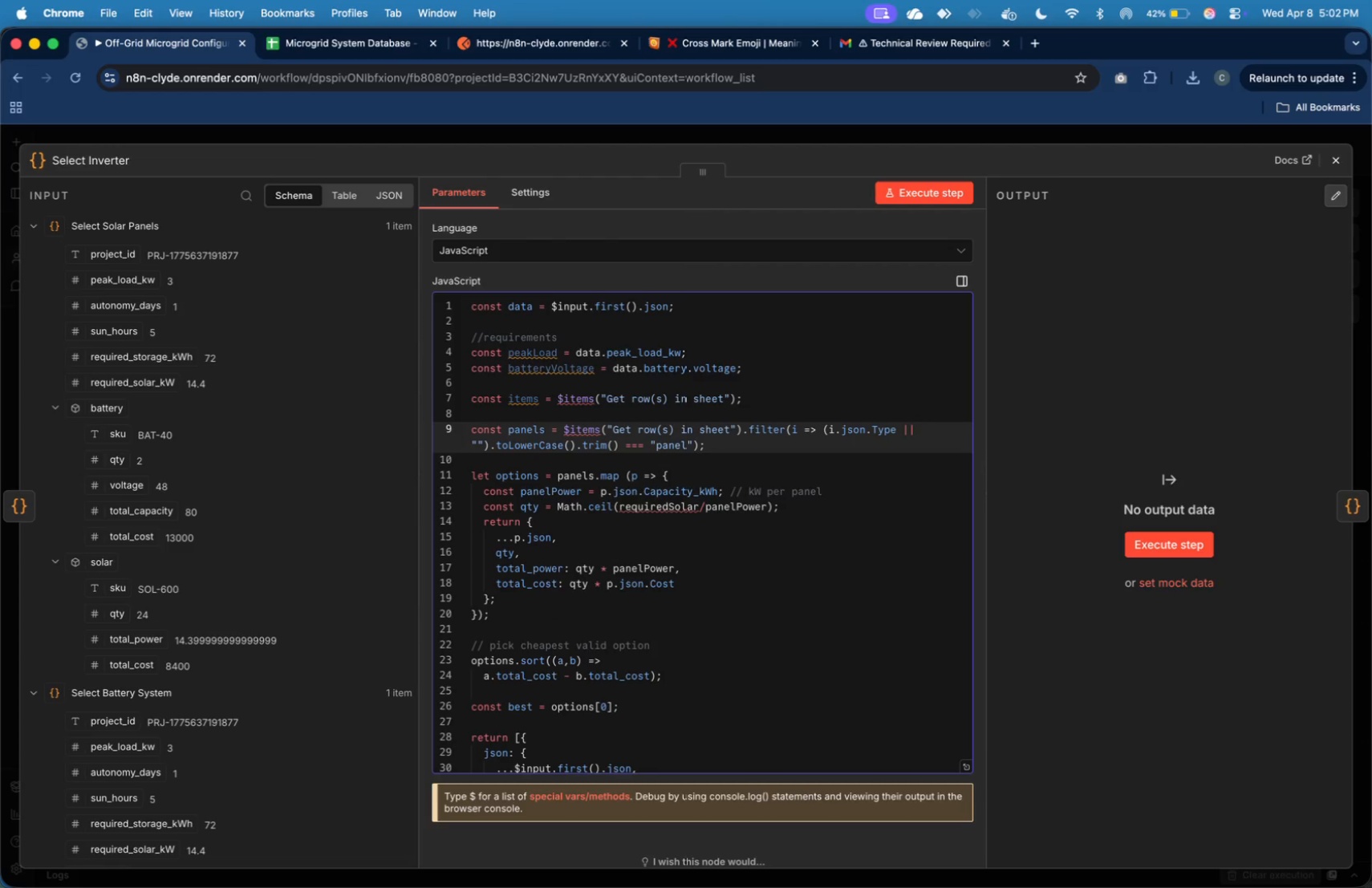 
key(ArrowLeft)
 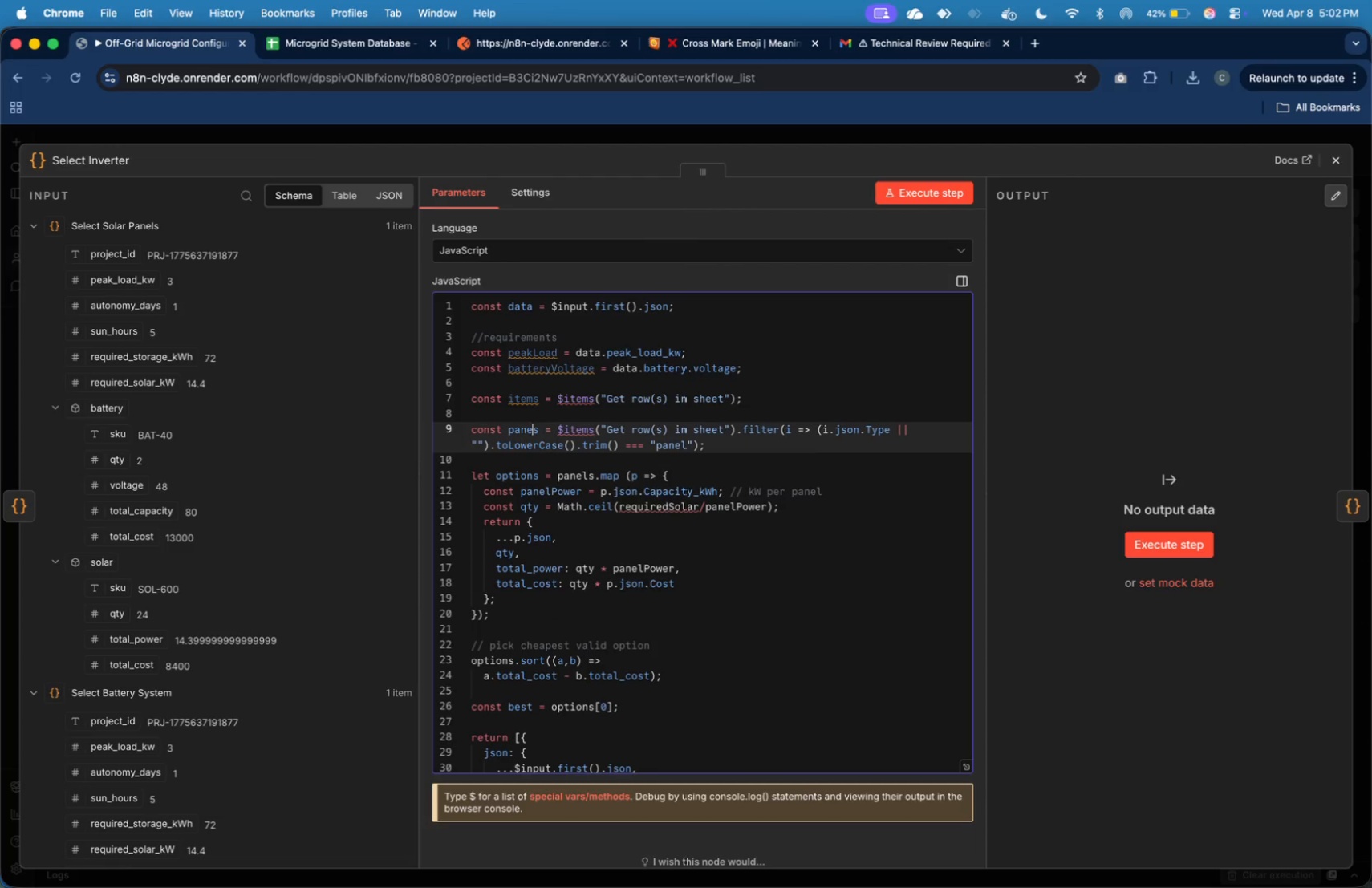 
key(Backspace)
key(Backspace)
key(Backspace)
key(Backspace)
key(Backspace)
type(inverter)
 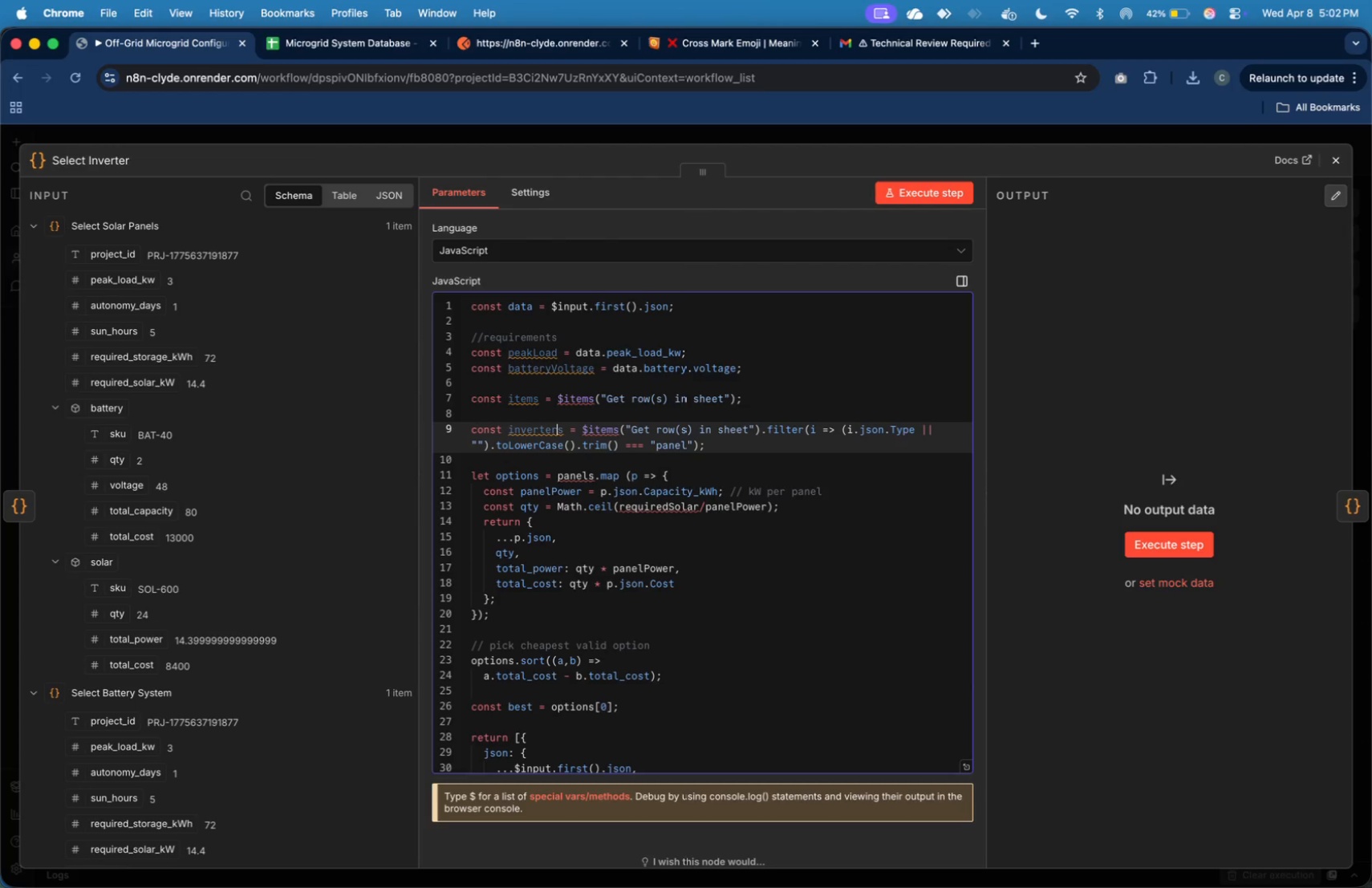 
key(ArrowRight)
 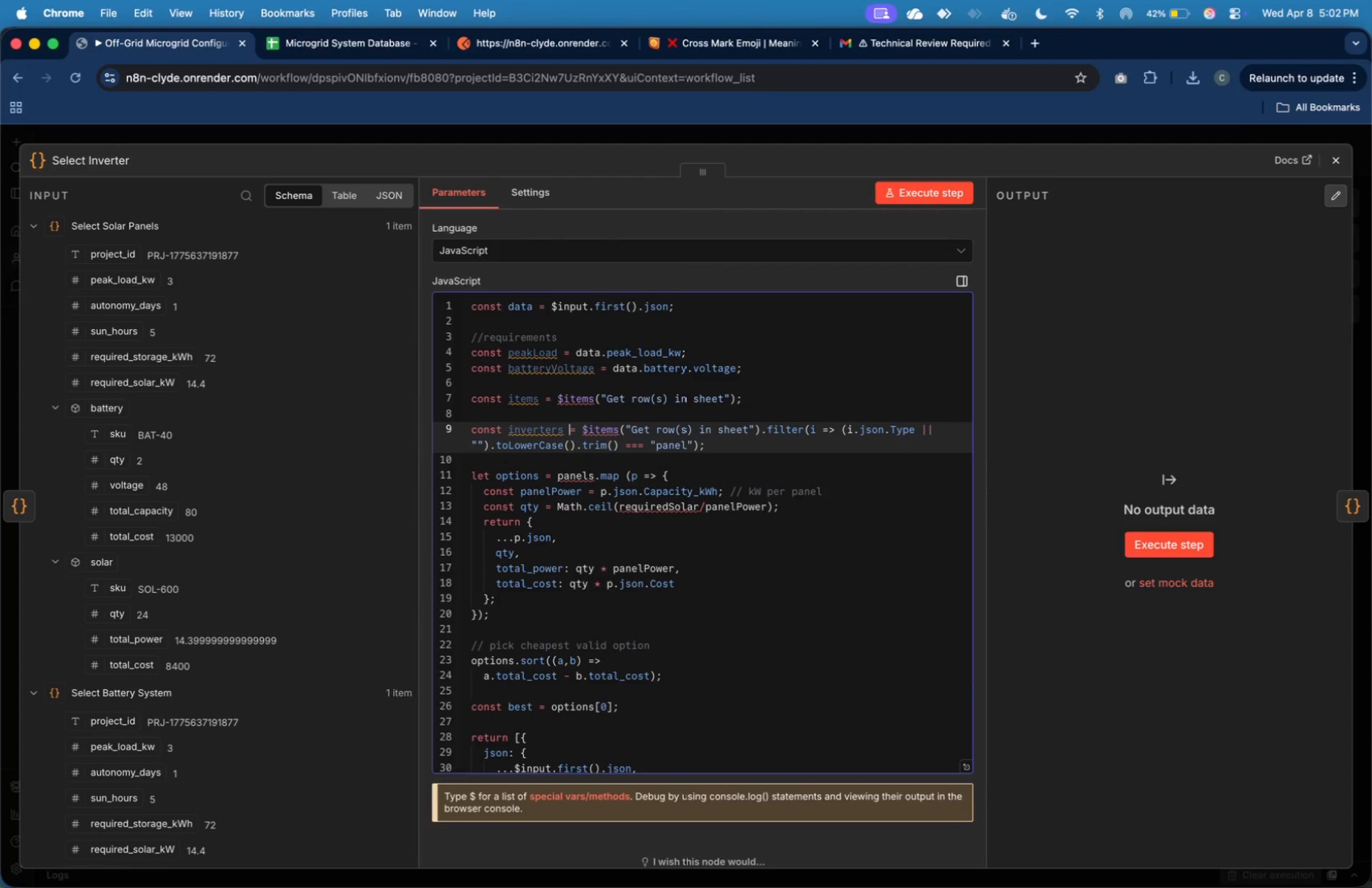 
key(ArrowRight)
 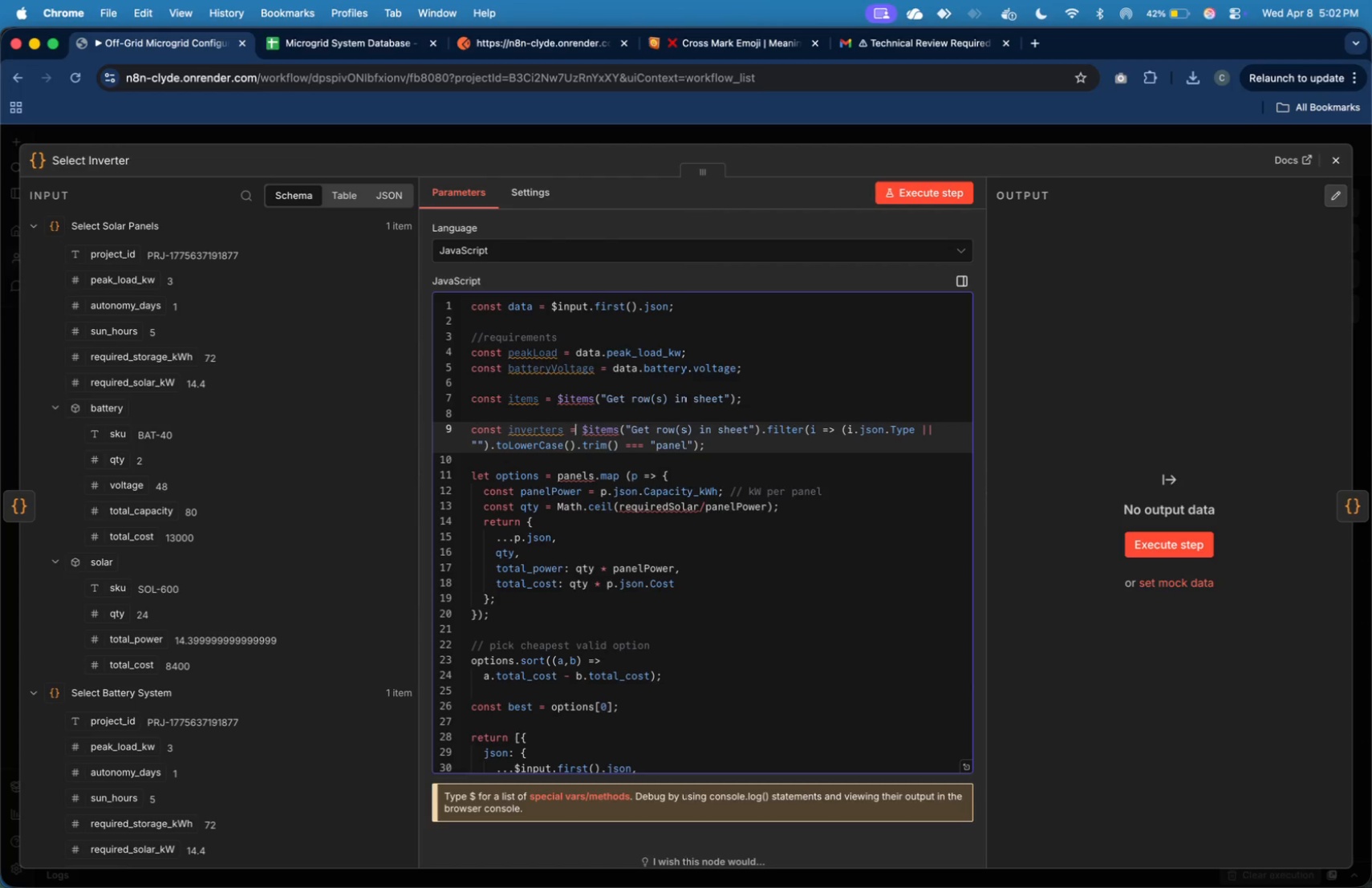 
key(ArrowRight)
 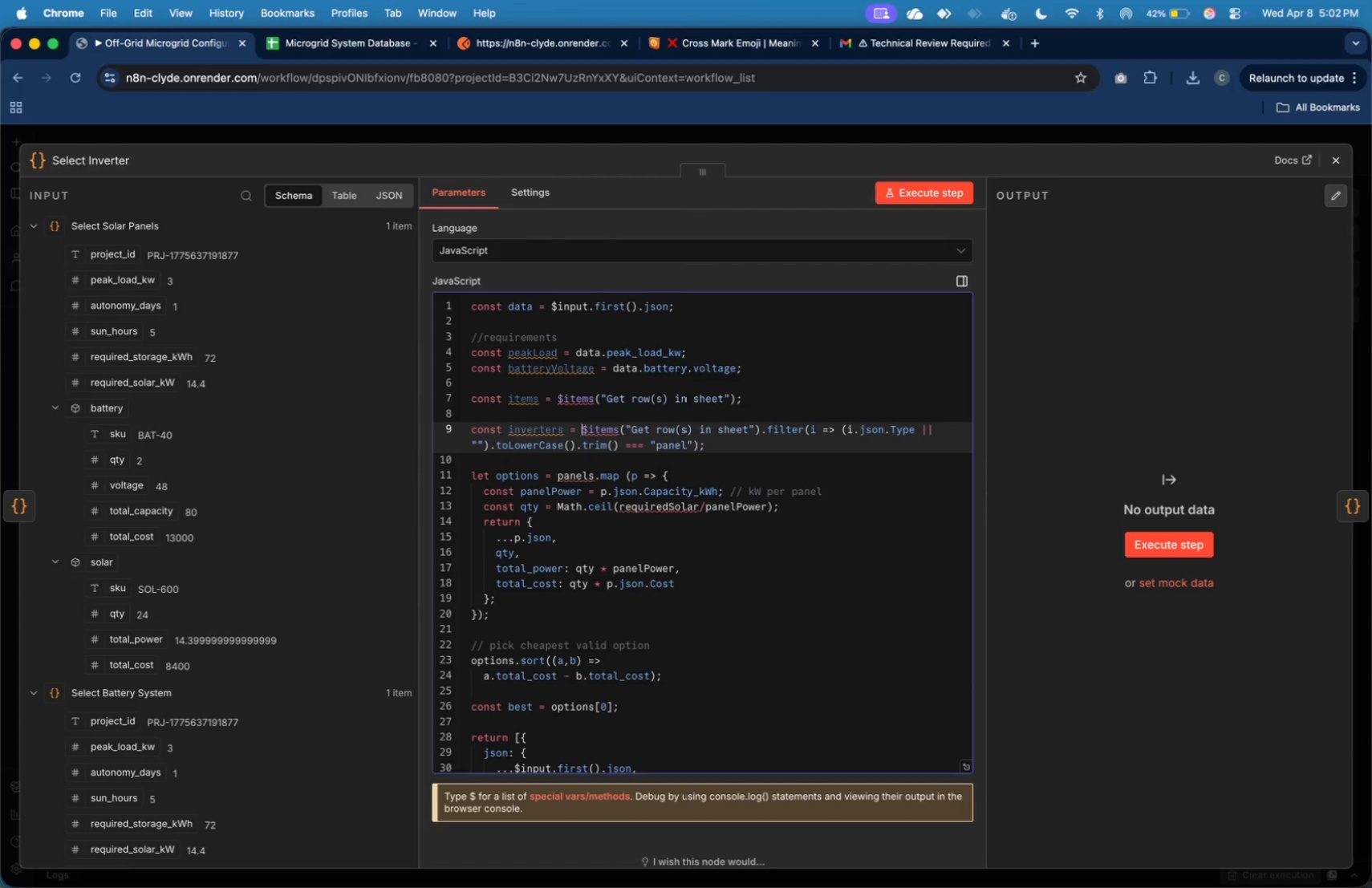 
key(ArrowRight)
 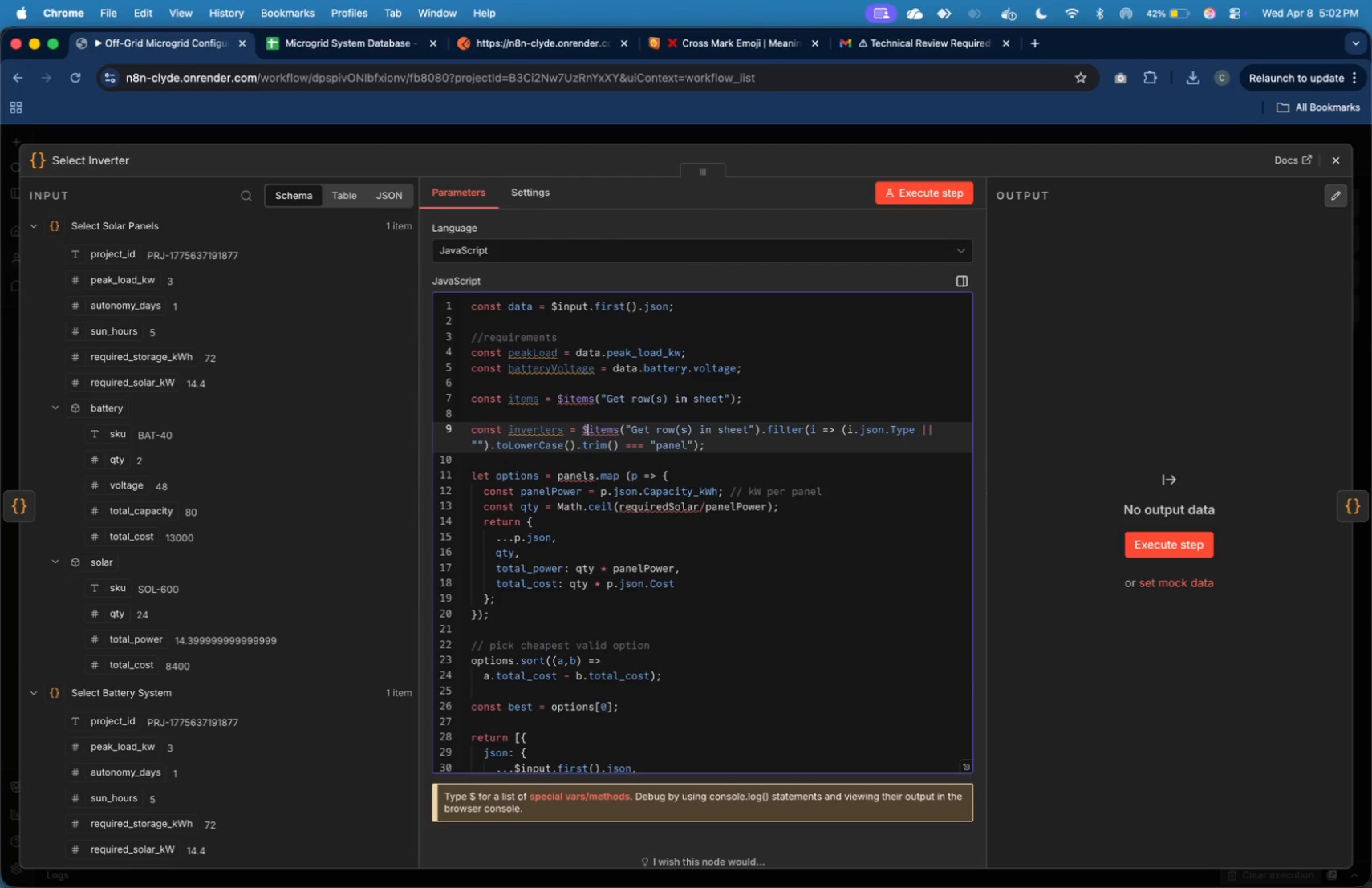 
key(ArrowRight)
 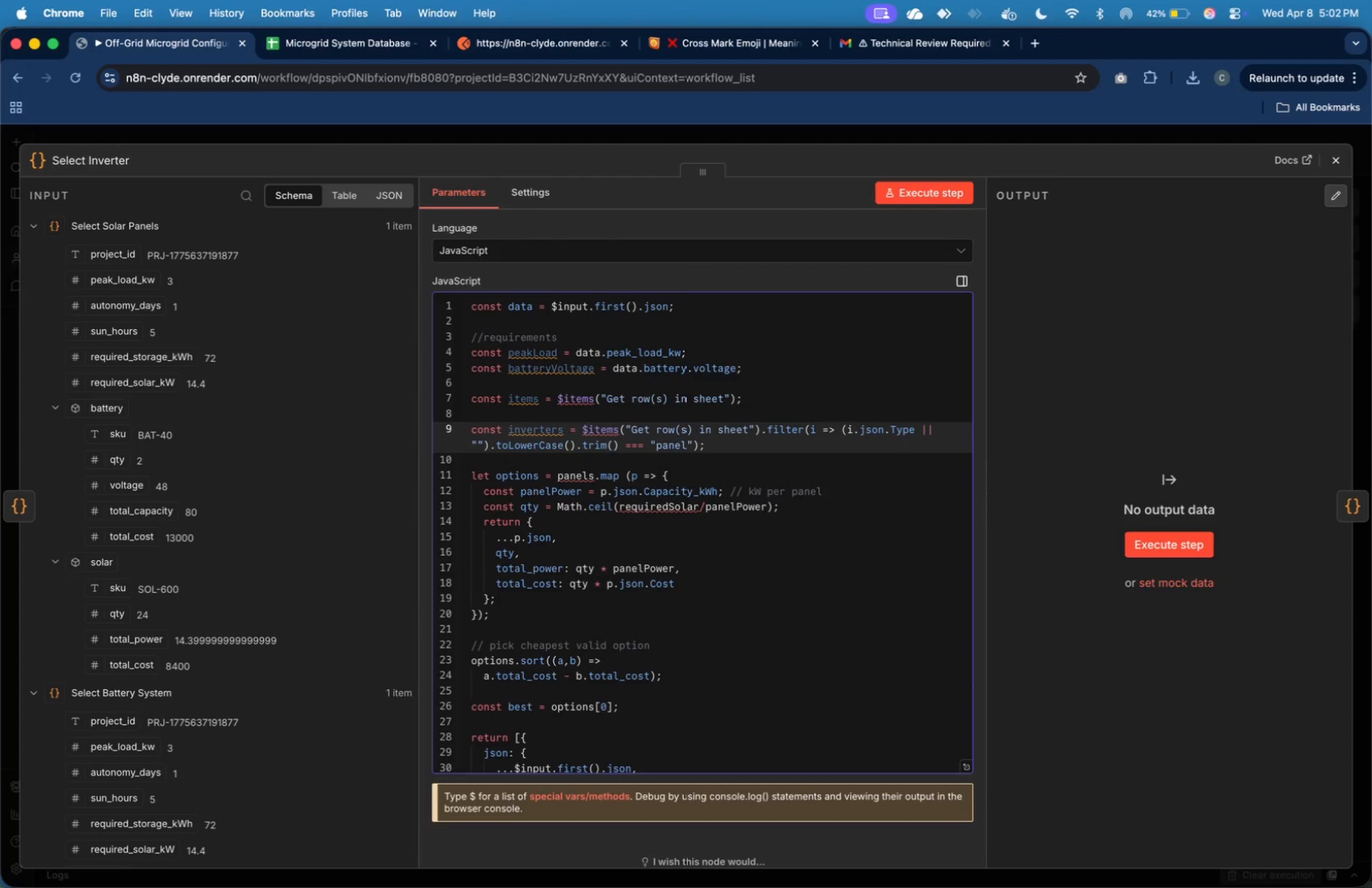 
key(ArrowLeft)
 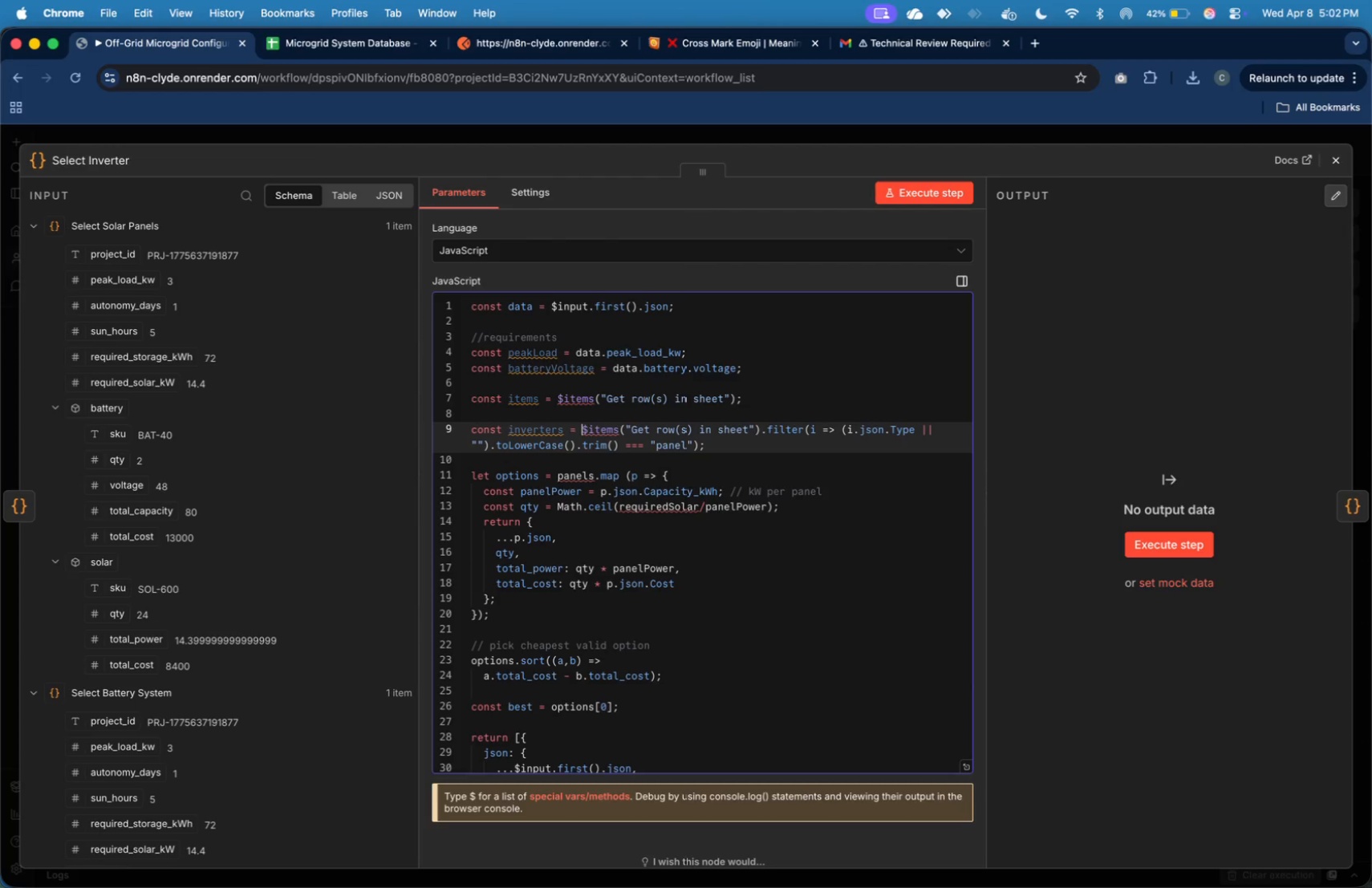 
hold_key(key=ArrowRight, duration=1.5)
 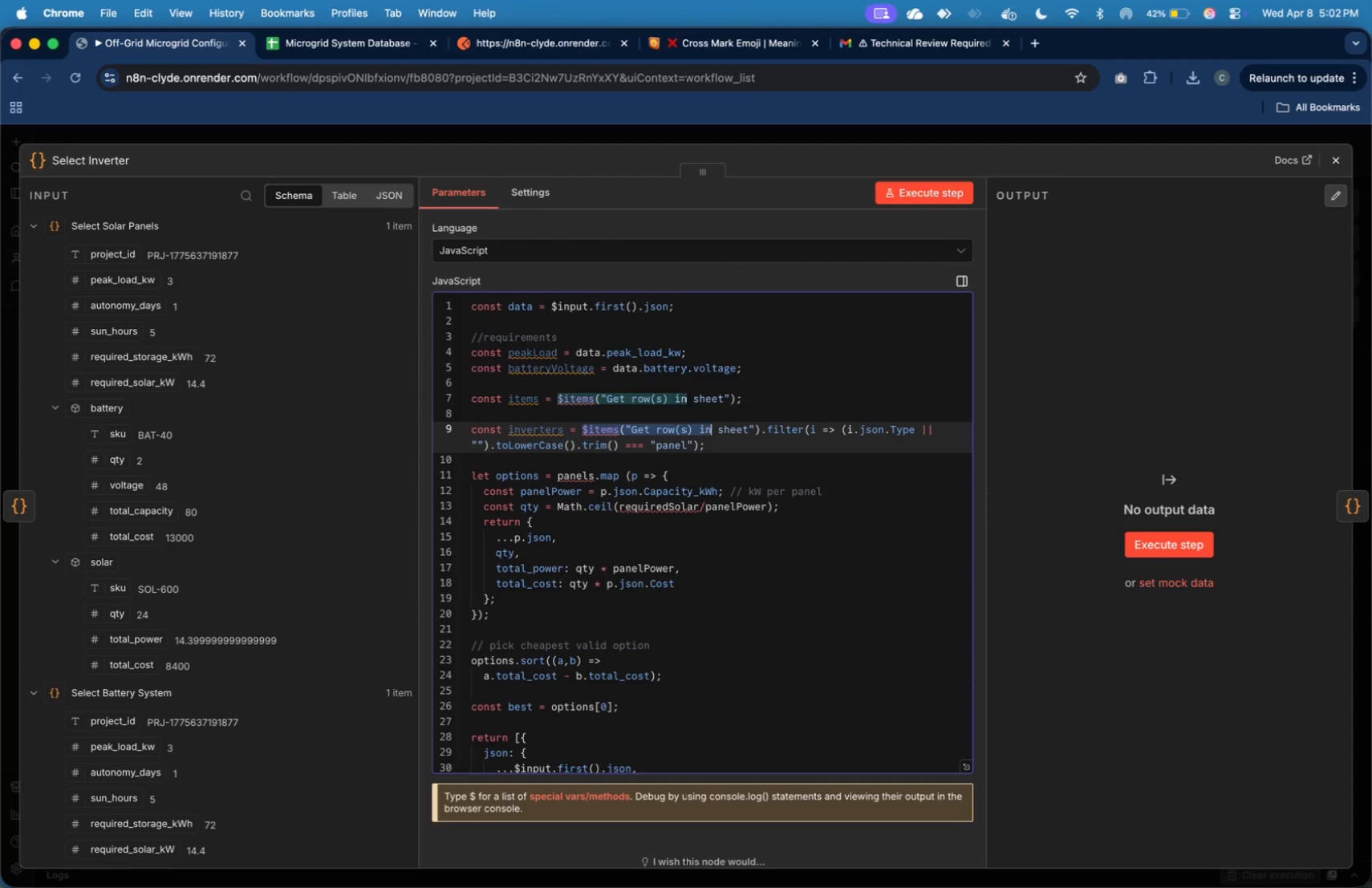 
hold_key(key=ArrowRight, duration=1.3)
 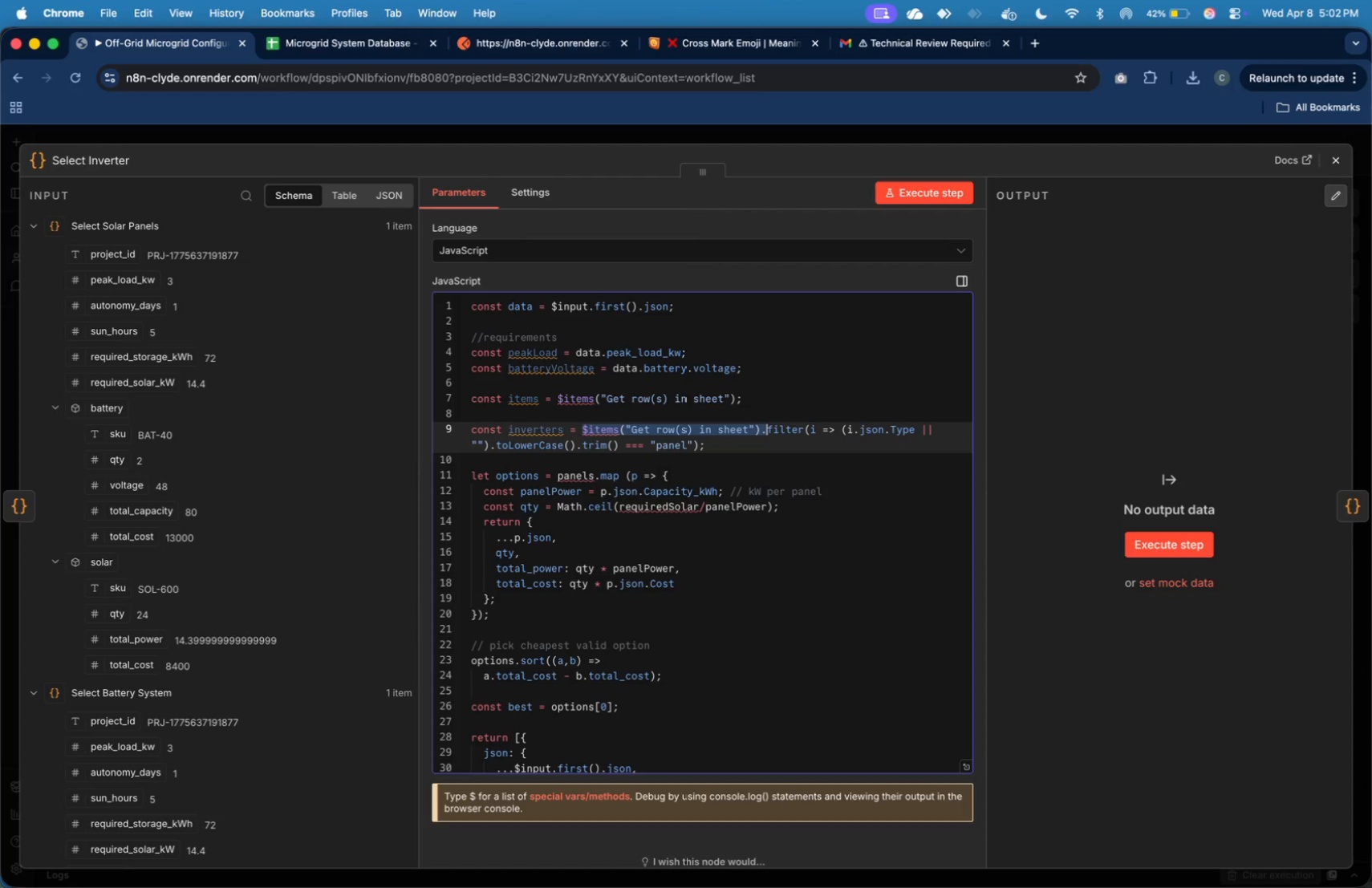 
key(Shift+ArrowRight)
 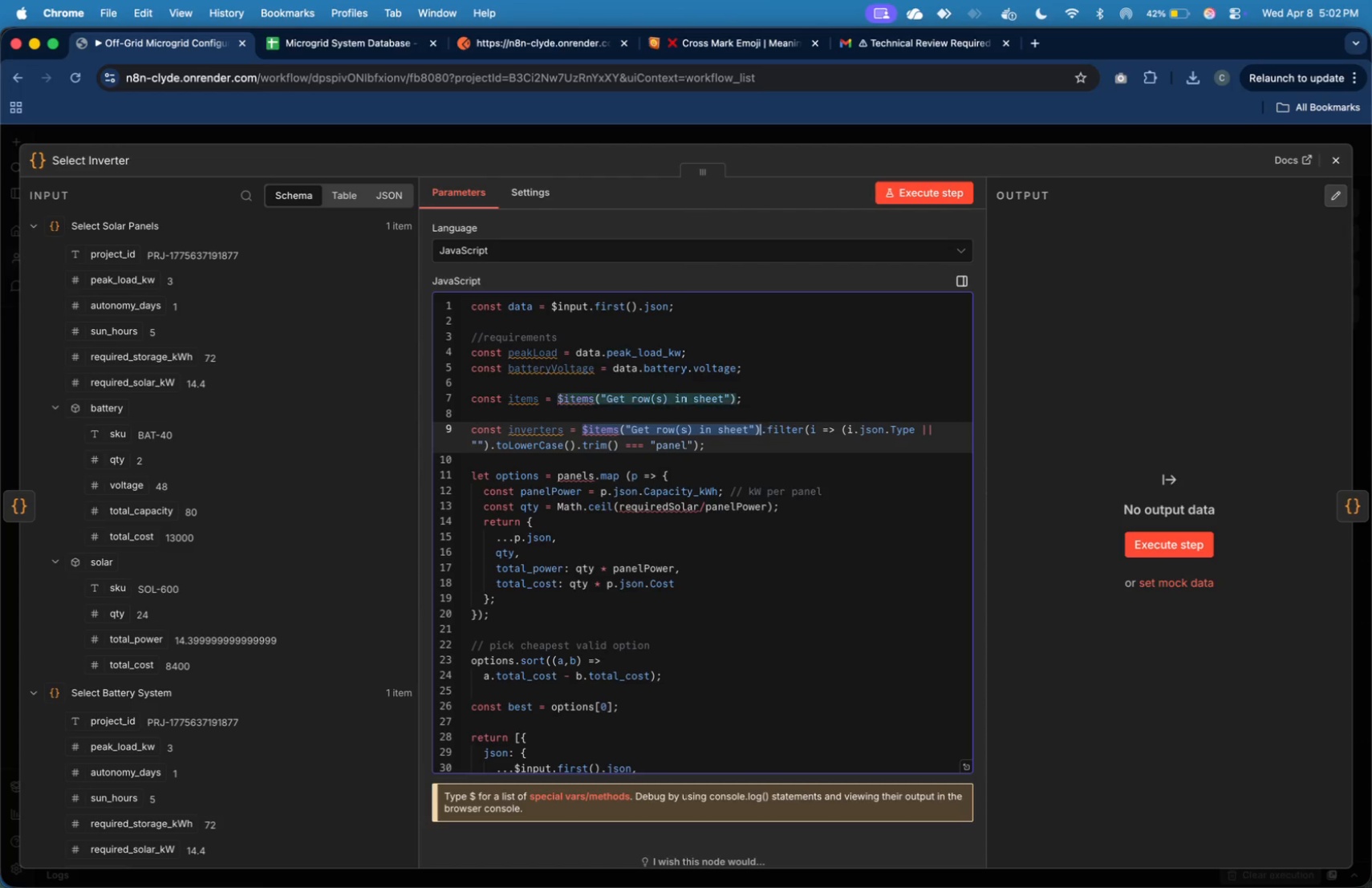 
key(Shift+ArrowLeft)
 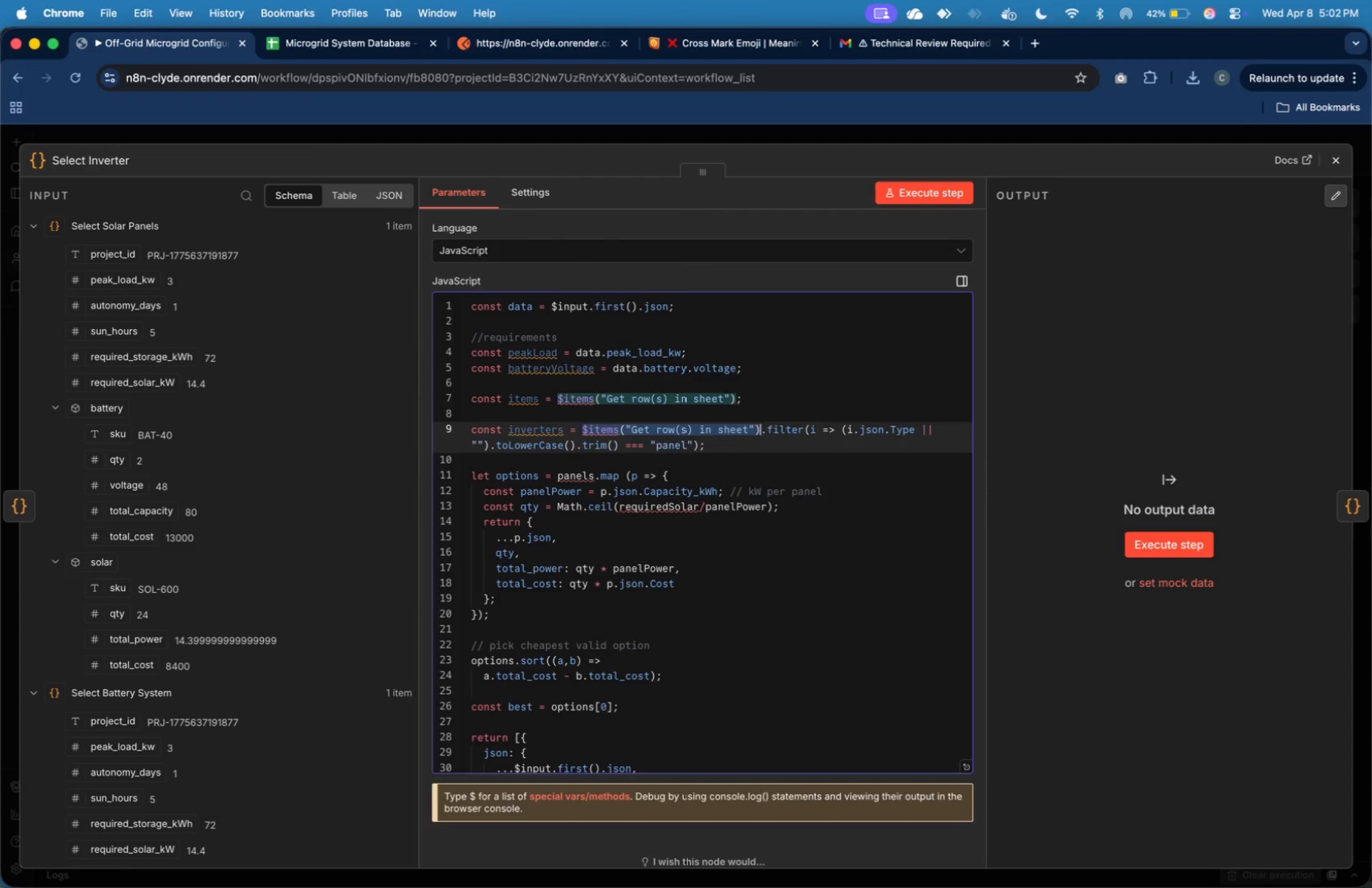 
type(items)
 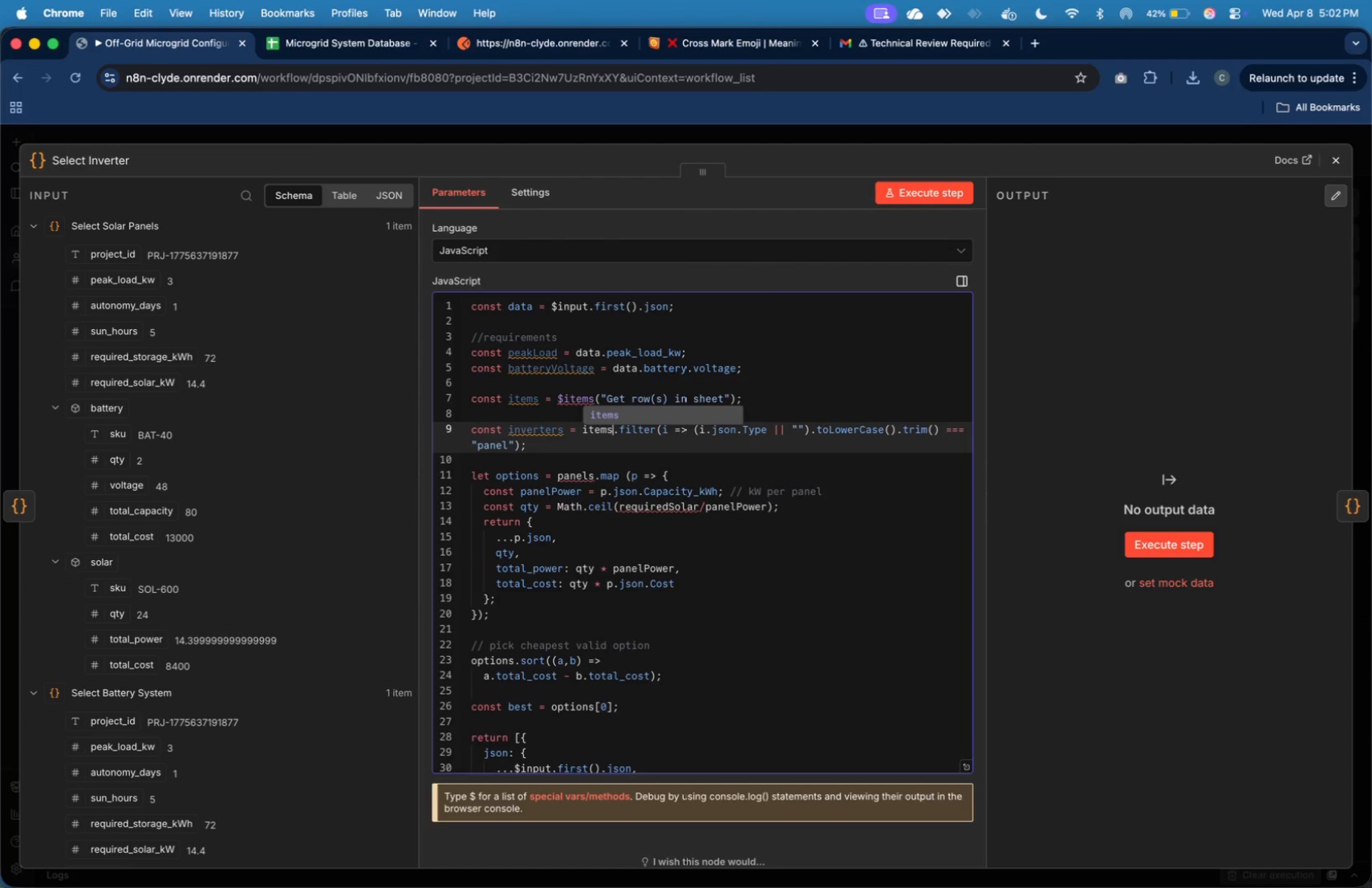 
hold_key(key=ArrowRight, duration=0.65)
 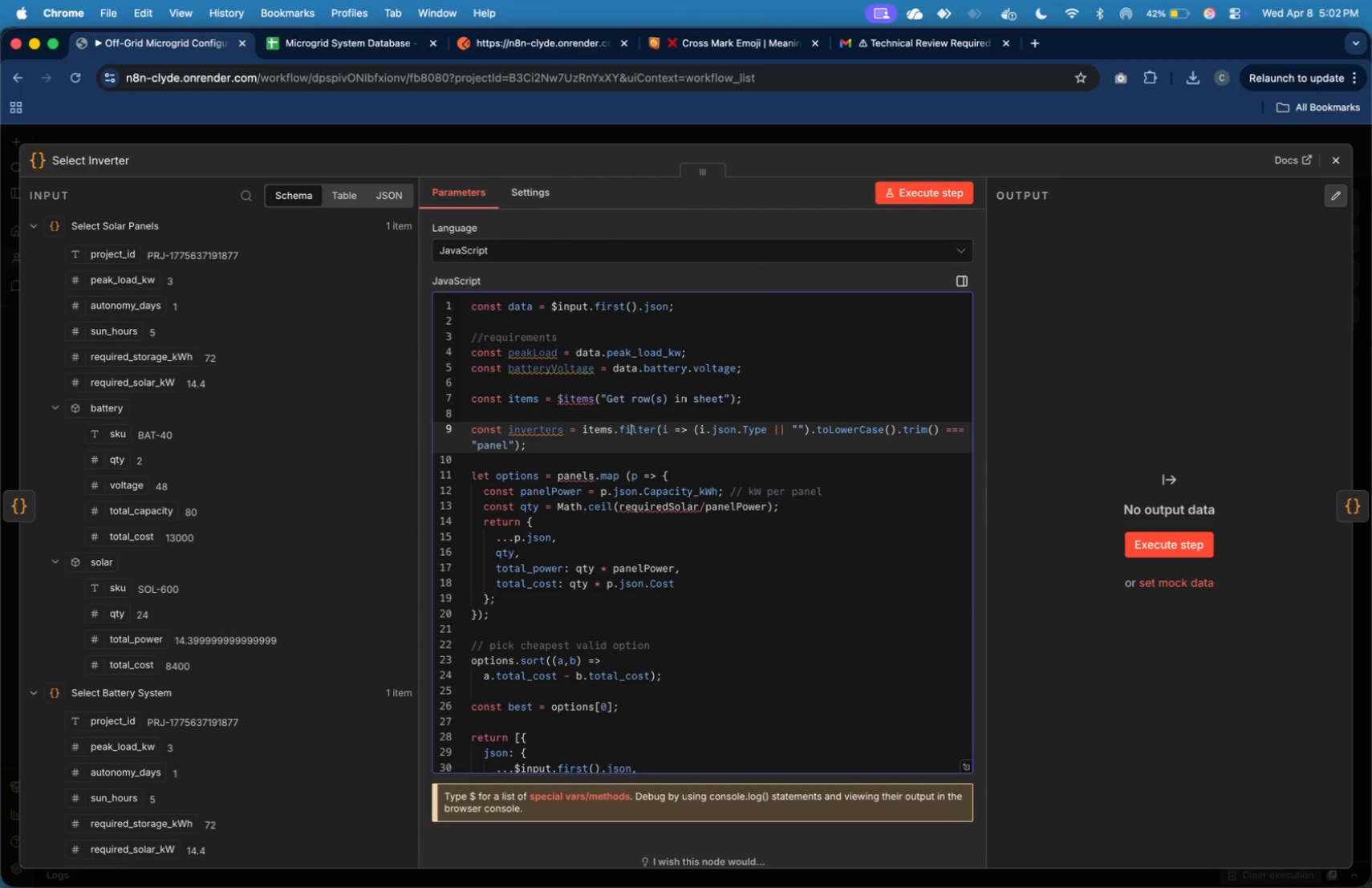 
hold_key(key=ArrowRight, duration=0.92)
 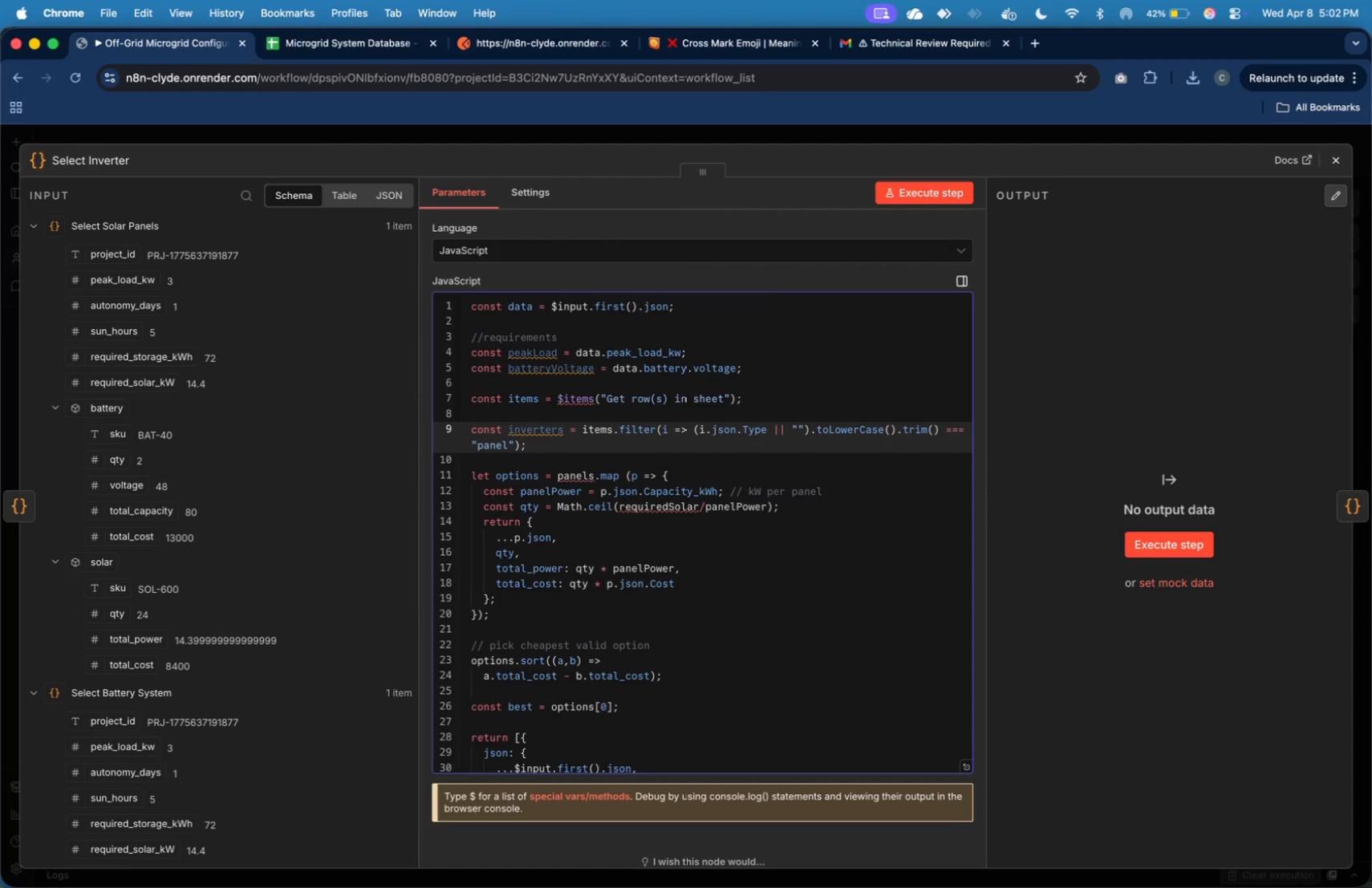 
hold_key(key=ArrowRight, duration=0.87)
 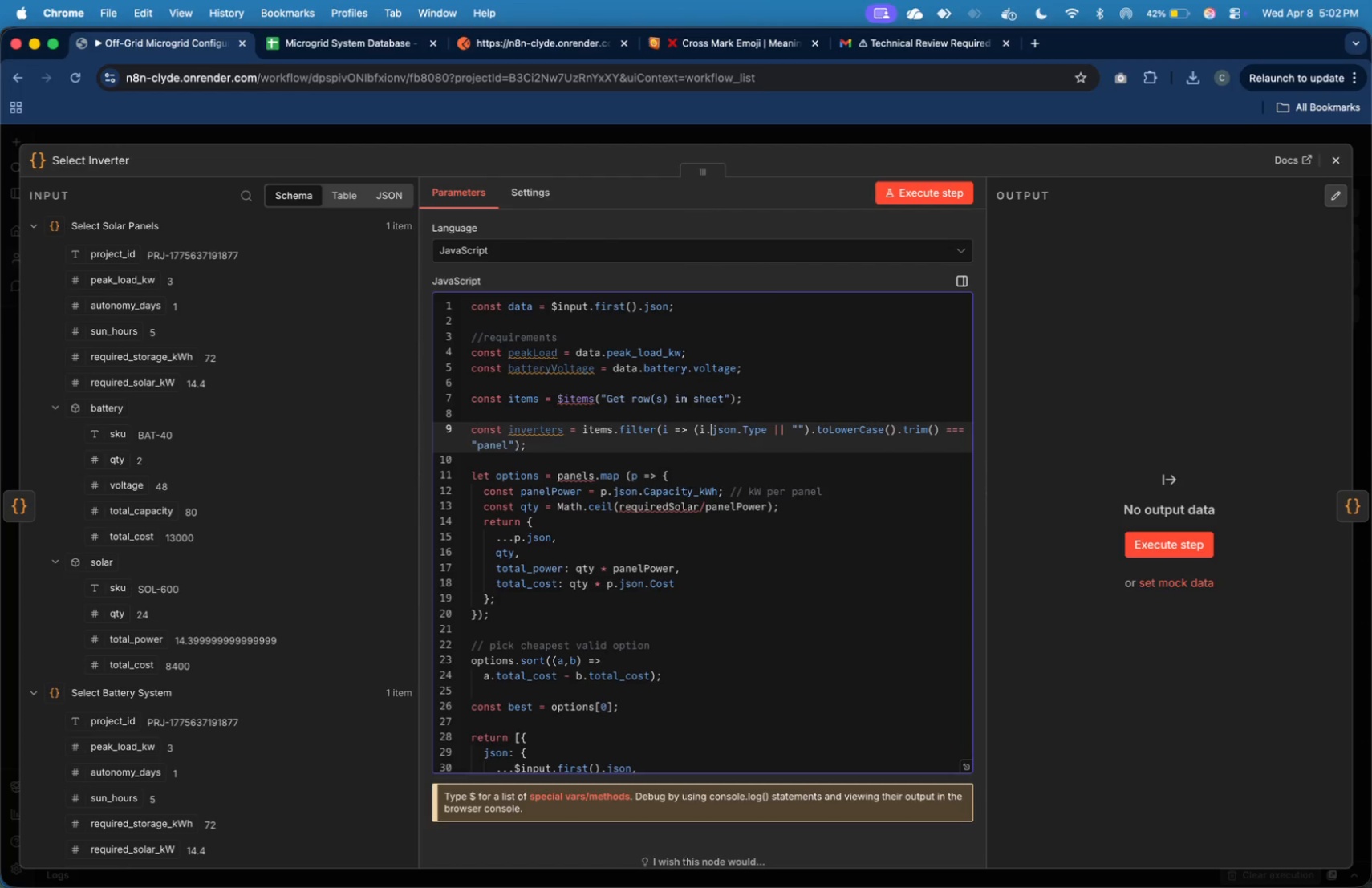 
hold_key(key=ArrowRight, duration=1.5)
 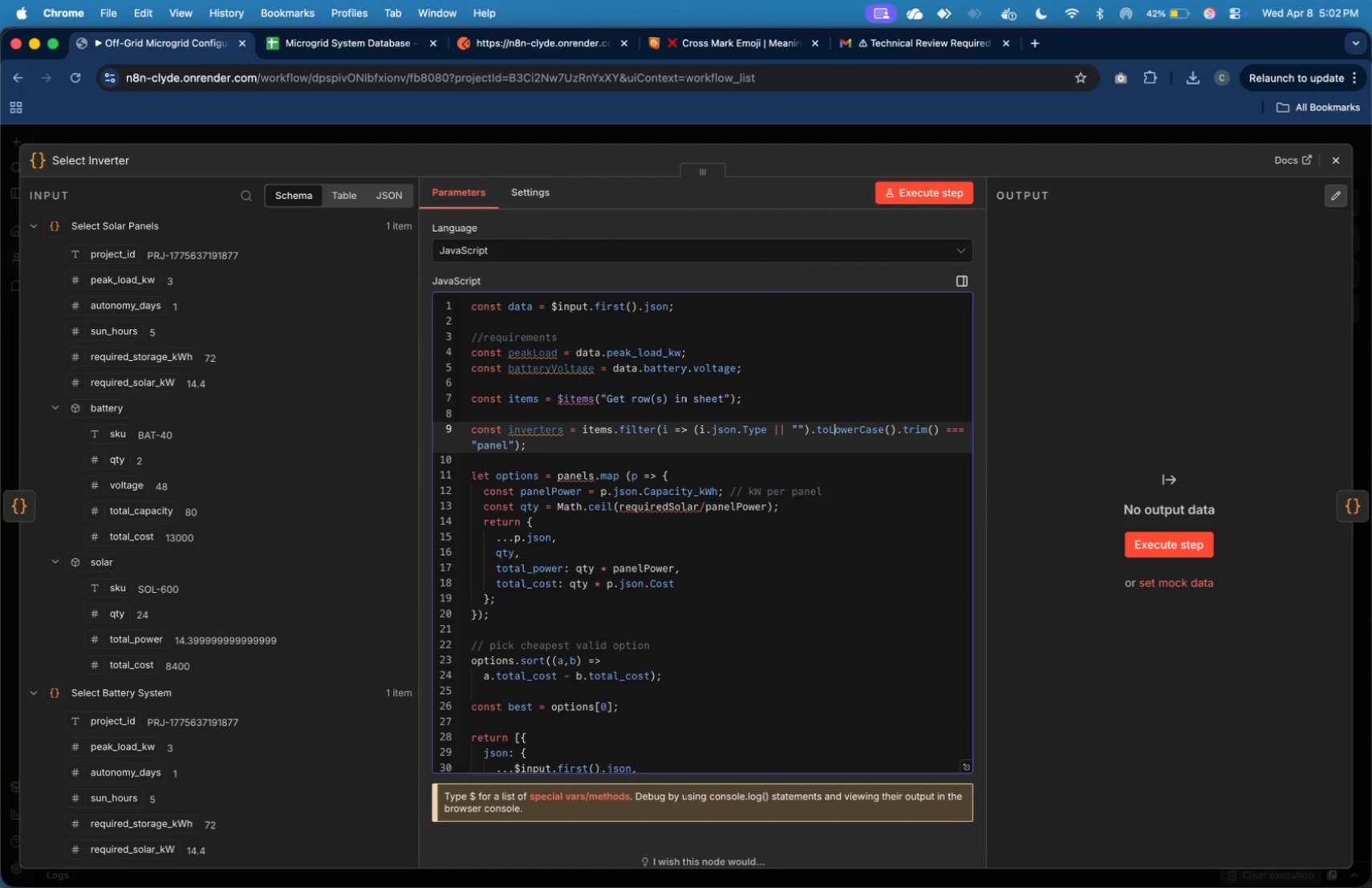 
hold_key(key=ArrowRight, duration=0.52)
 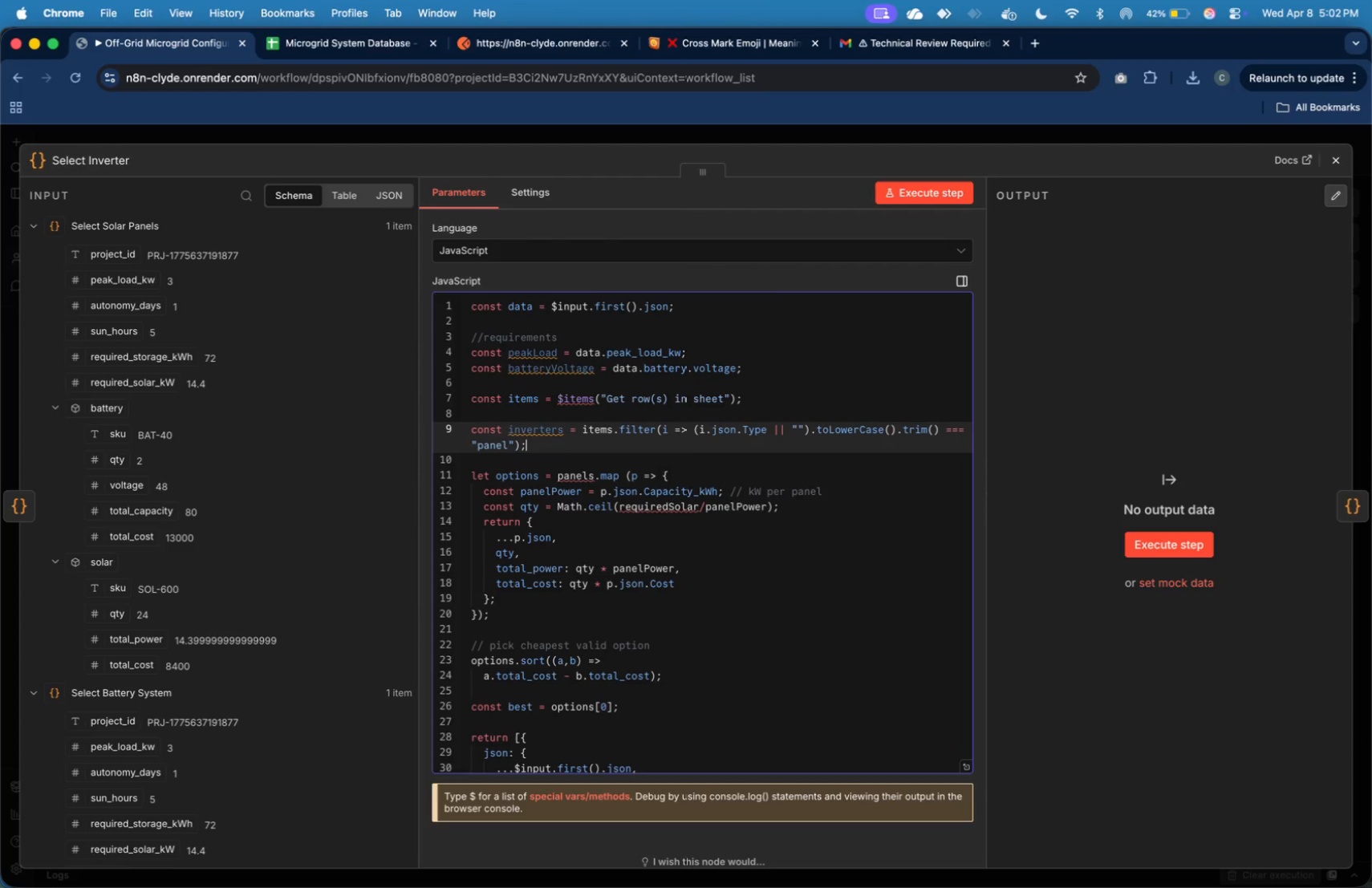 
key(ArrowDown)
 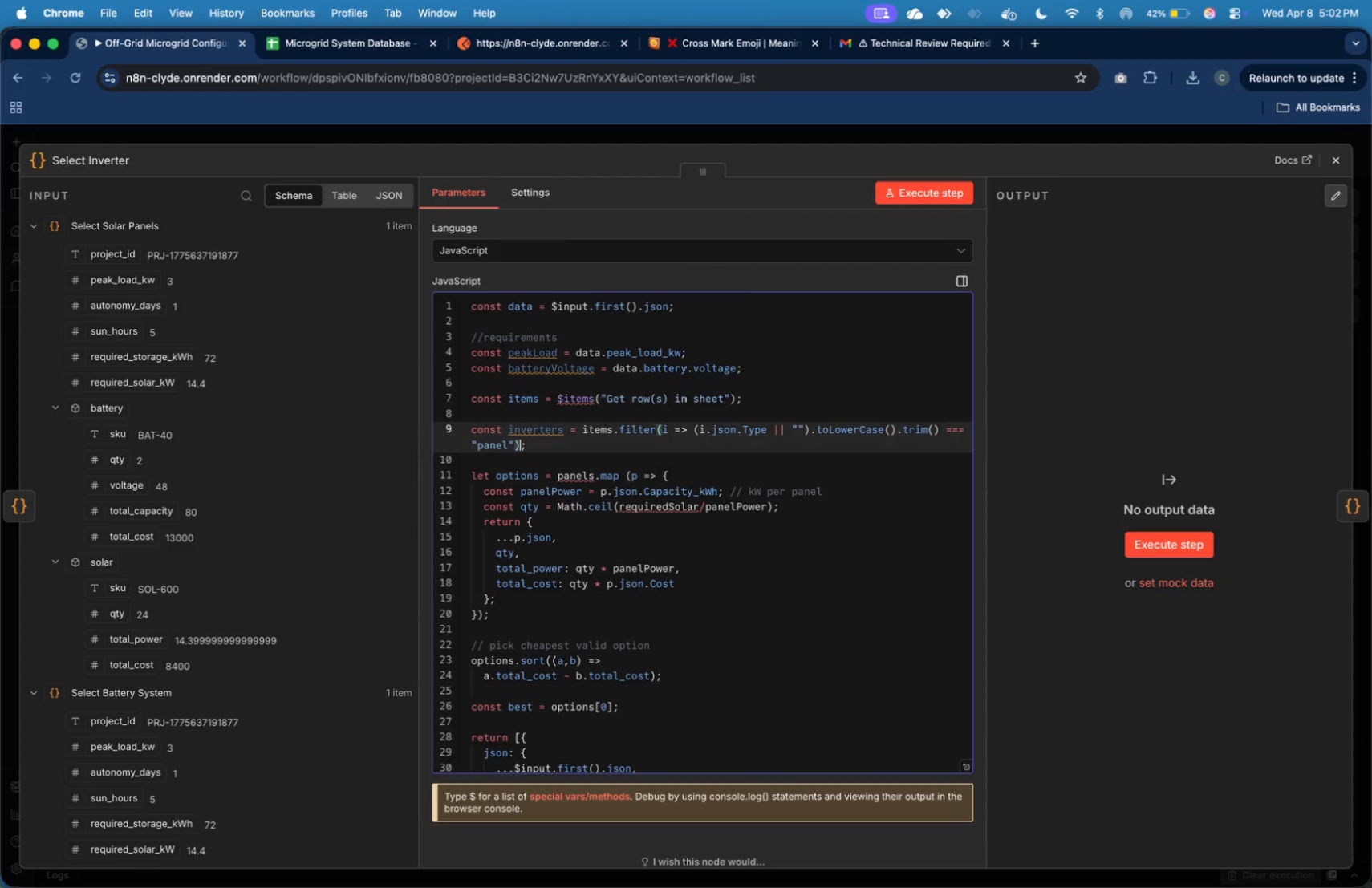 
key(ArrowLeft)
 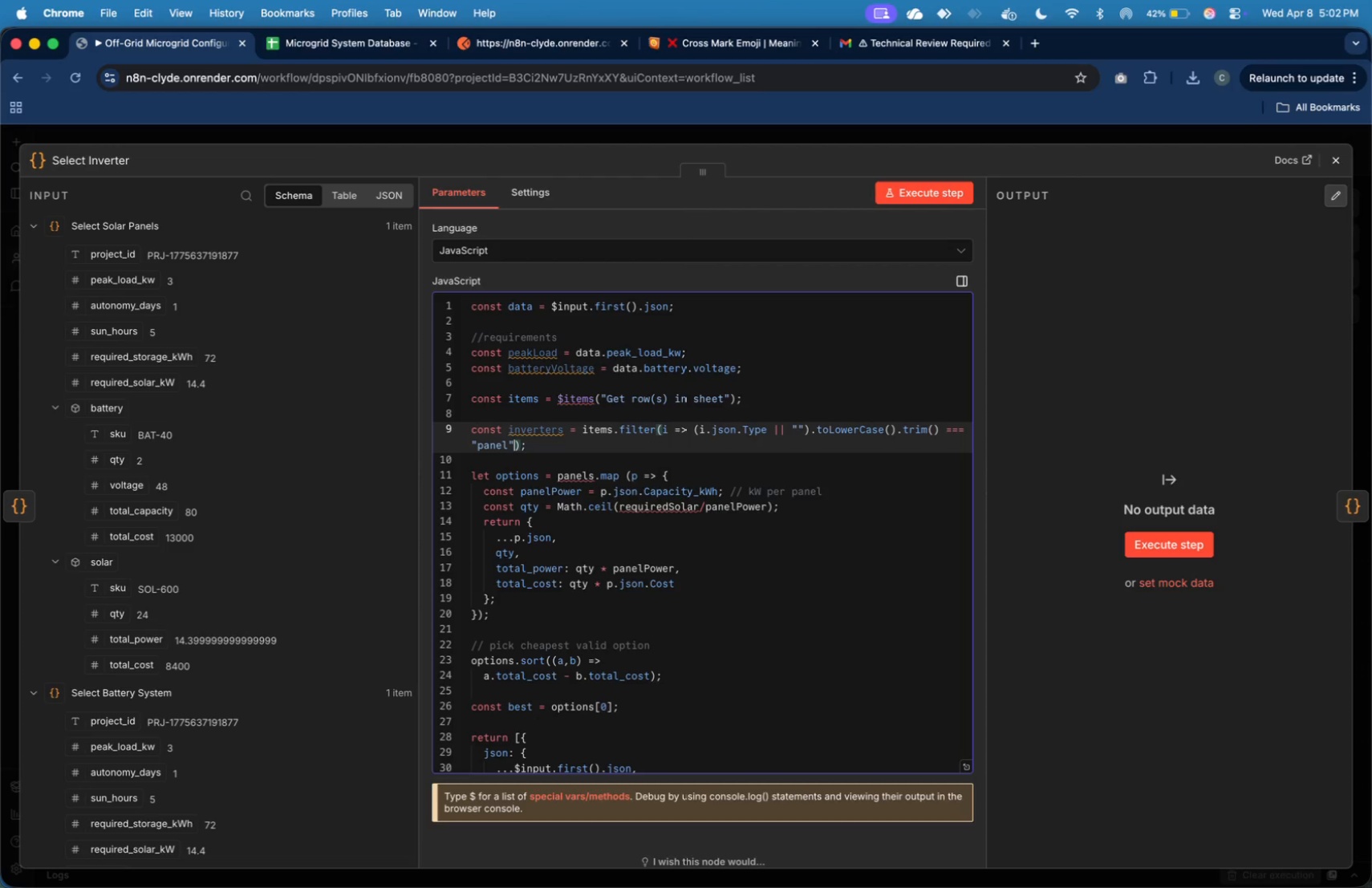 
key(ArrowLeft)
 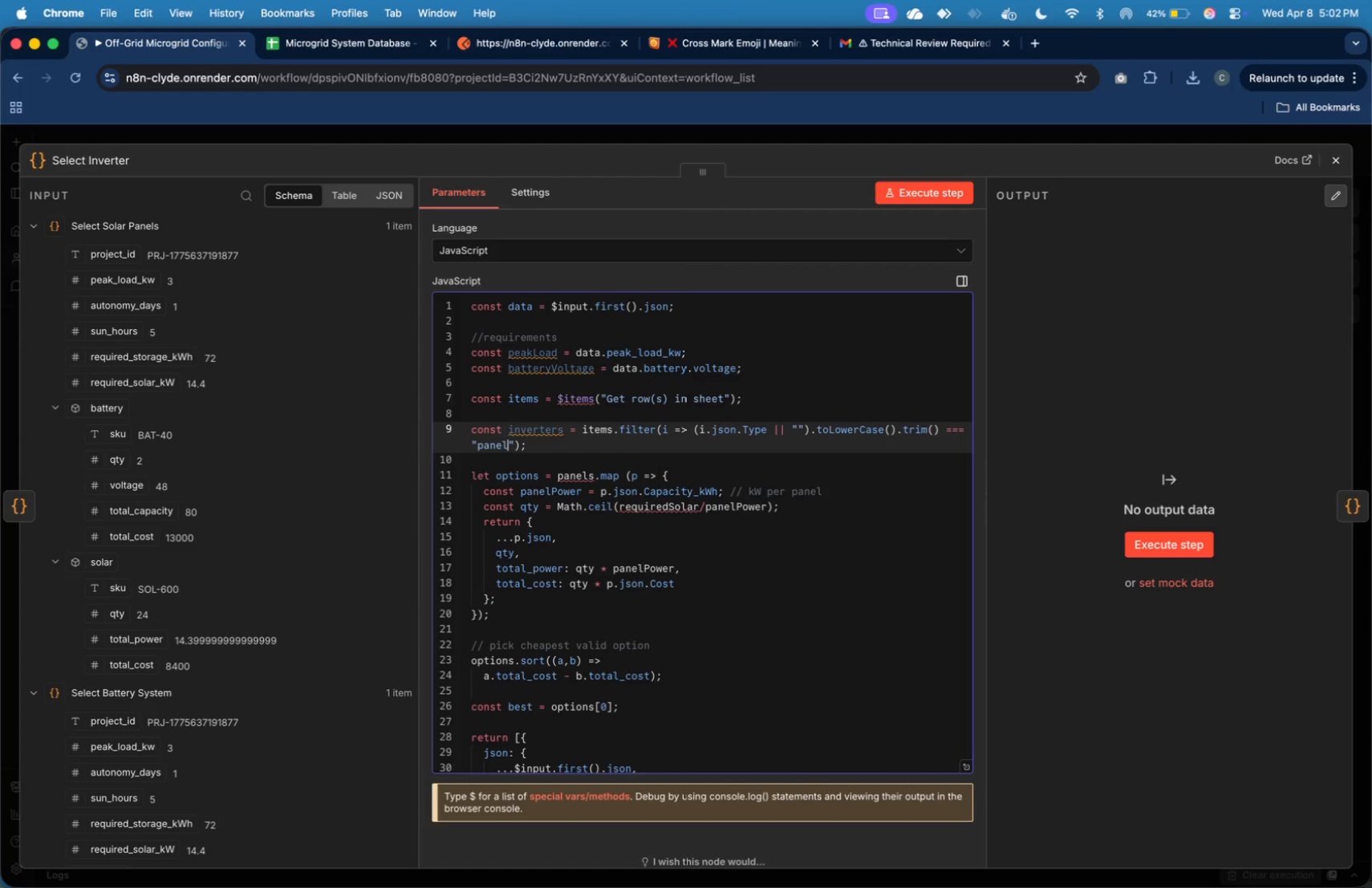 
key(ArrowLeft)
 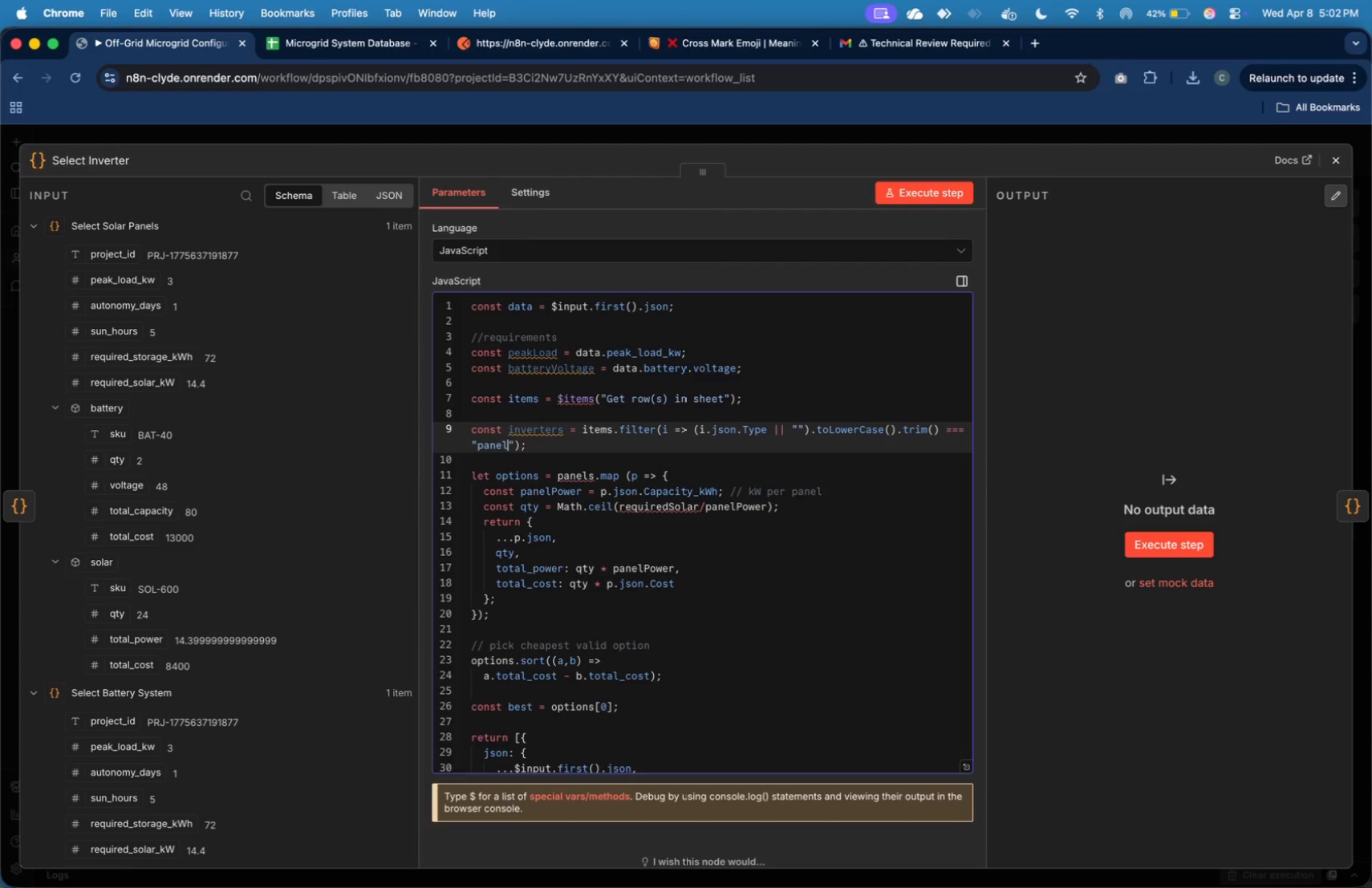 
key(Backspace)
key(Backspace)
key(Backspace)
key(Backspace)
key(Backspace)
type(inverter)
 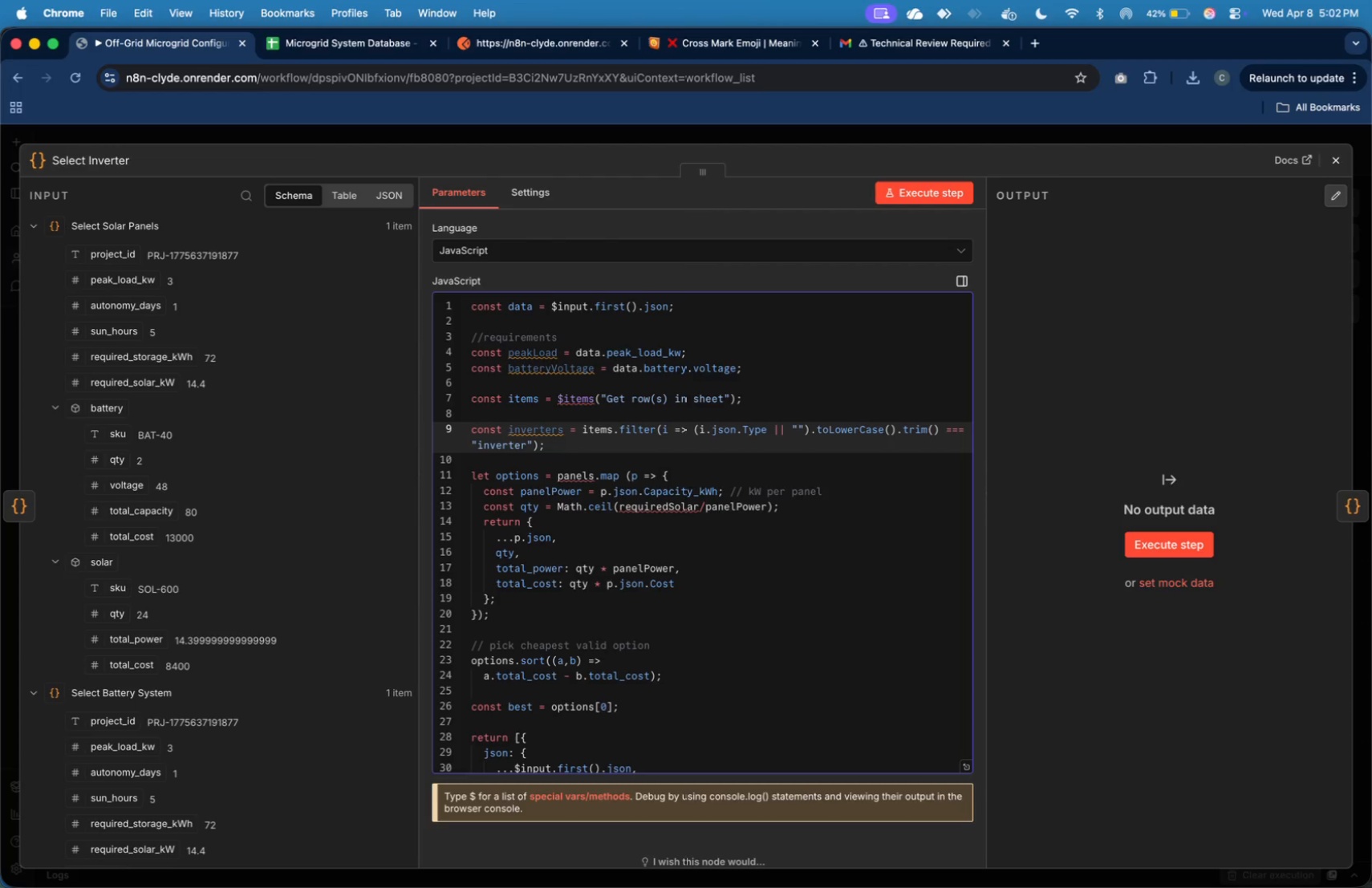 
key(ArrowDown)
 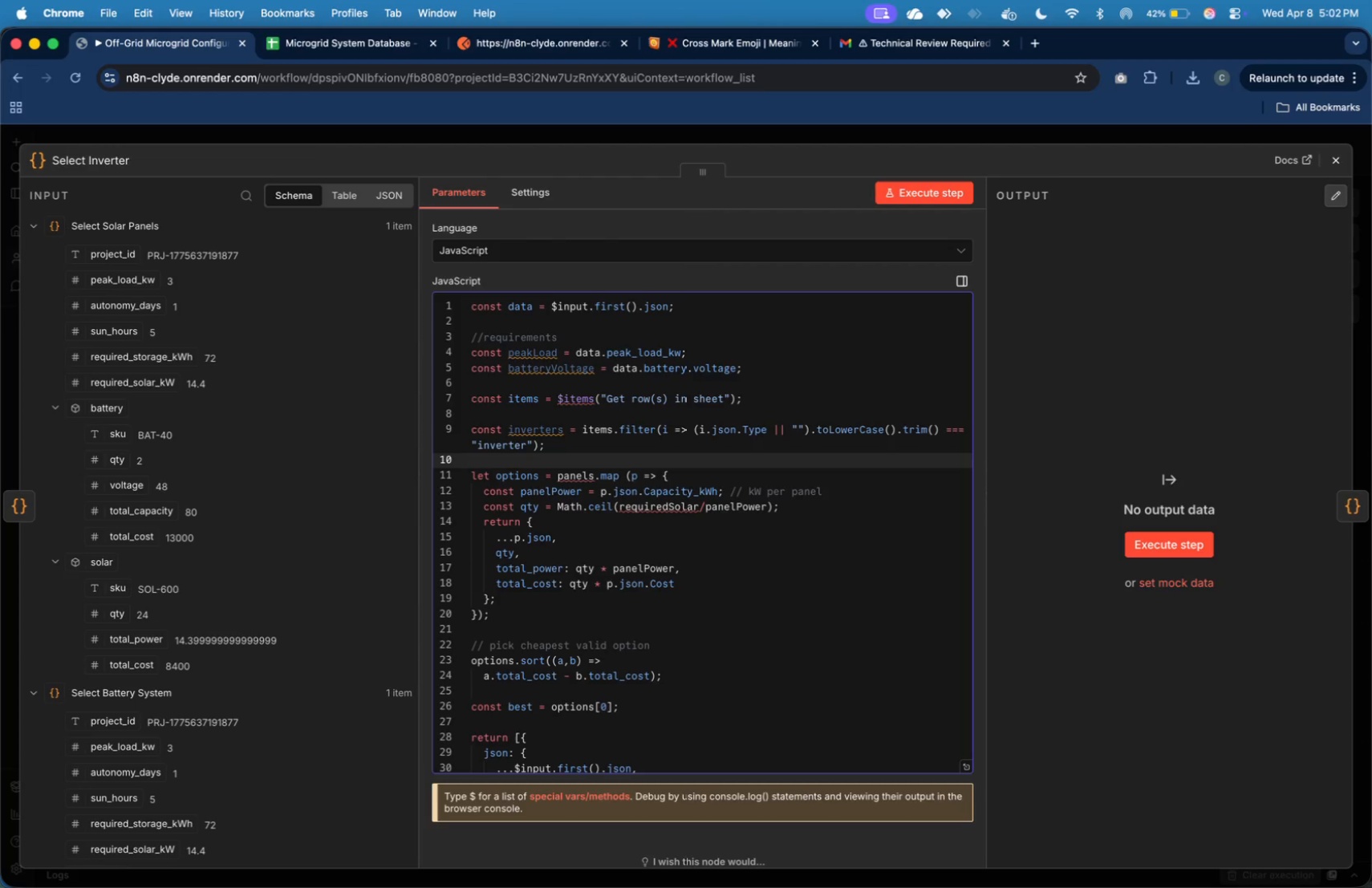 
wait(8.37)
 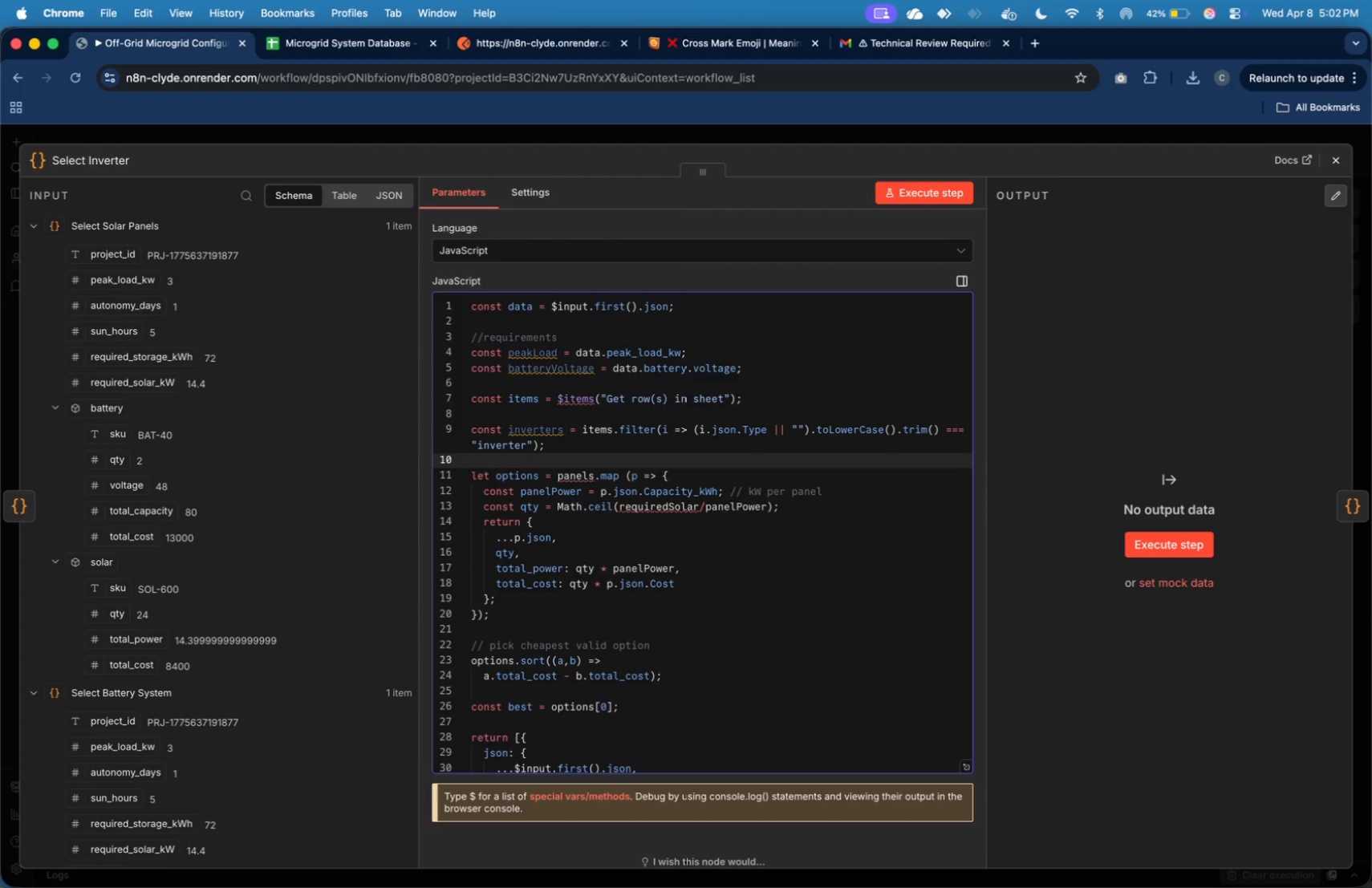 
key(Enter)
 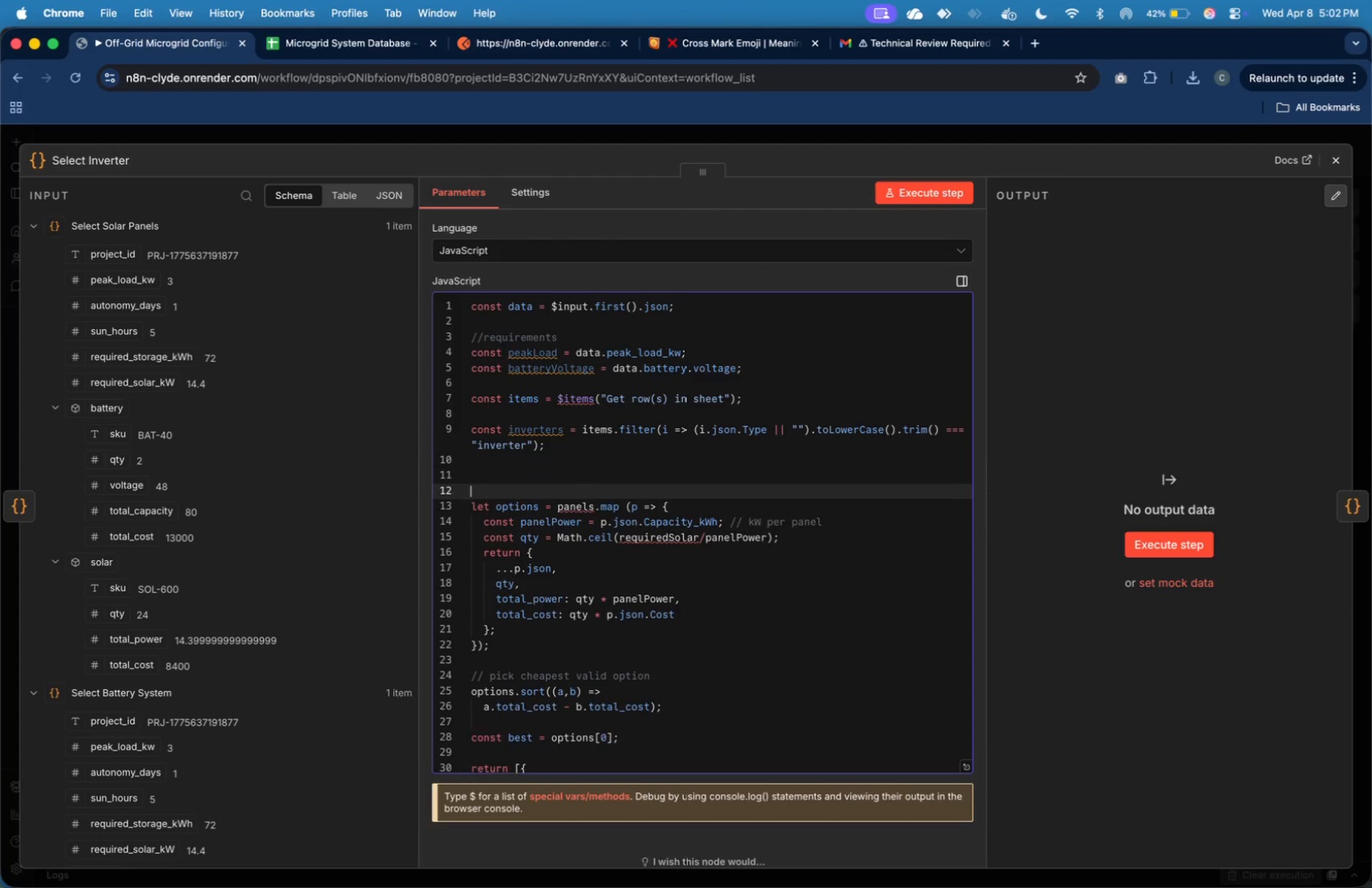 
key(Enter)
 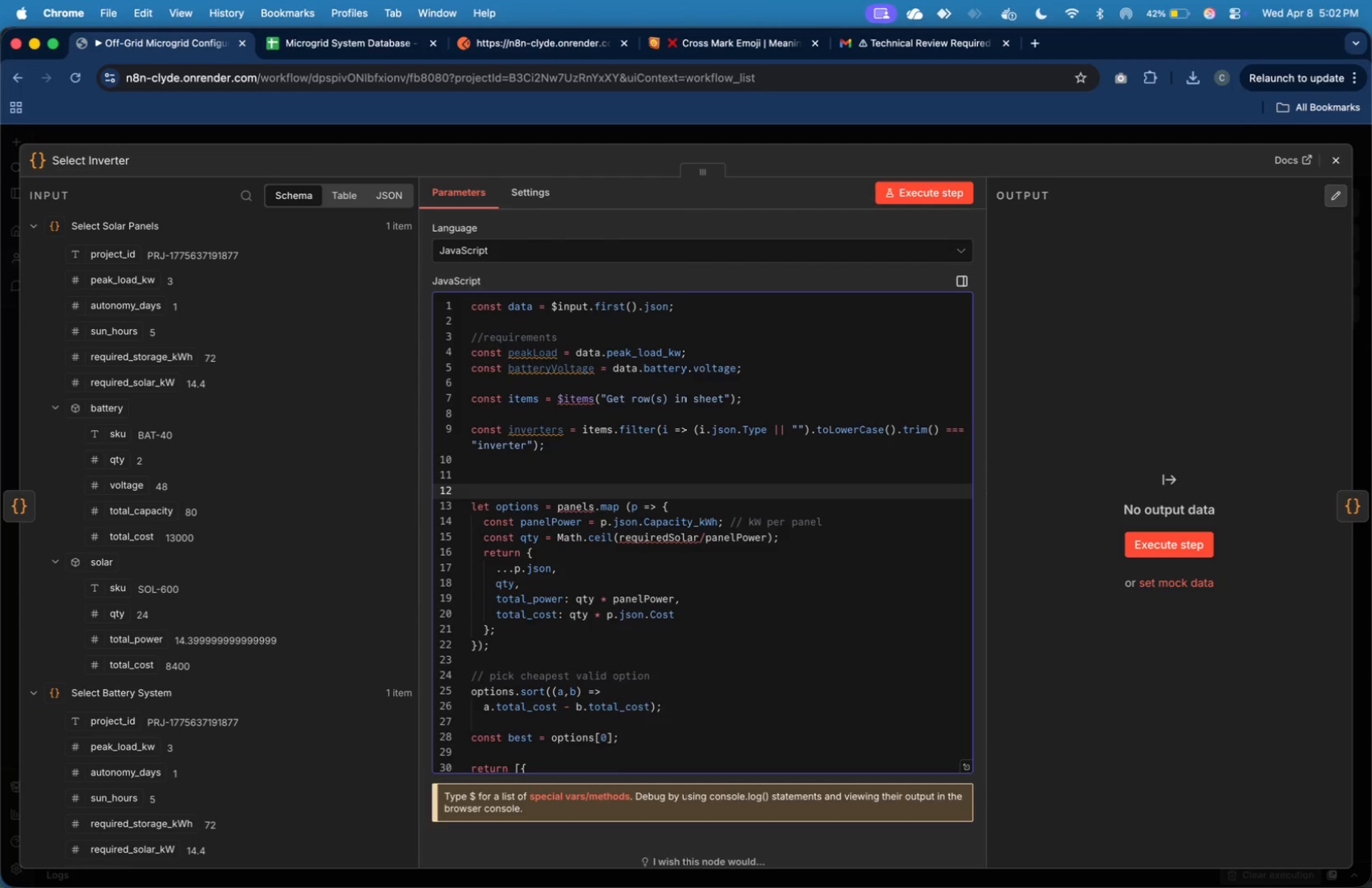 
key(Backspace)
 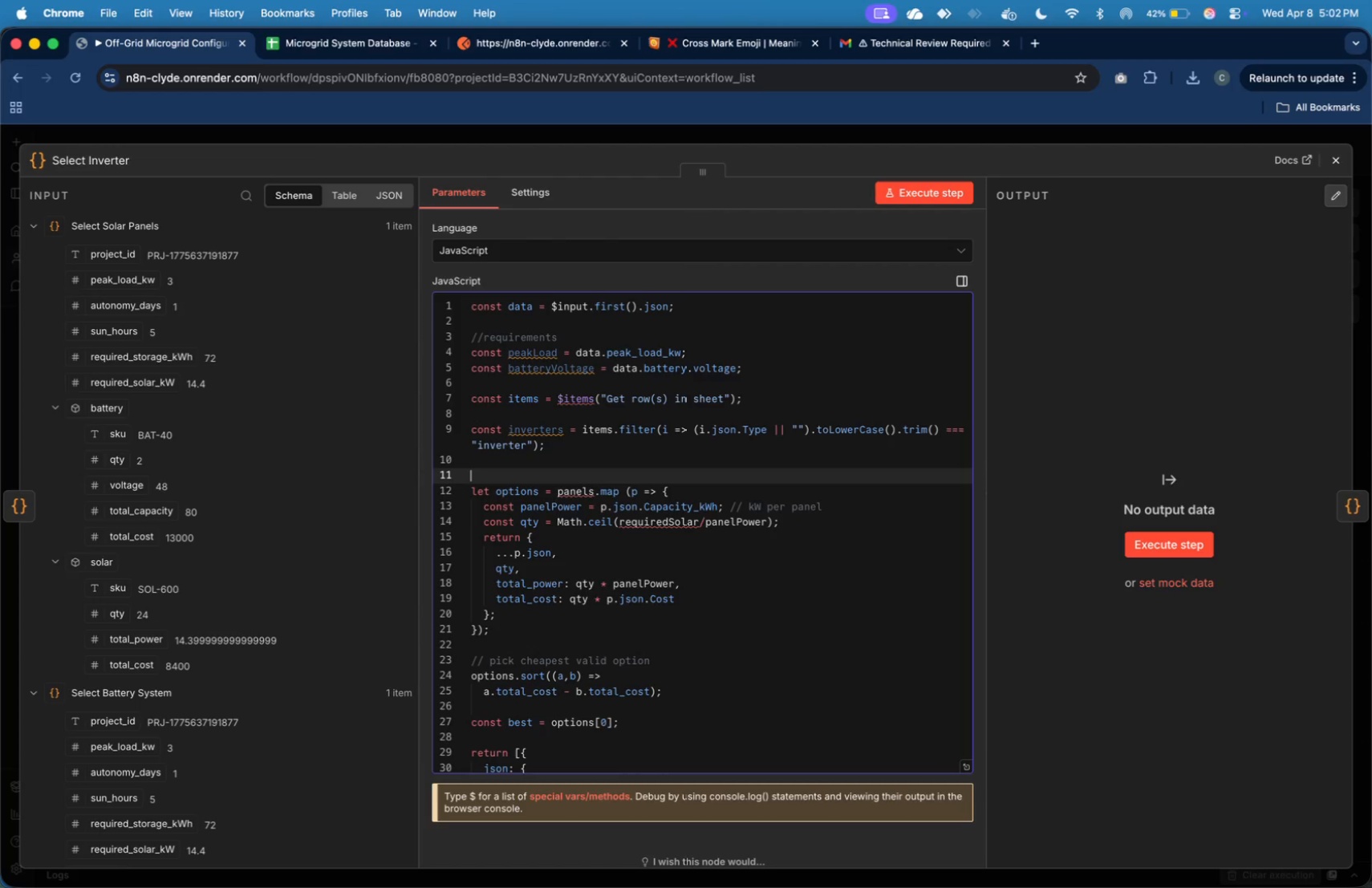 
key(Enter)
 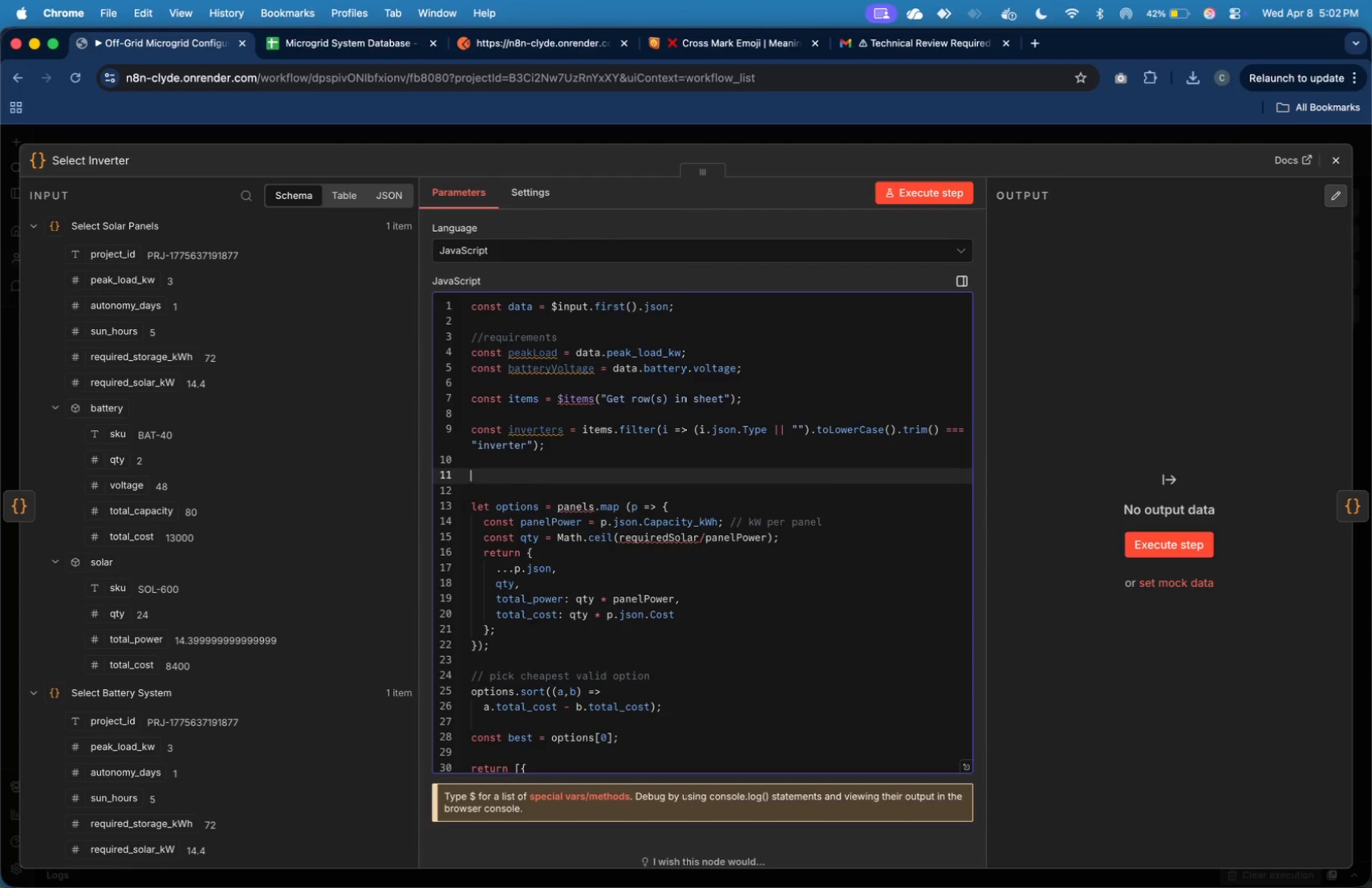 
key(ArrowUp)
 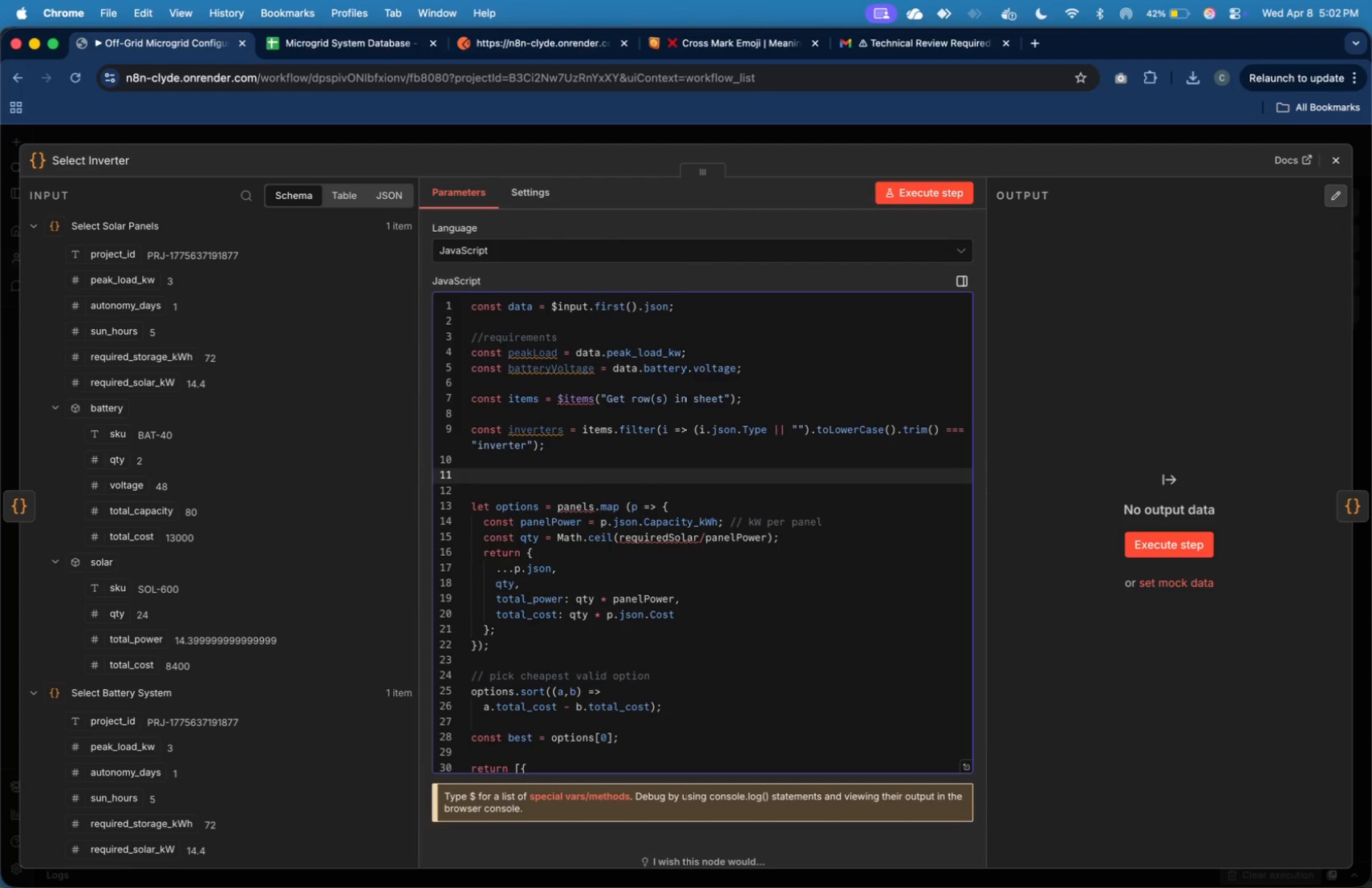 
type(if ())
 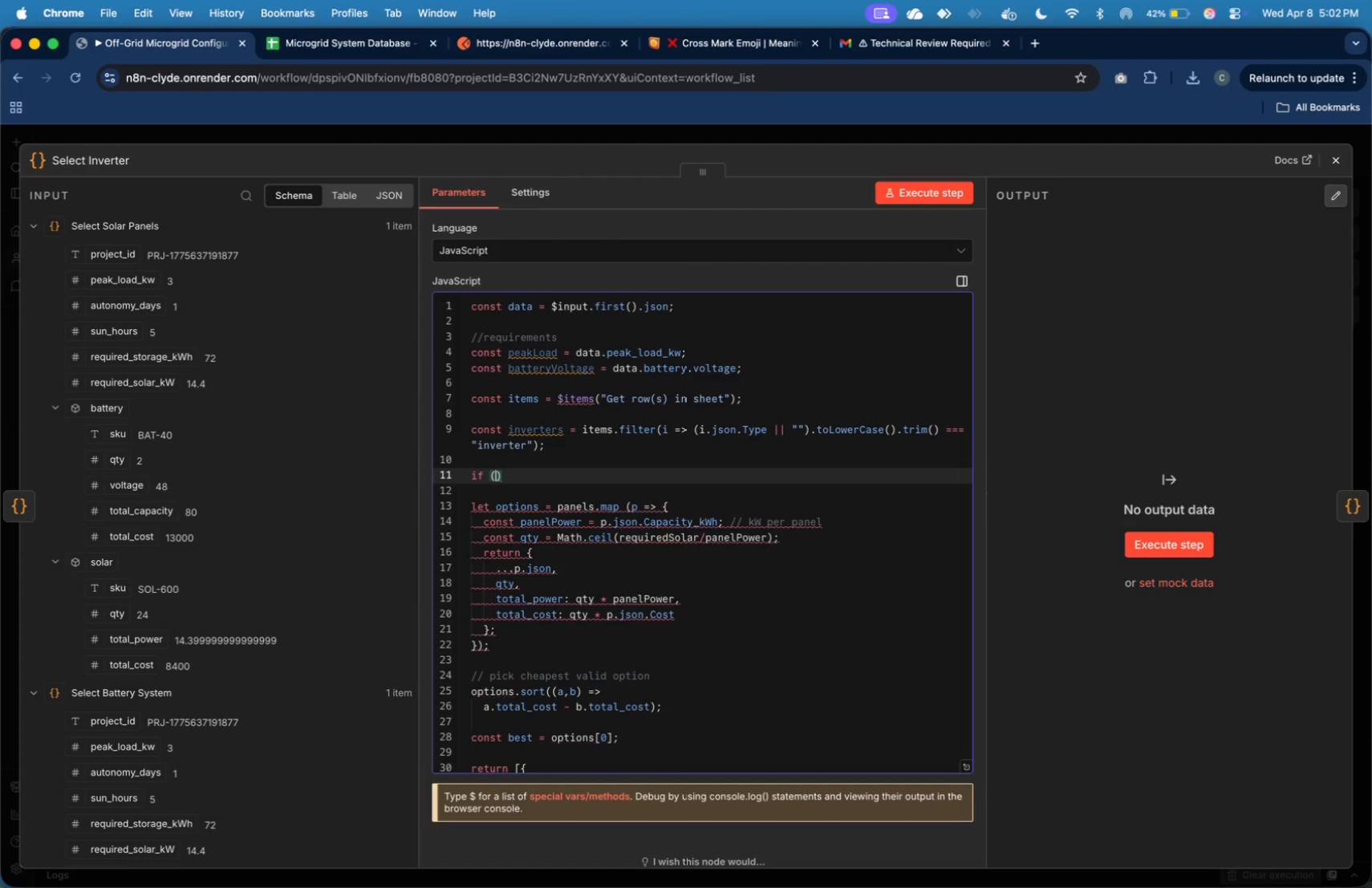 
 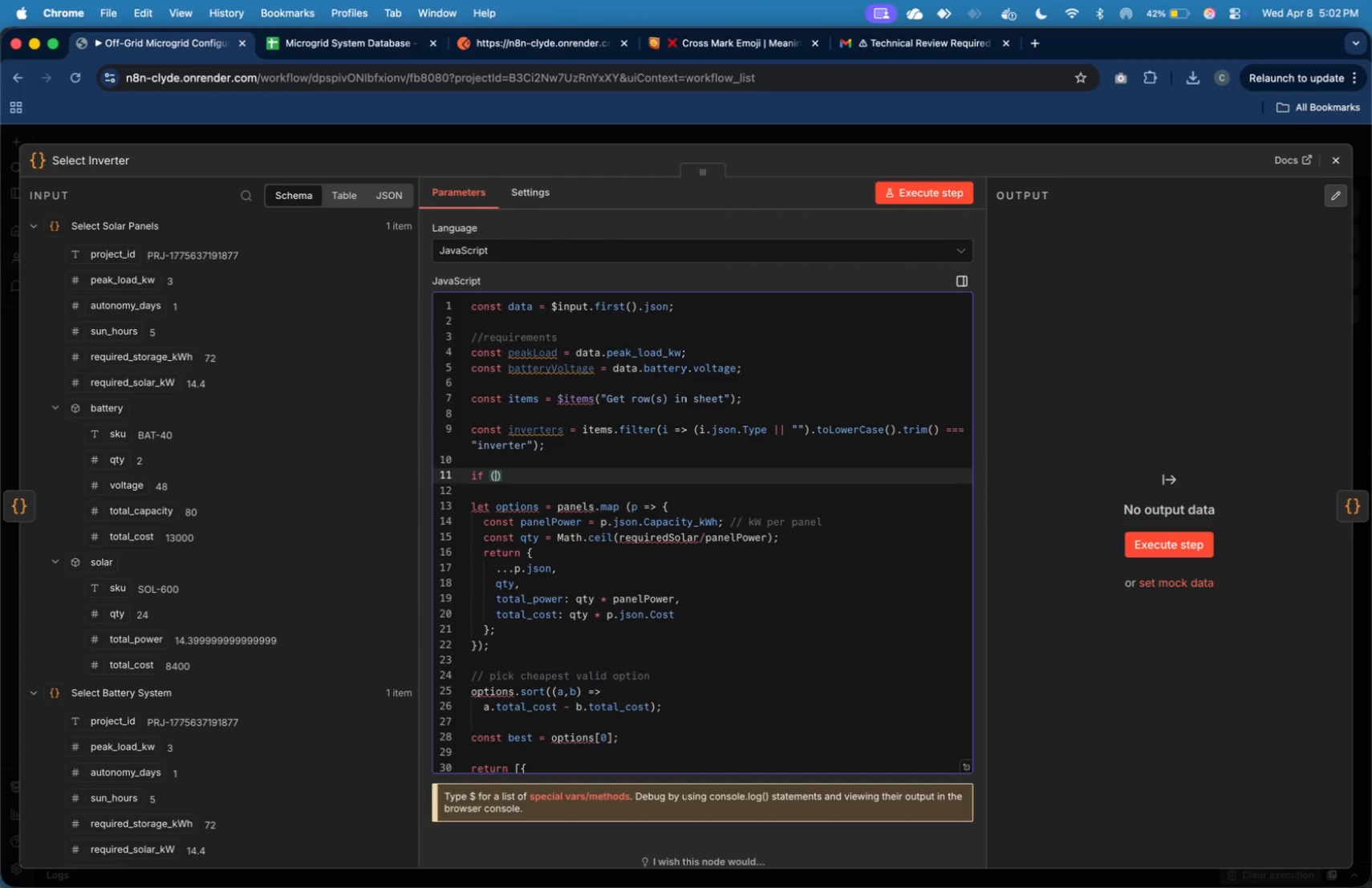 
key(ArrowLeft)
 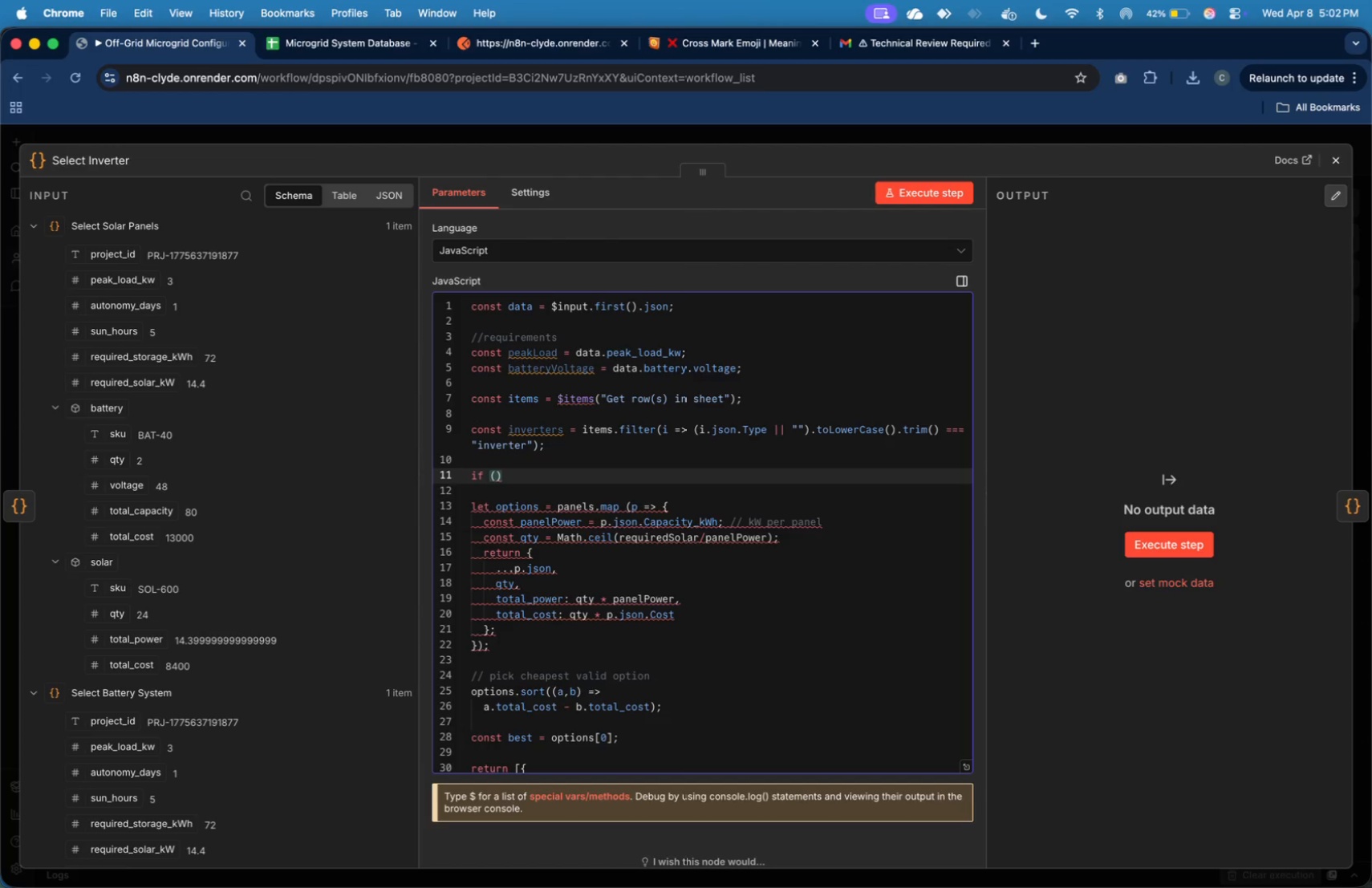 
key(ArrowRight)
 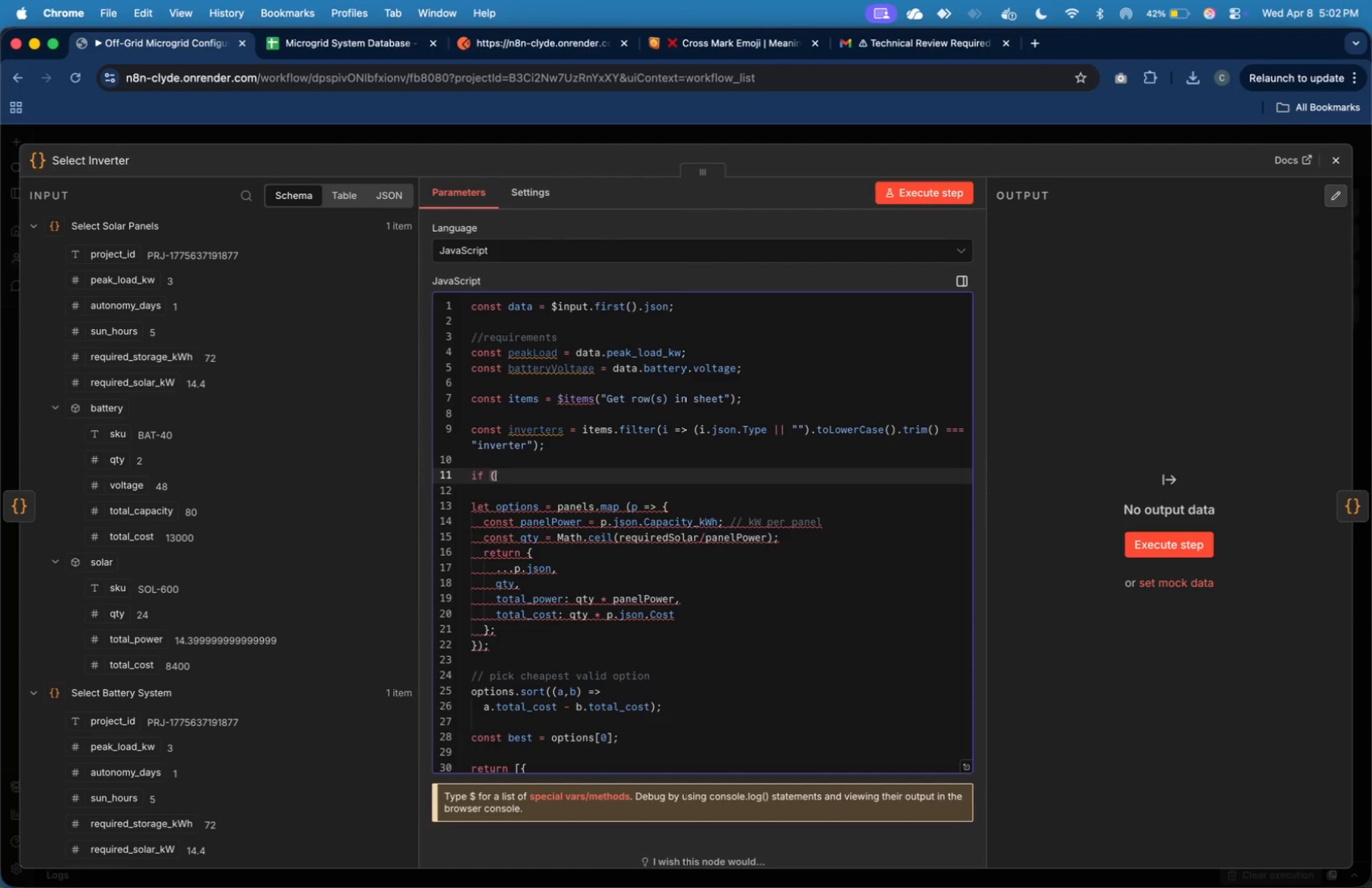 
key(Backspace)
 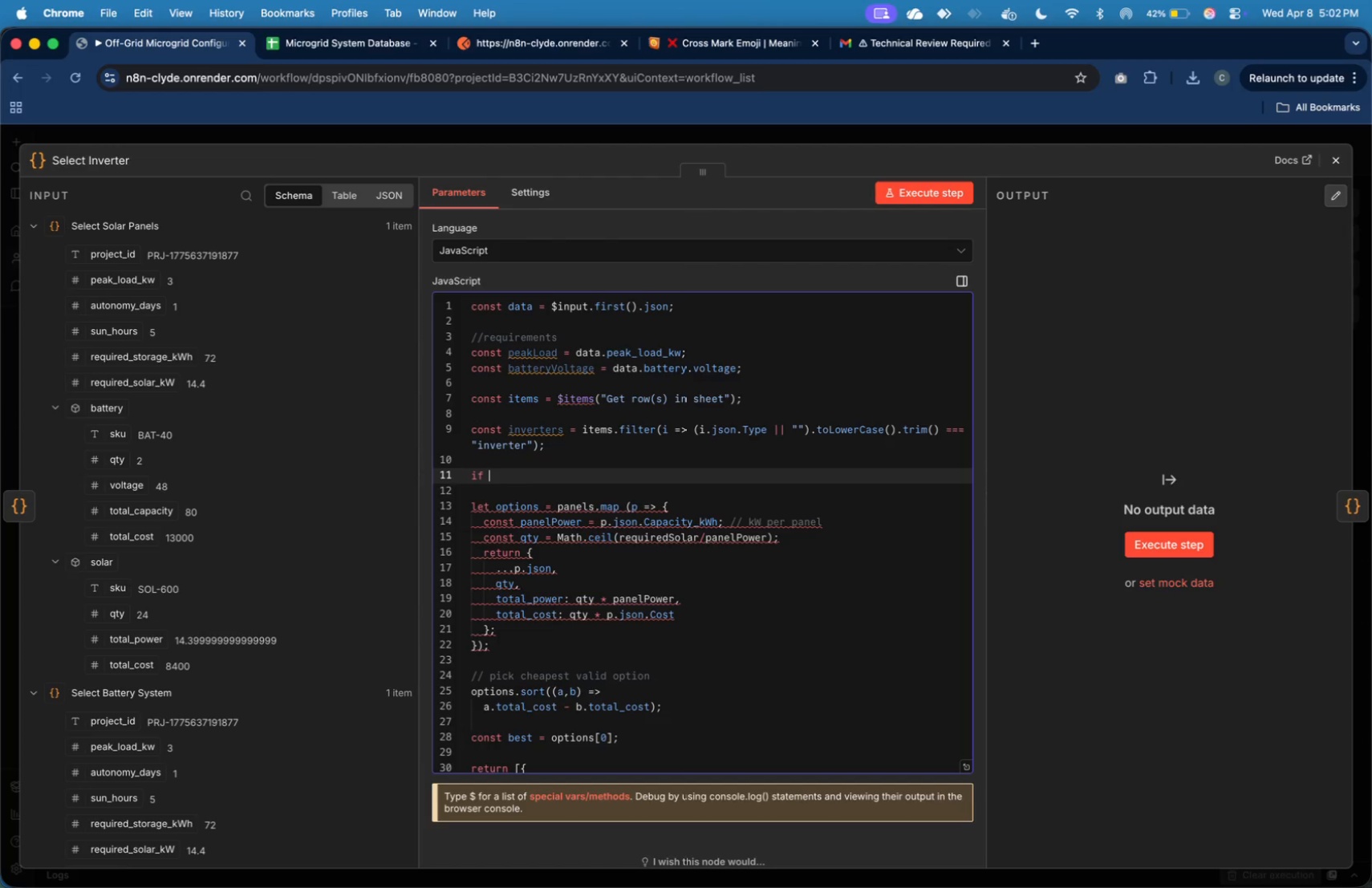 
key(Backspace)
 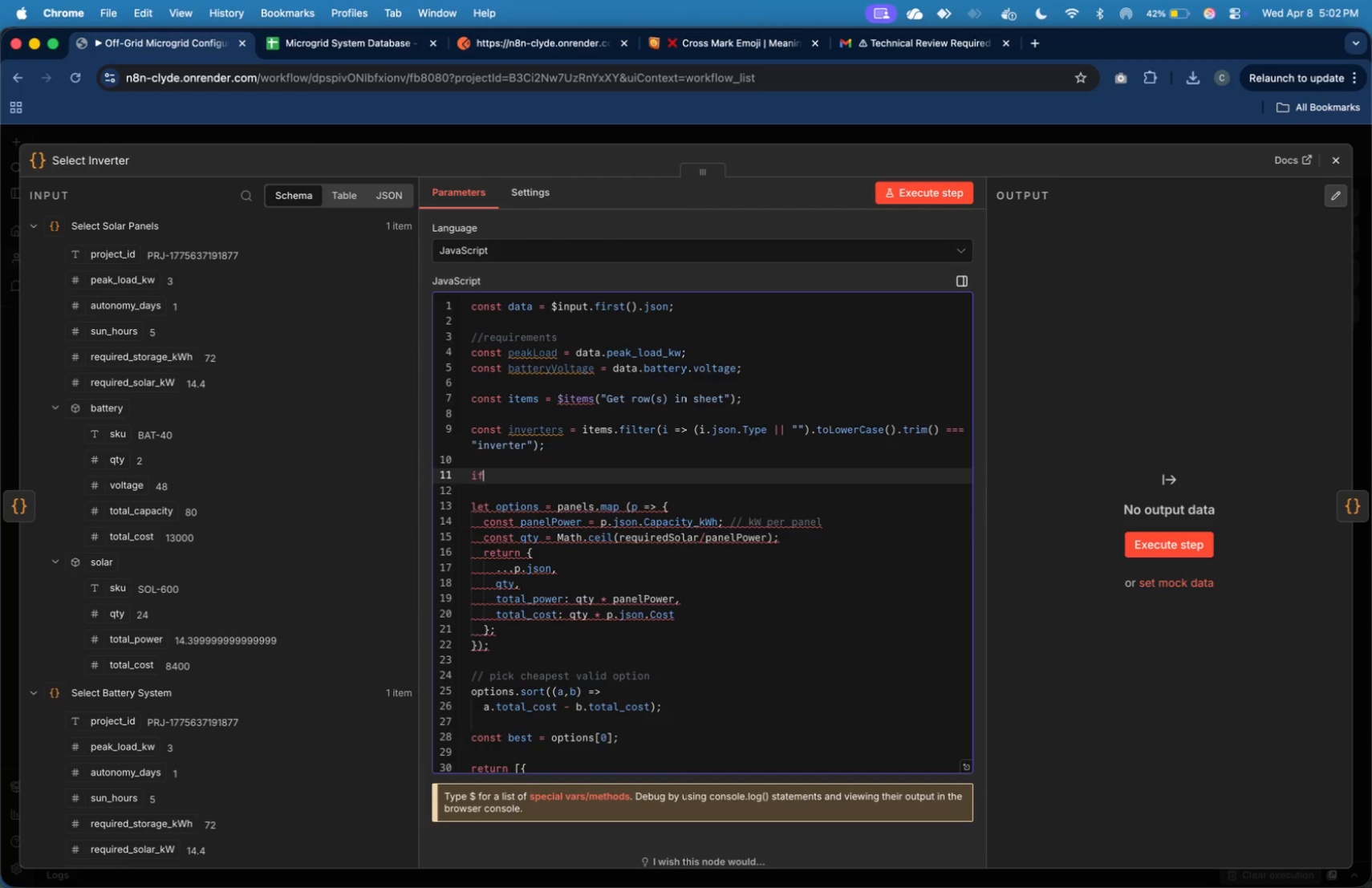 
key(Backspace)
 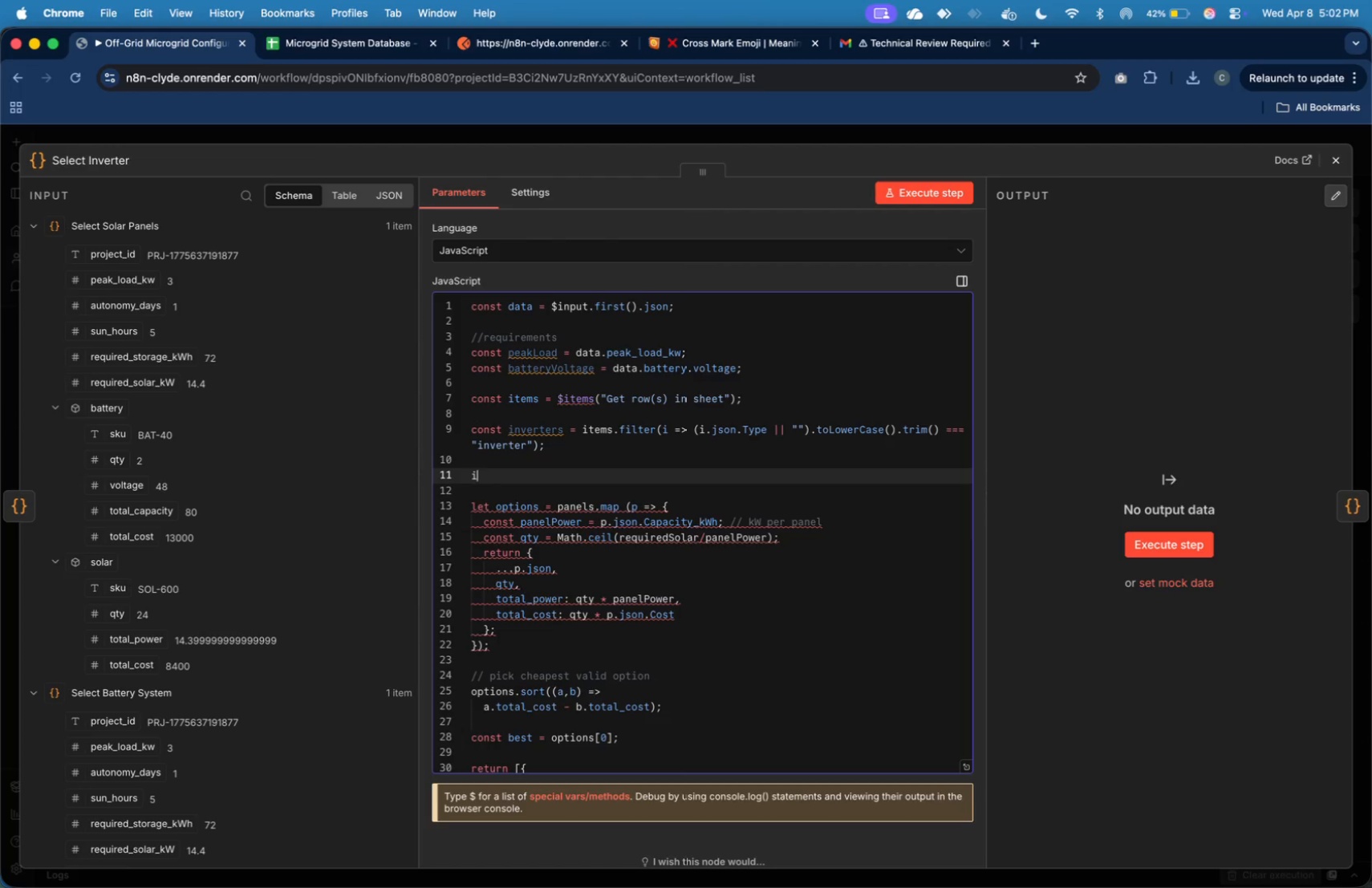 
key(Backspace)
 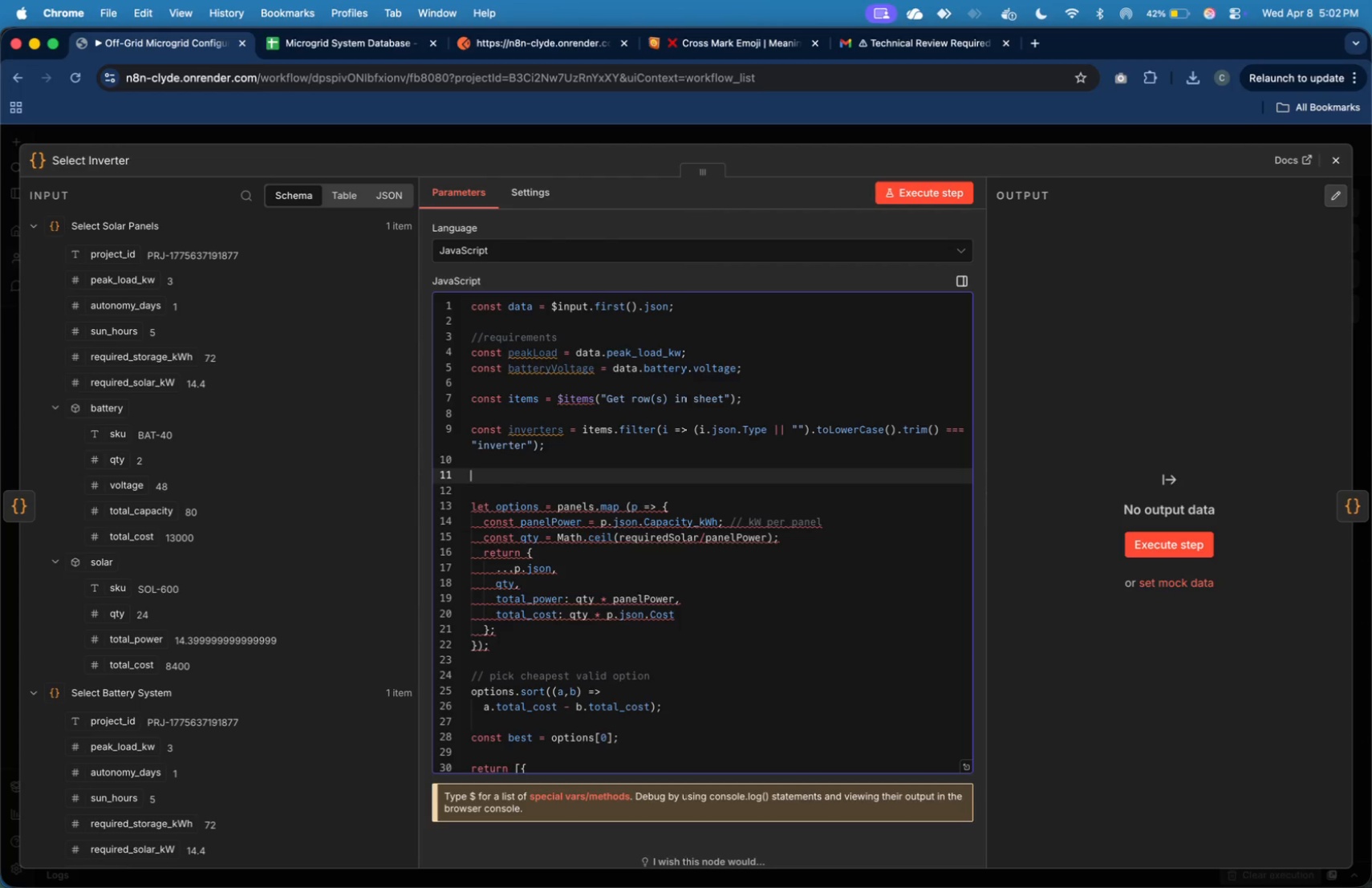 
key(Backspace)
 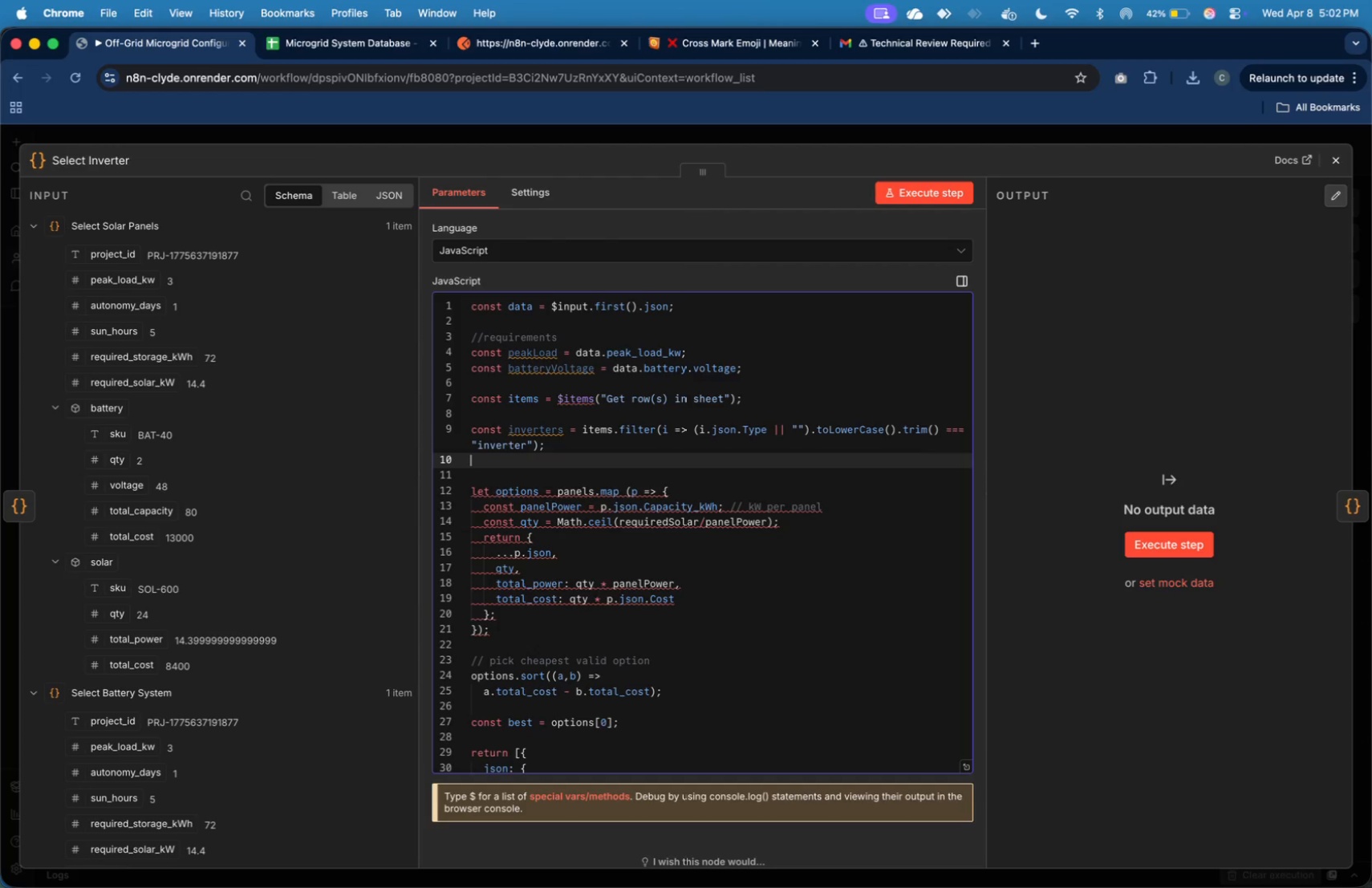 
key(Backspace)
 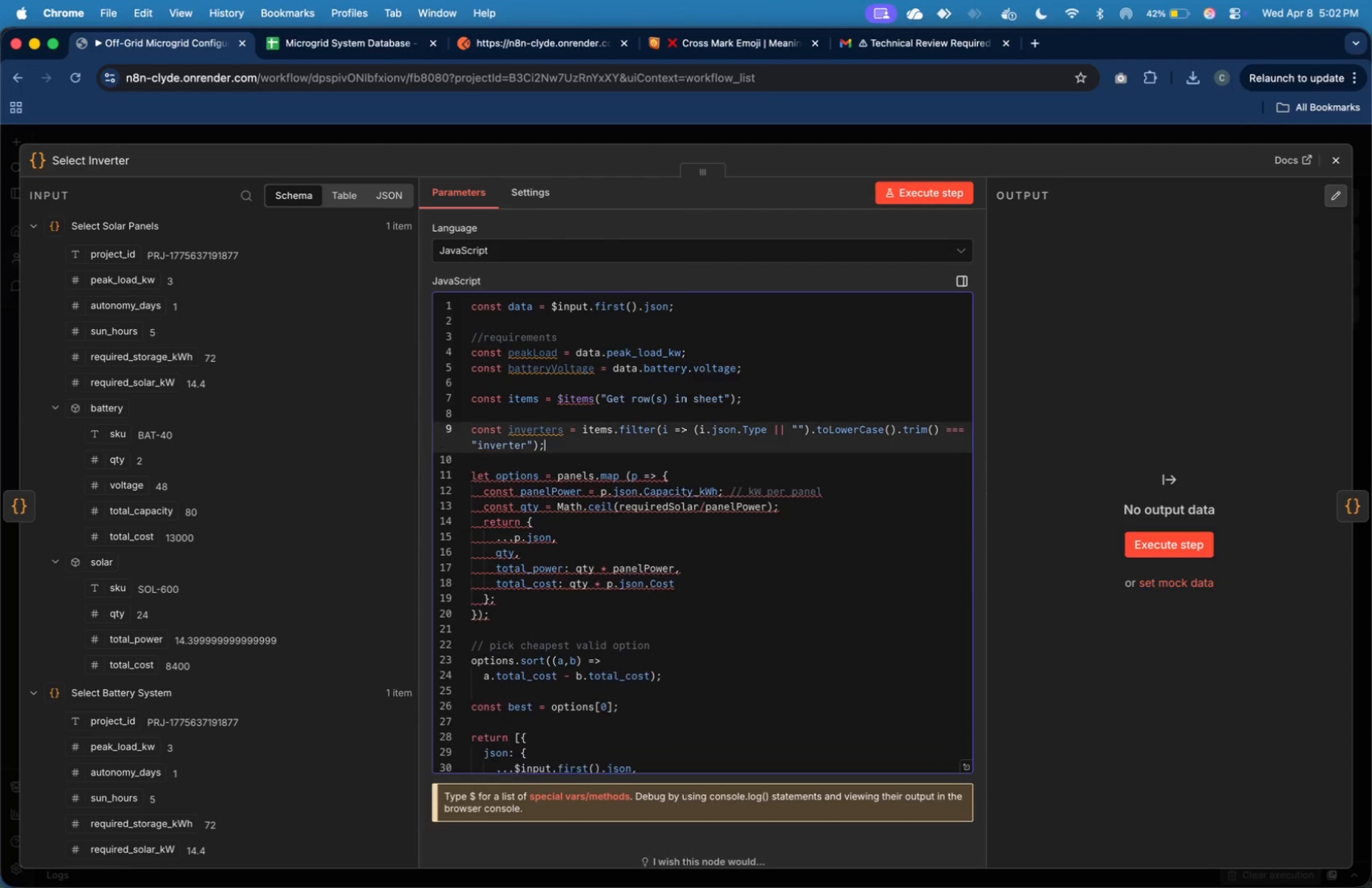 
key(Backspace)
 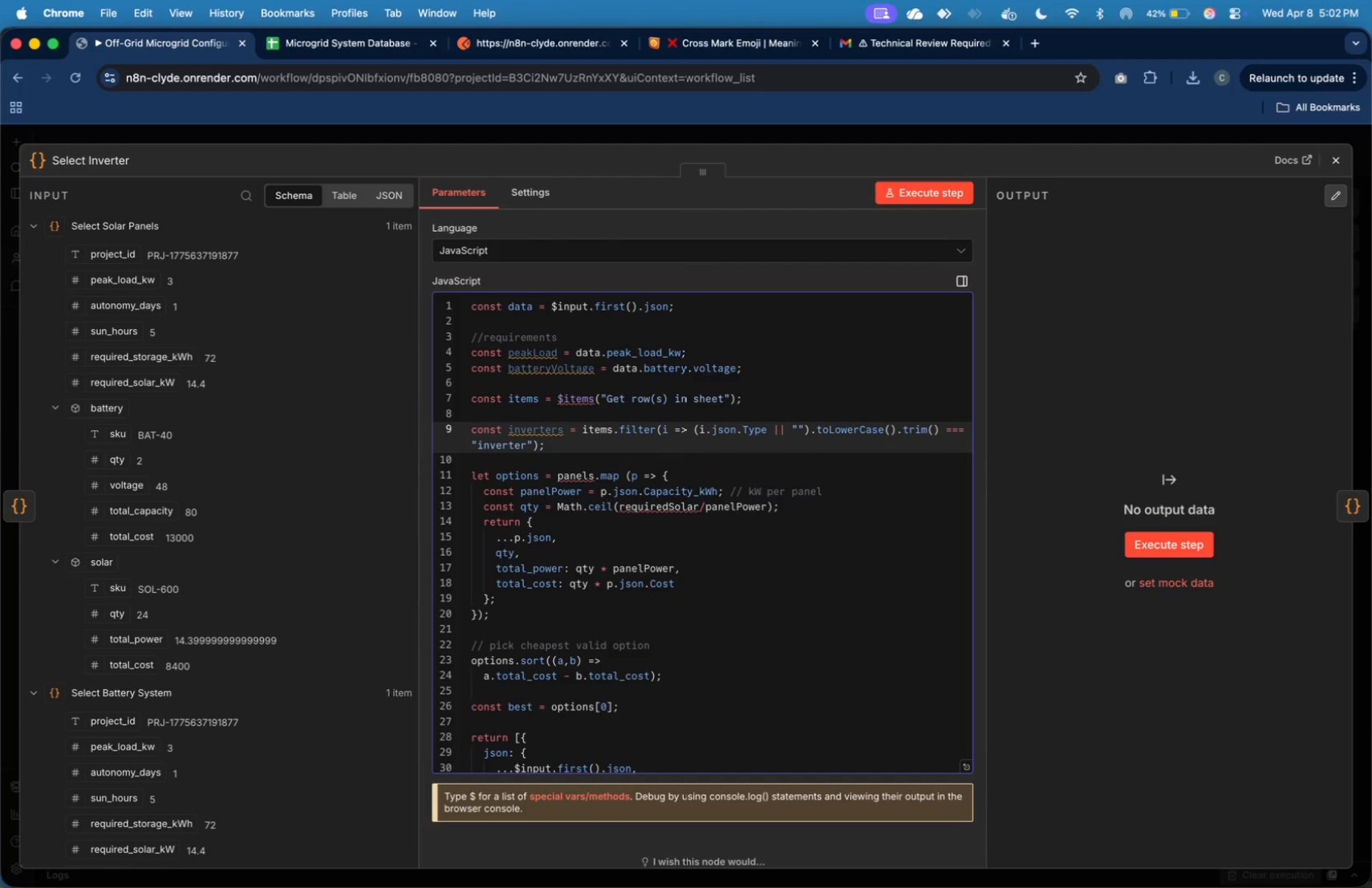 
key(ArrowDown)
 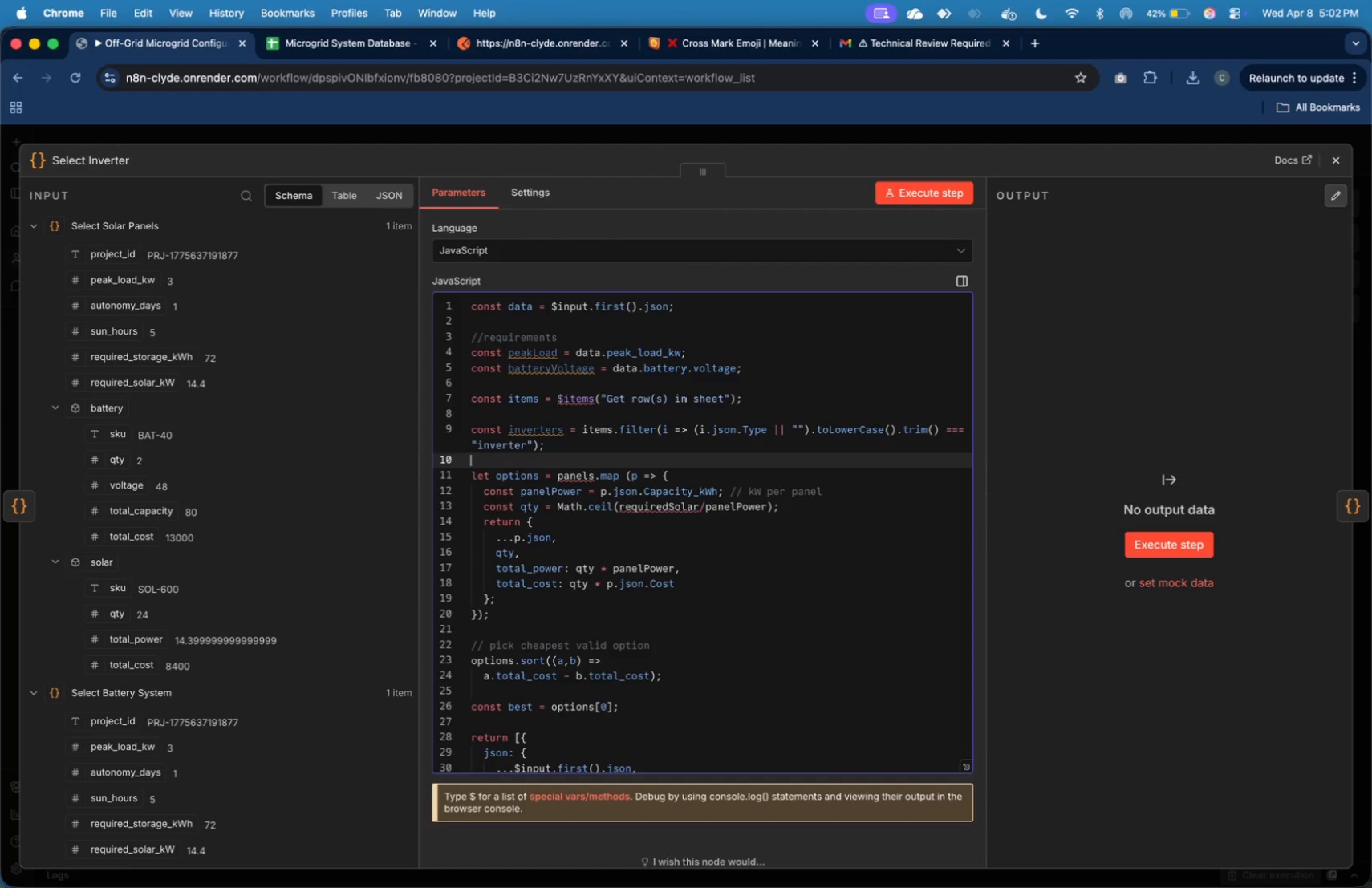 
key(ArrowUp)
 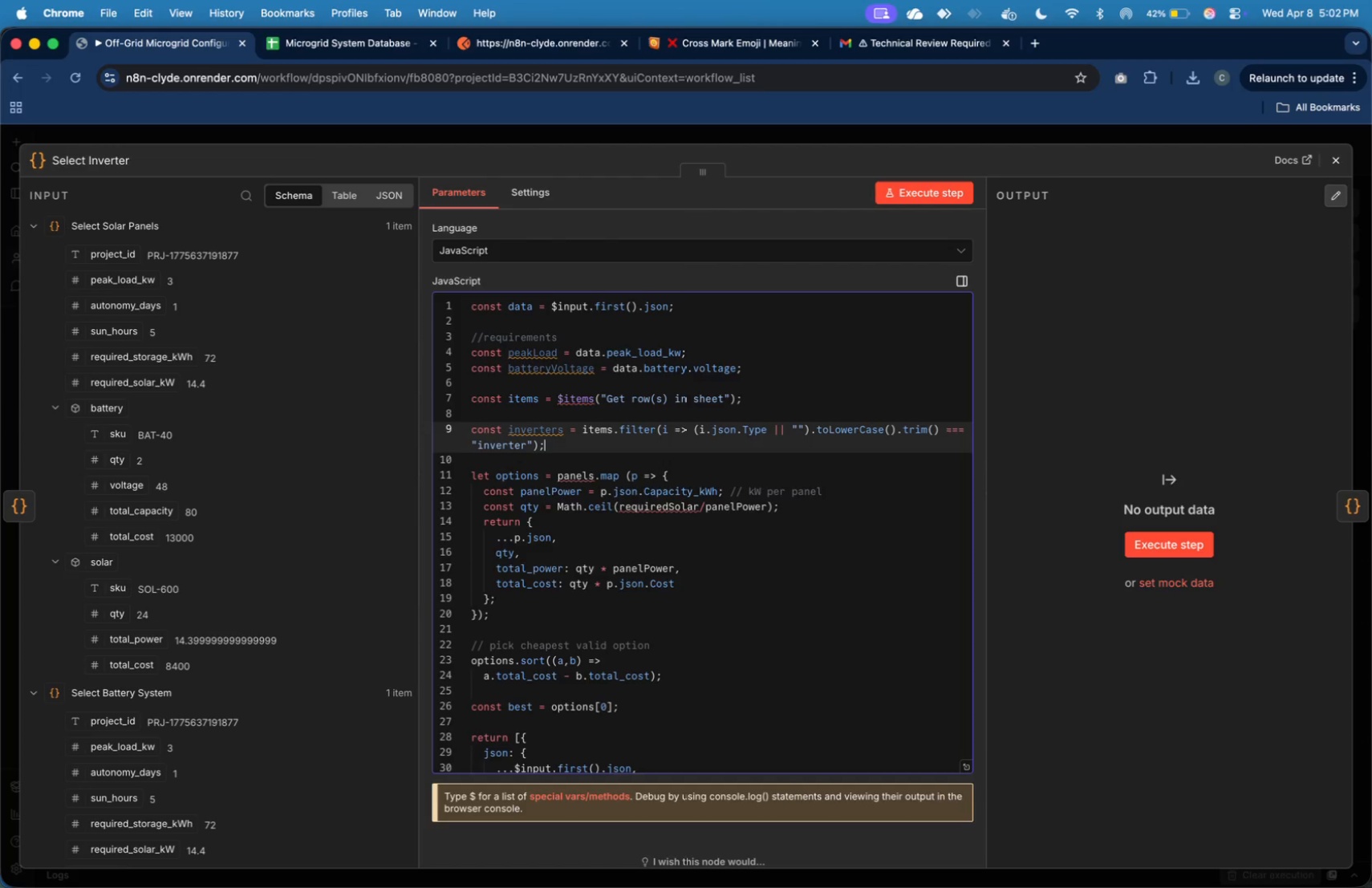 
key(Enter)
 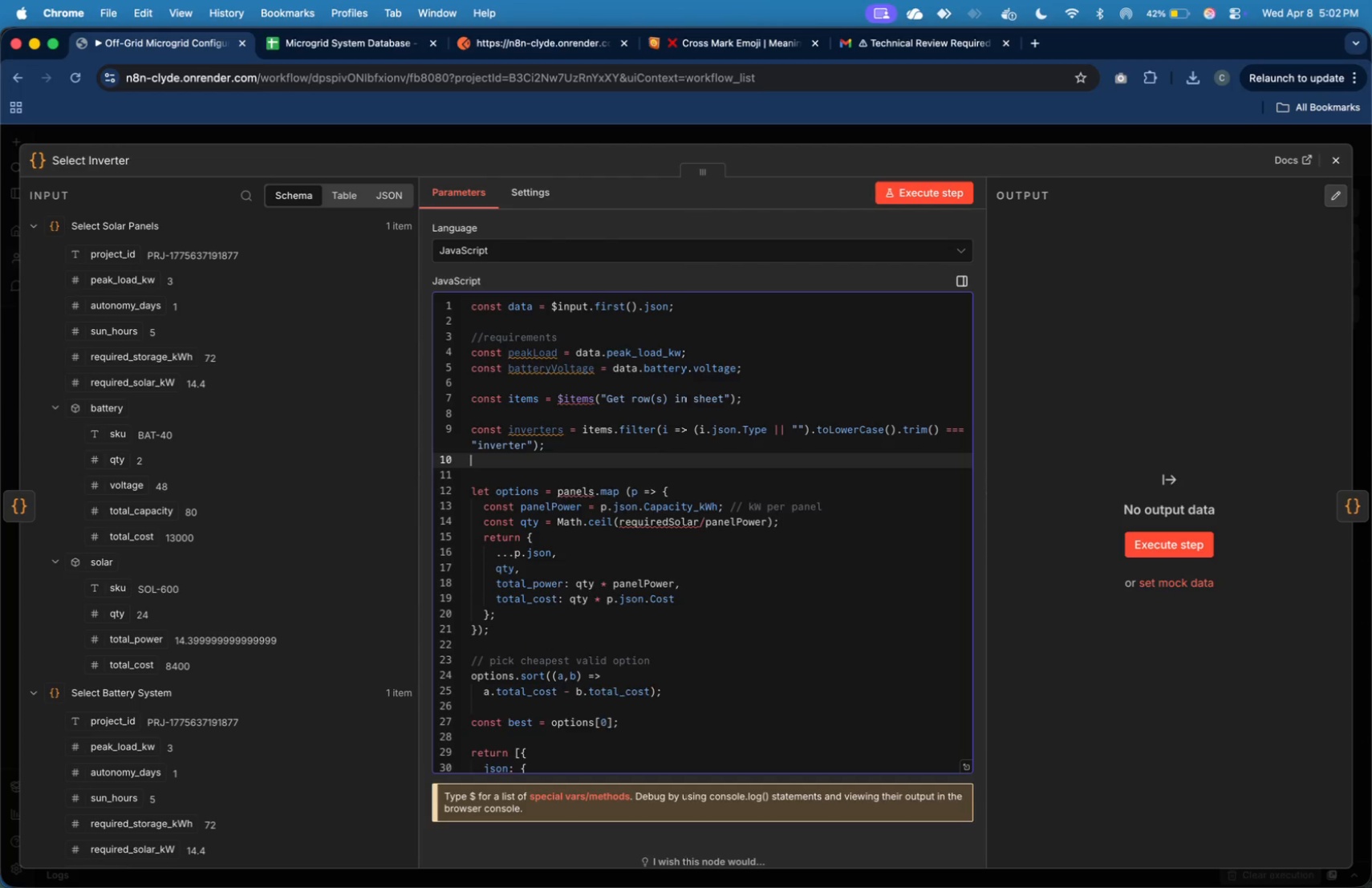 
key(Enter)
 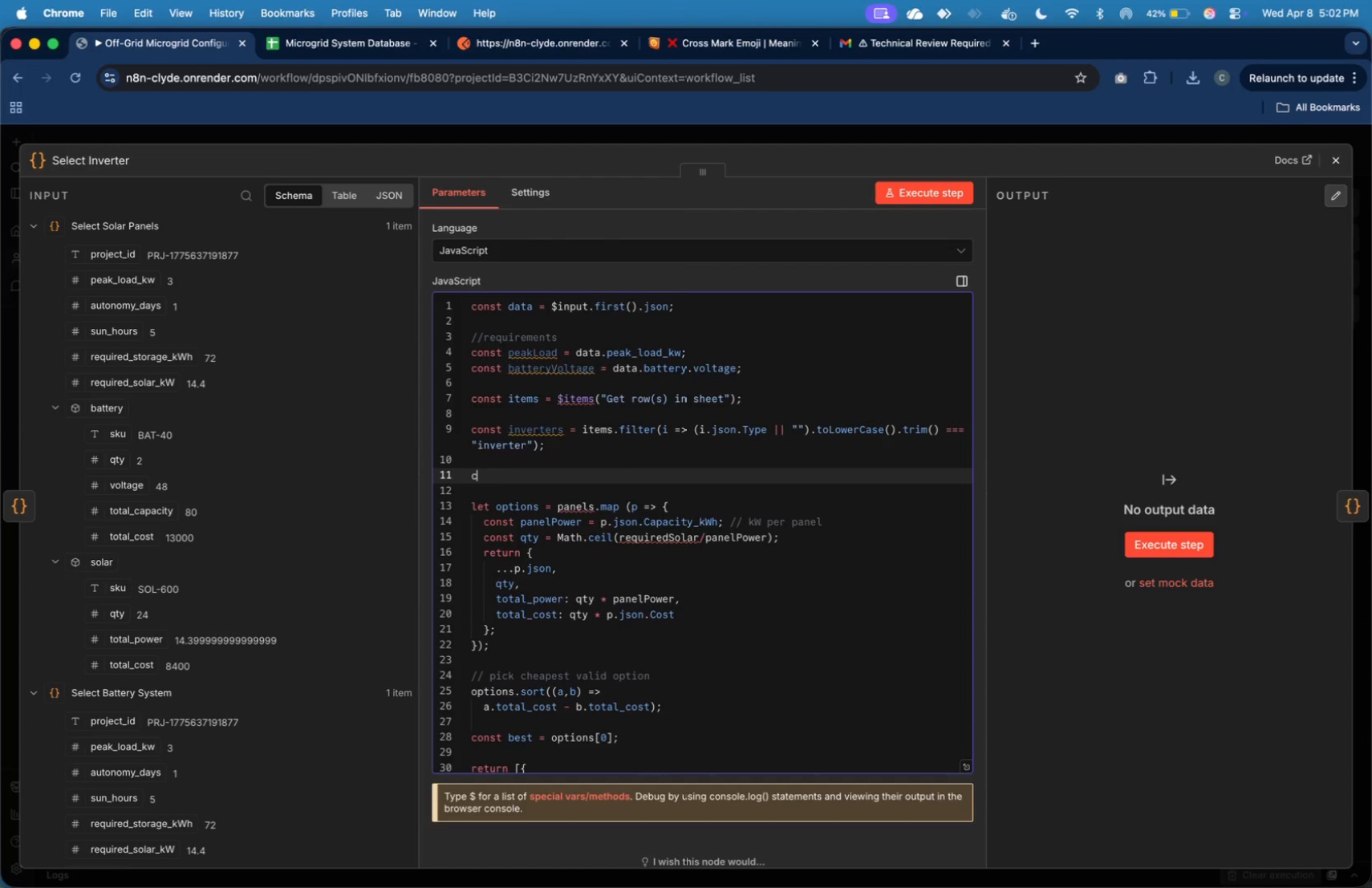 
type(const valid = inverters.filter(inv => )
 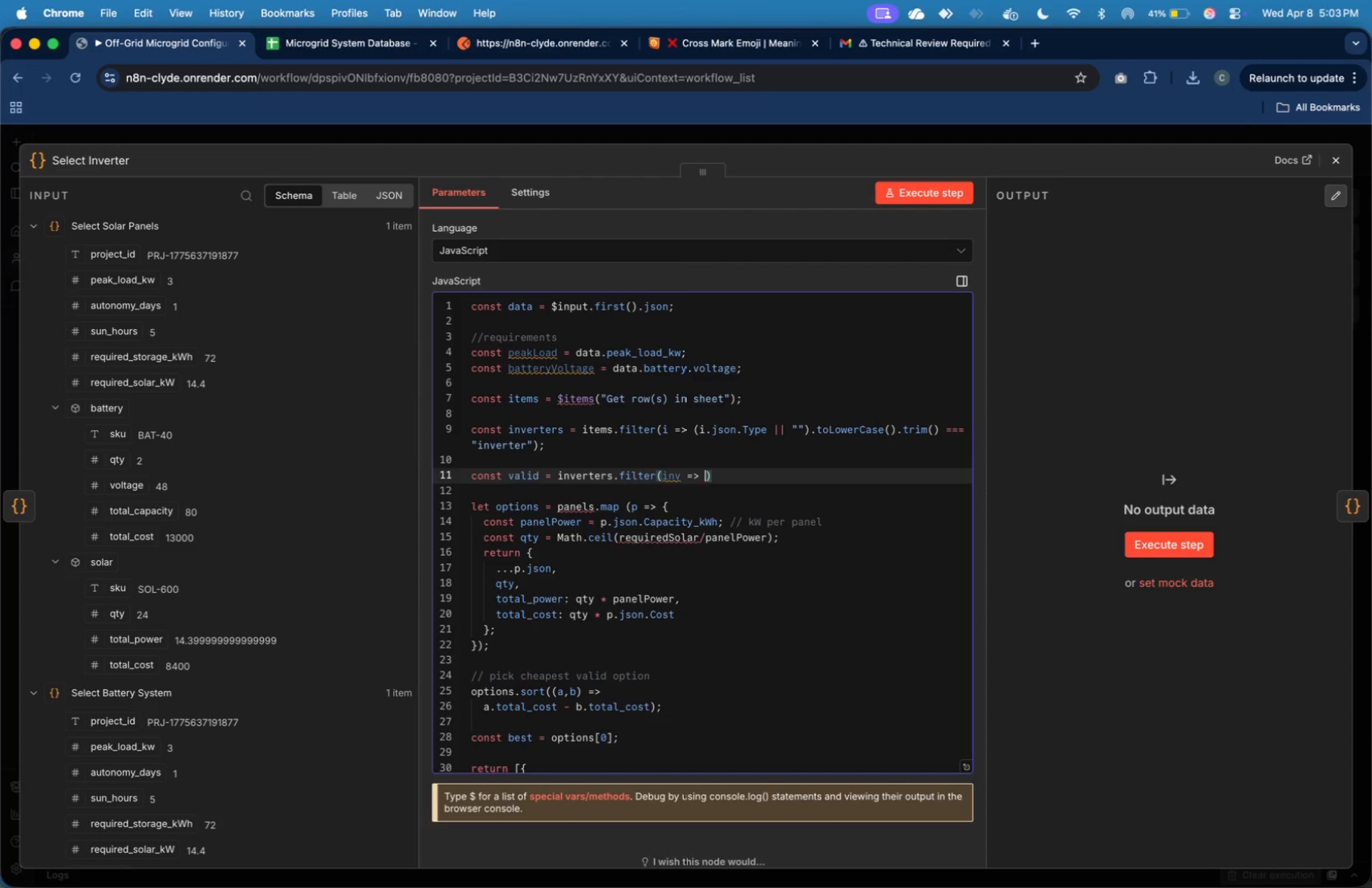 
key(Enter)
 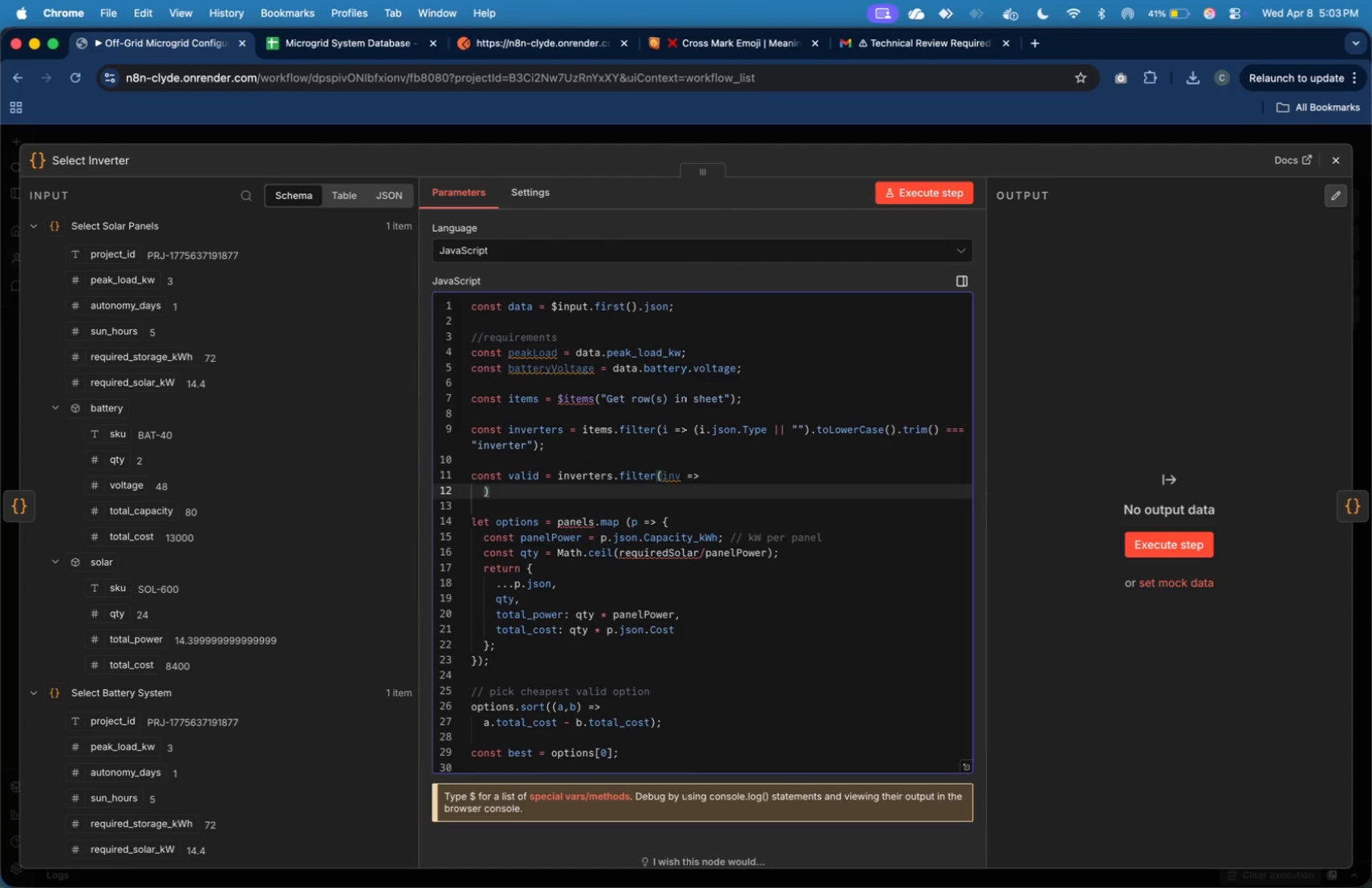 
key(Enter)
 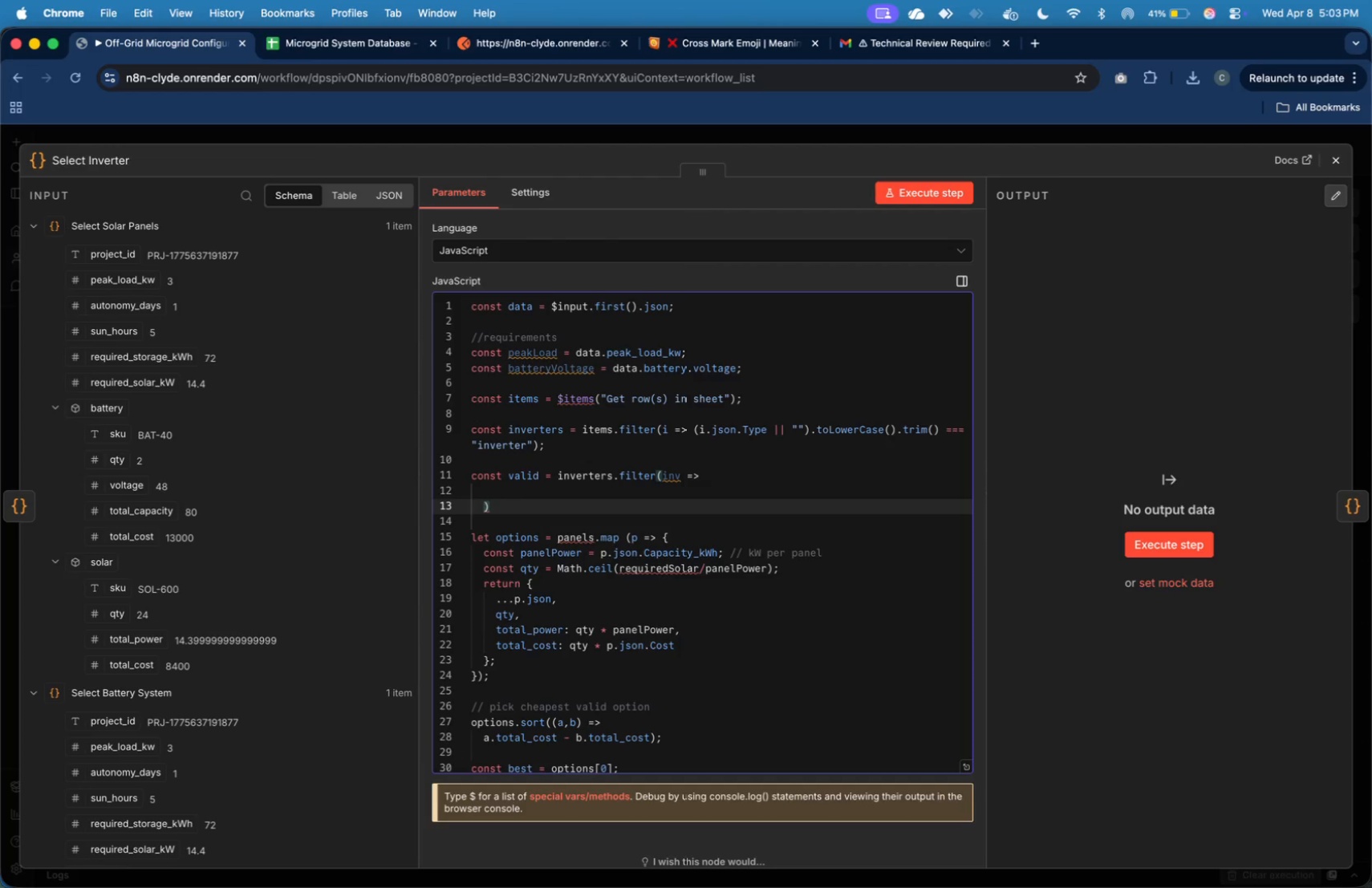 
key(Backspace)
 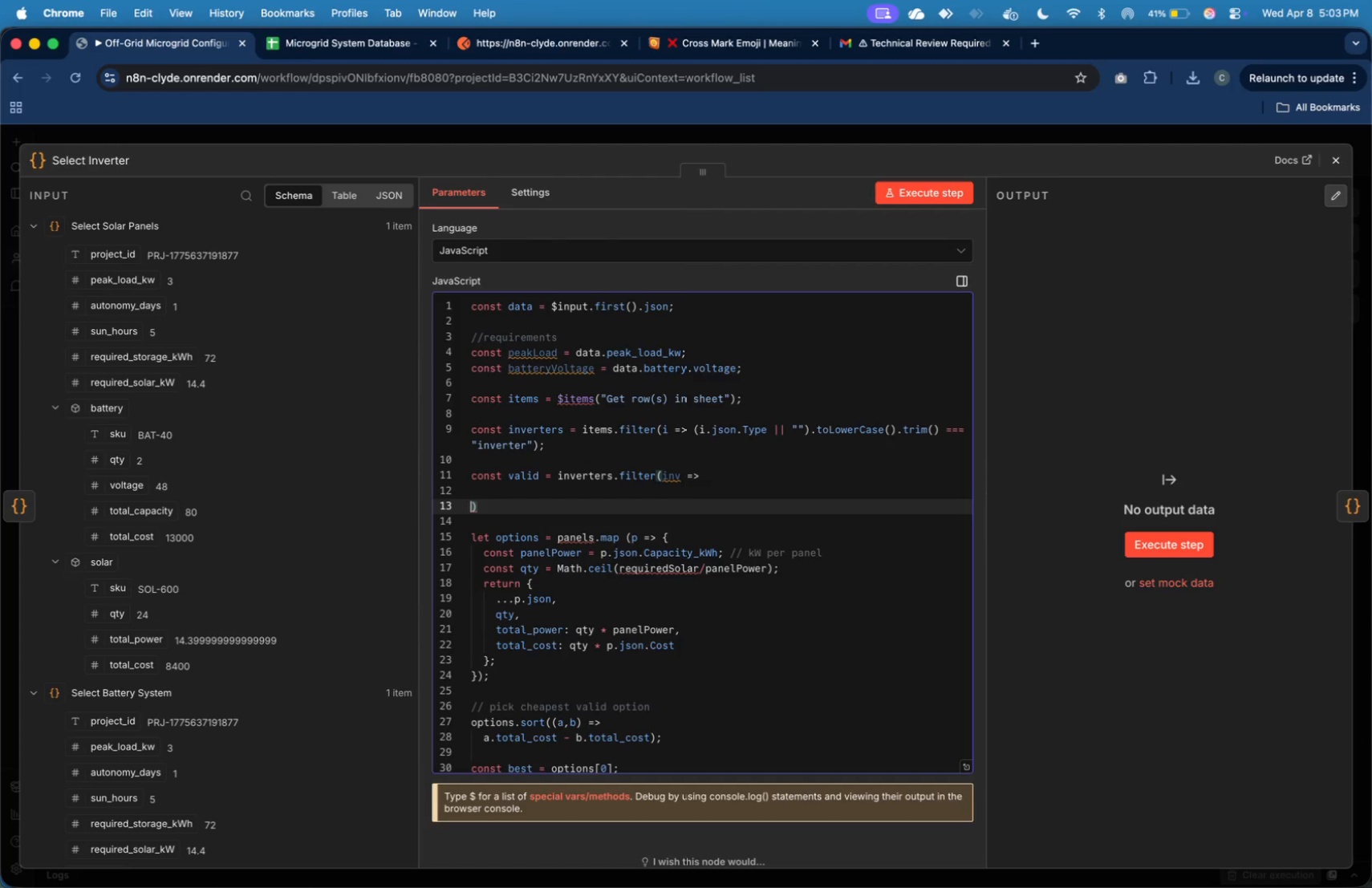 
key(ArrowRight)
 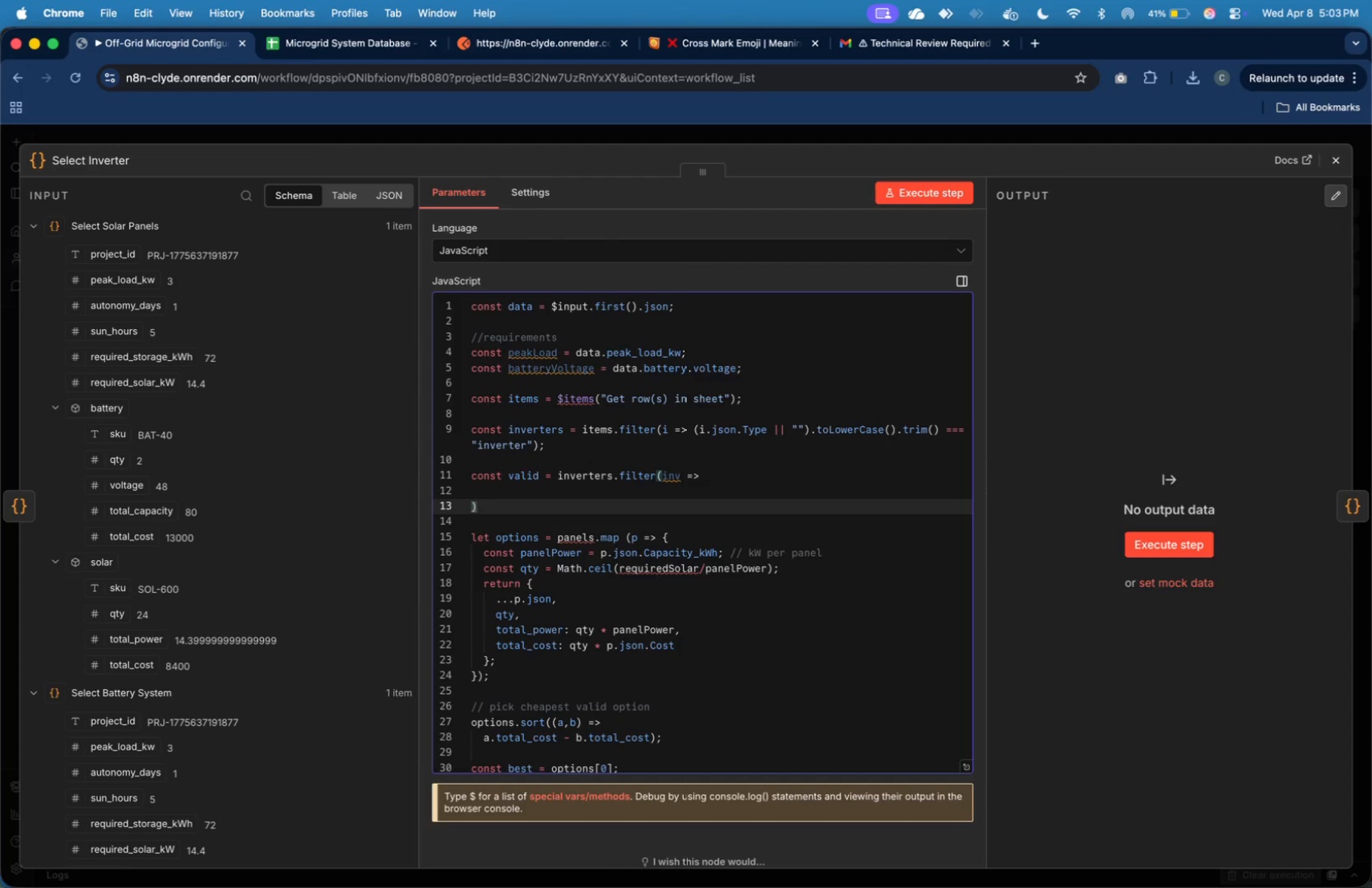 
key(Semicolon)
 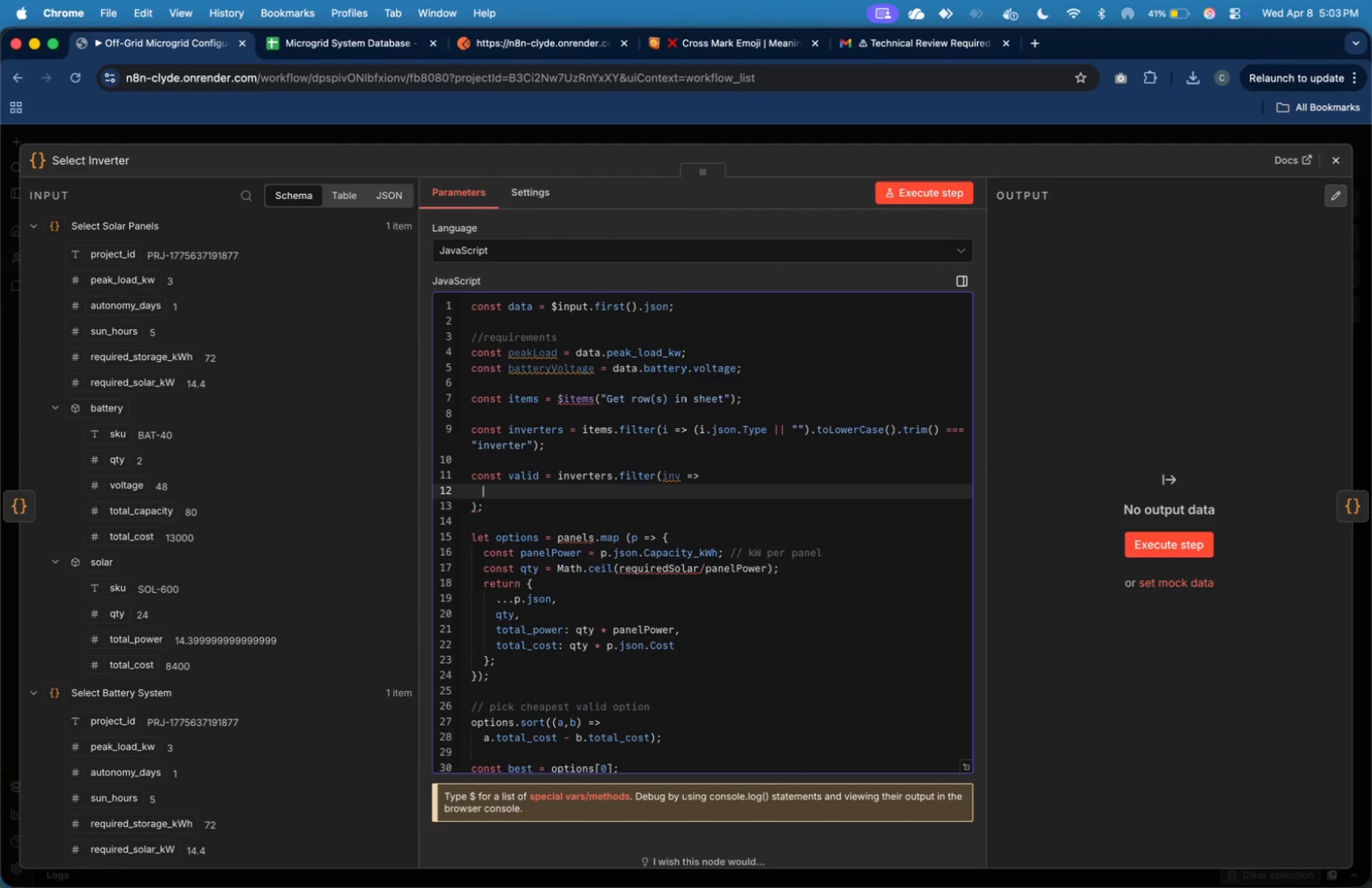 
key(ArrowUp)
 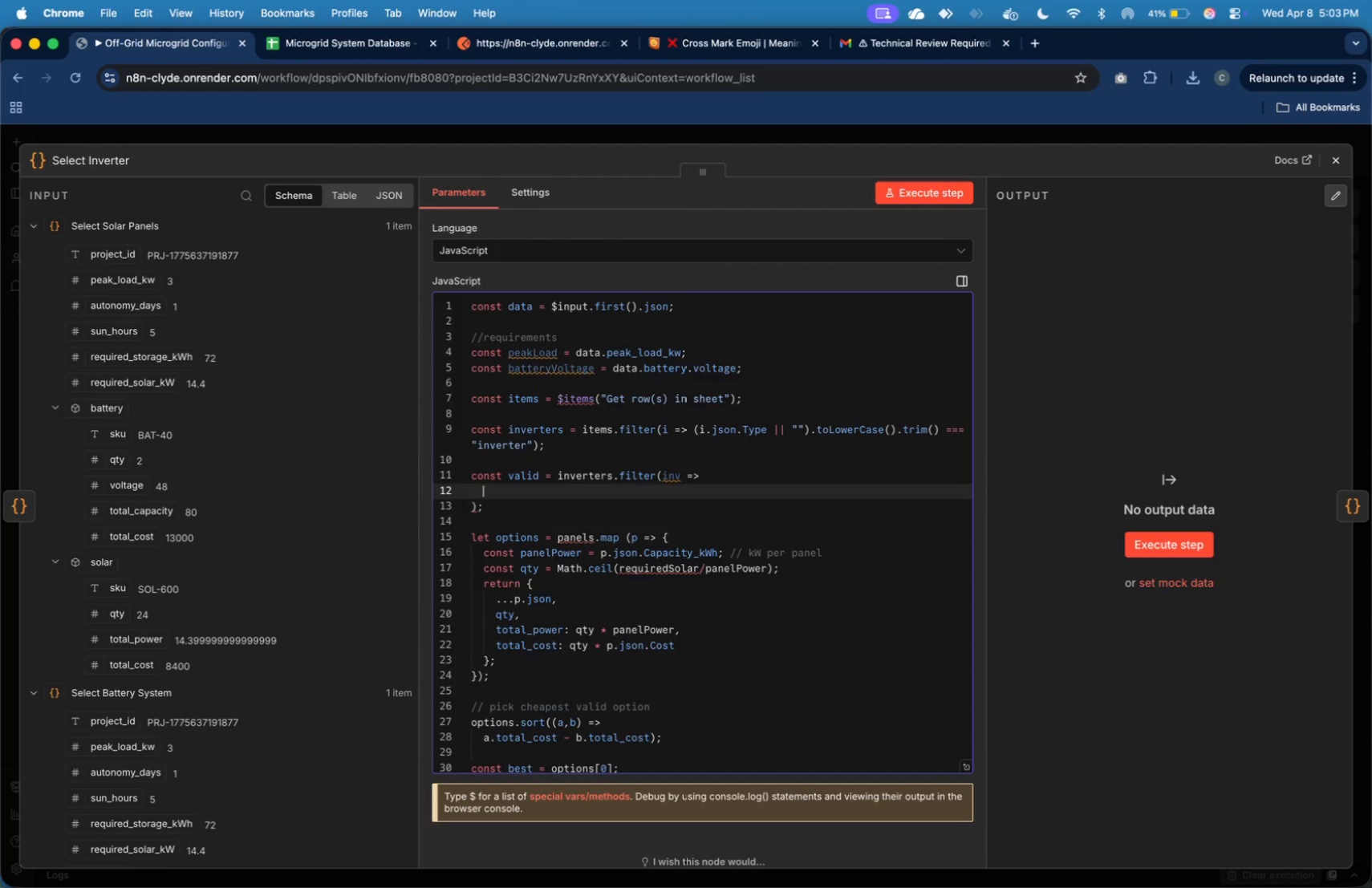 
type(inv.json.Voltage === batteryVoltage && )
 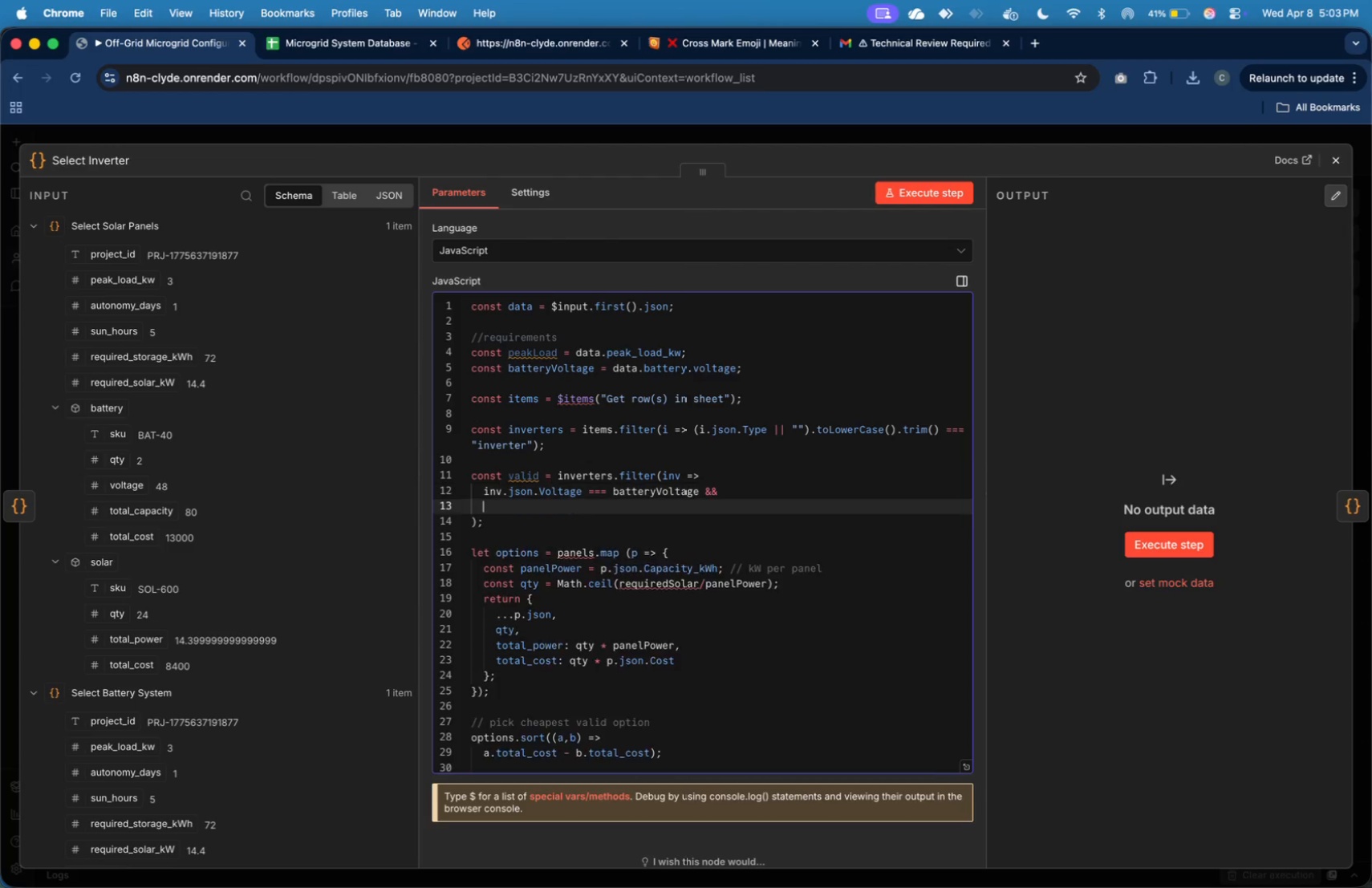 
 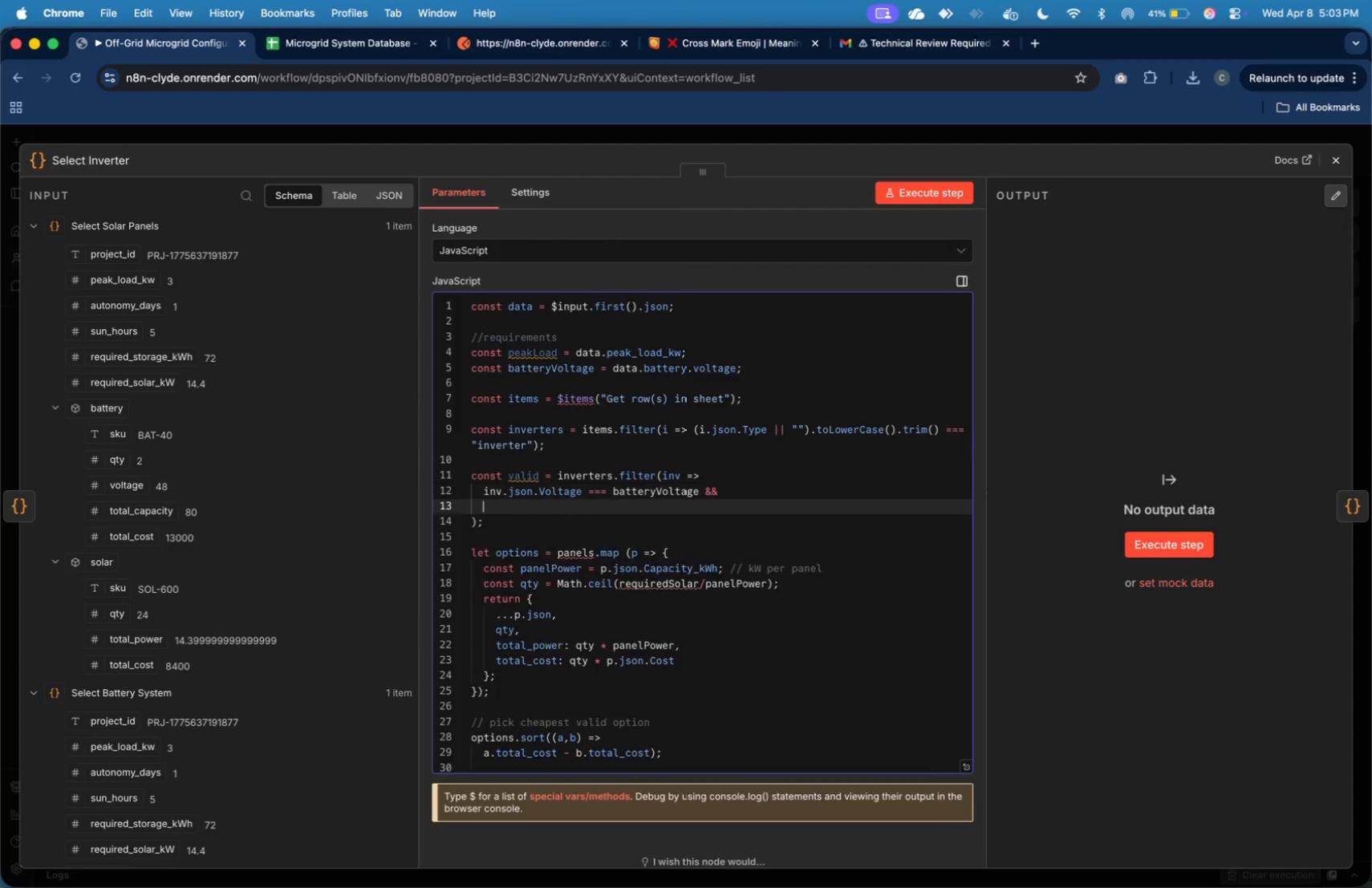 
key(Enter)
 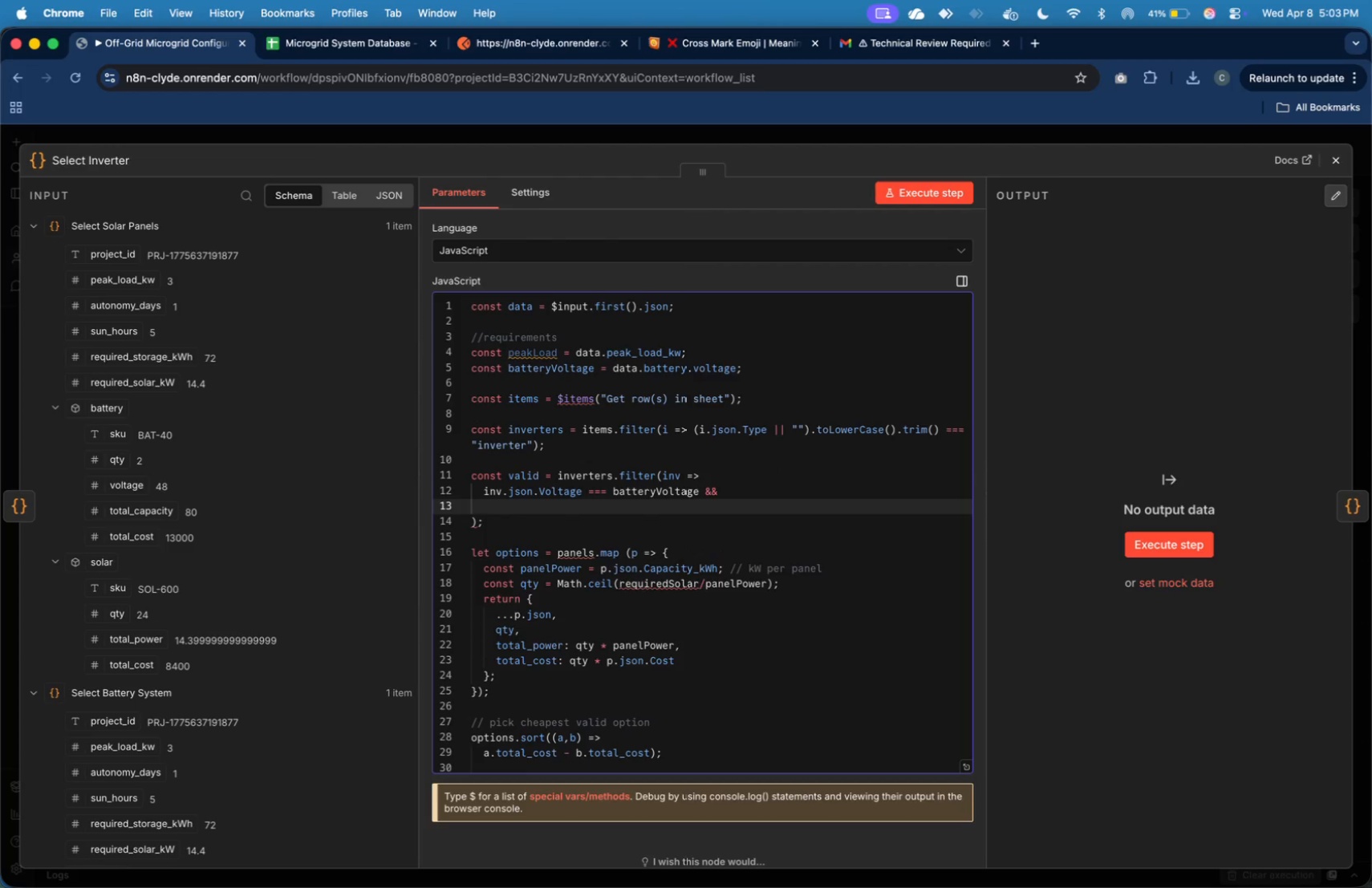 
type(inv.json.Max_Dish)
key(Backspace)
type(charge)
 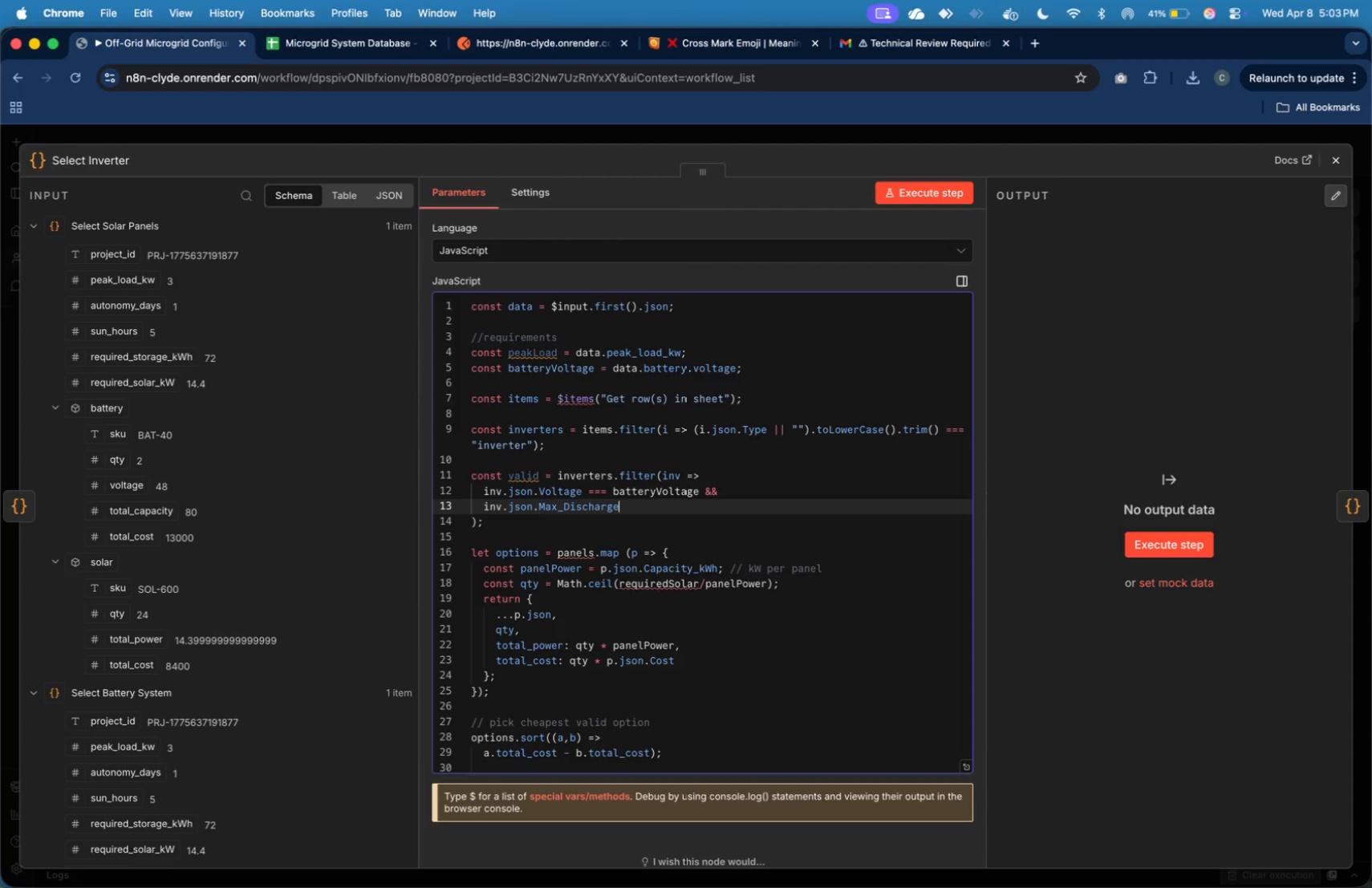 
type(_K)
key(Backspace)
type(kW >= P)
key(Backspace)
type(peak)
key(Tab)
 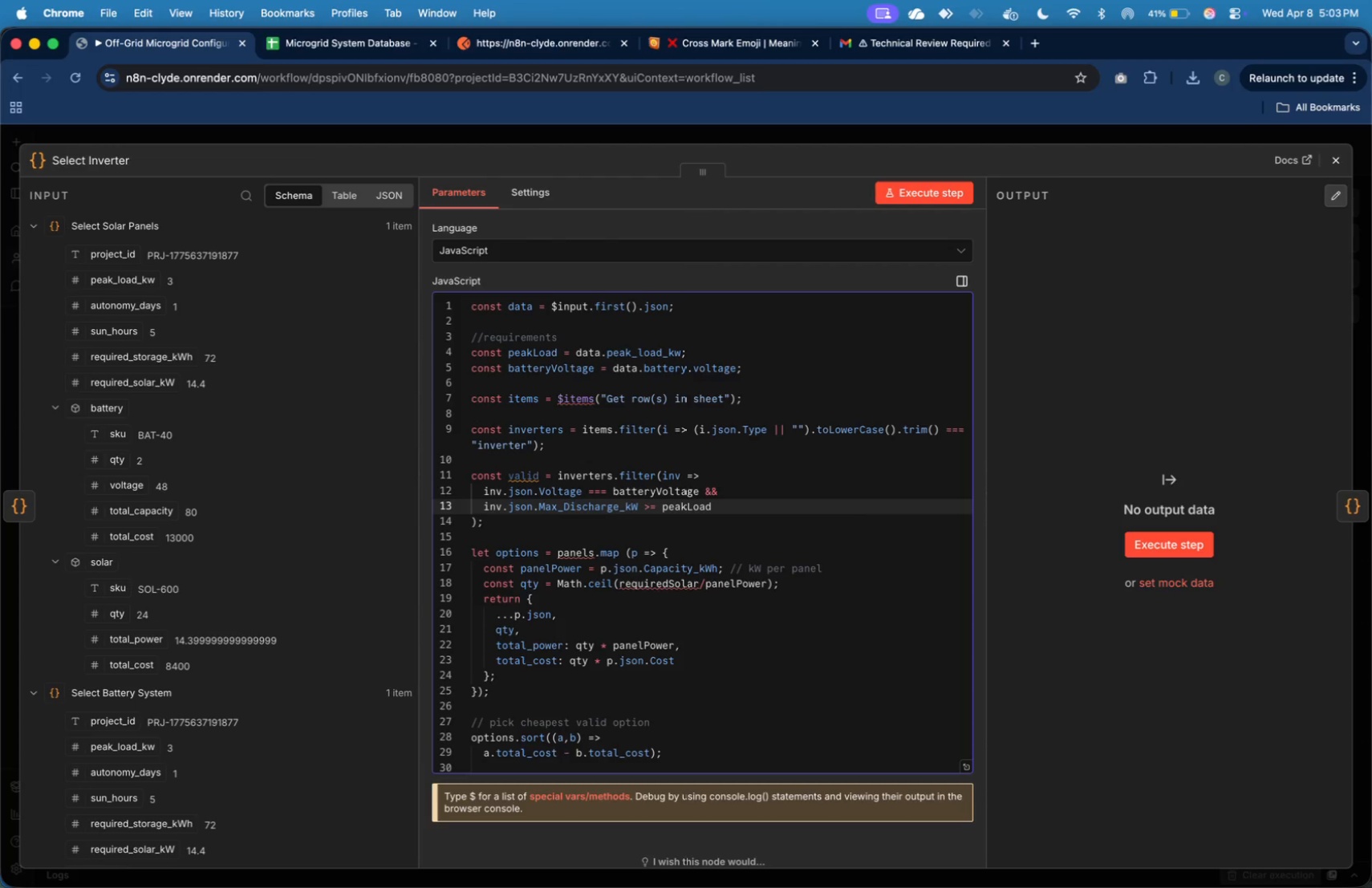 
wait(9.56)
 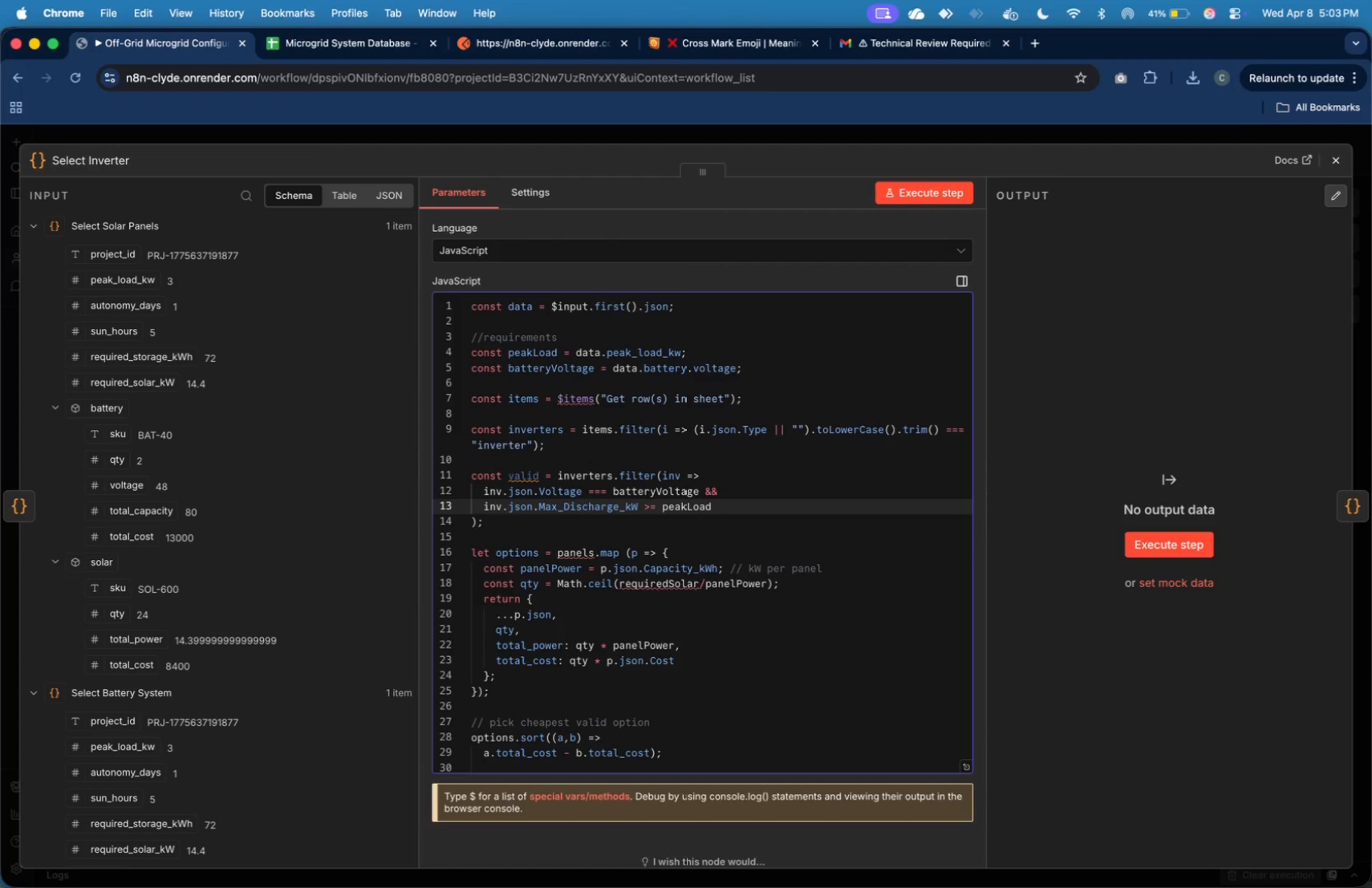 
key(ArrowDown)
 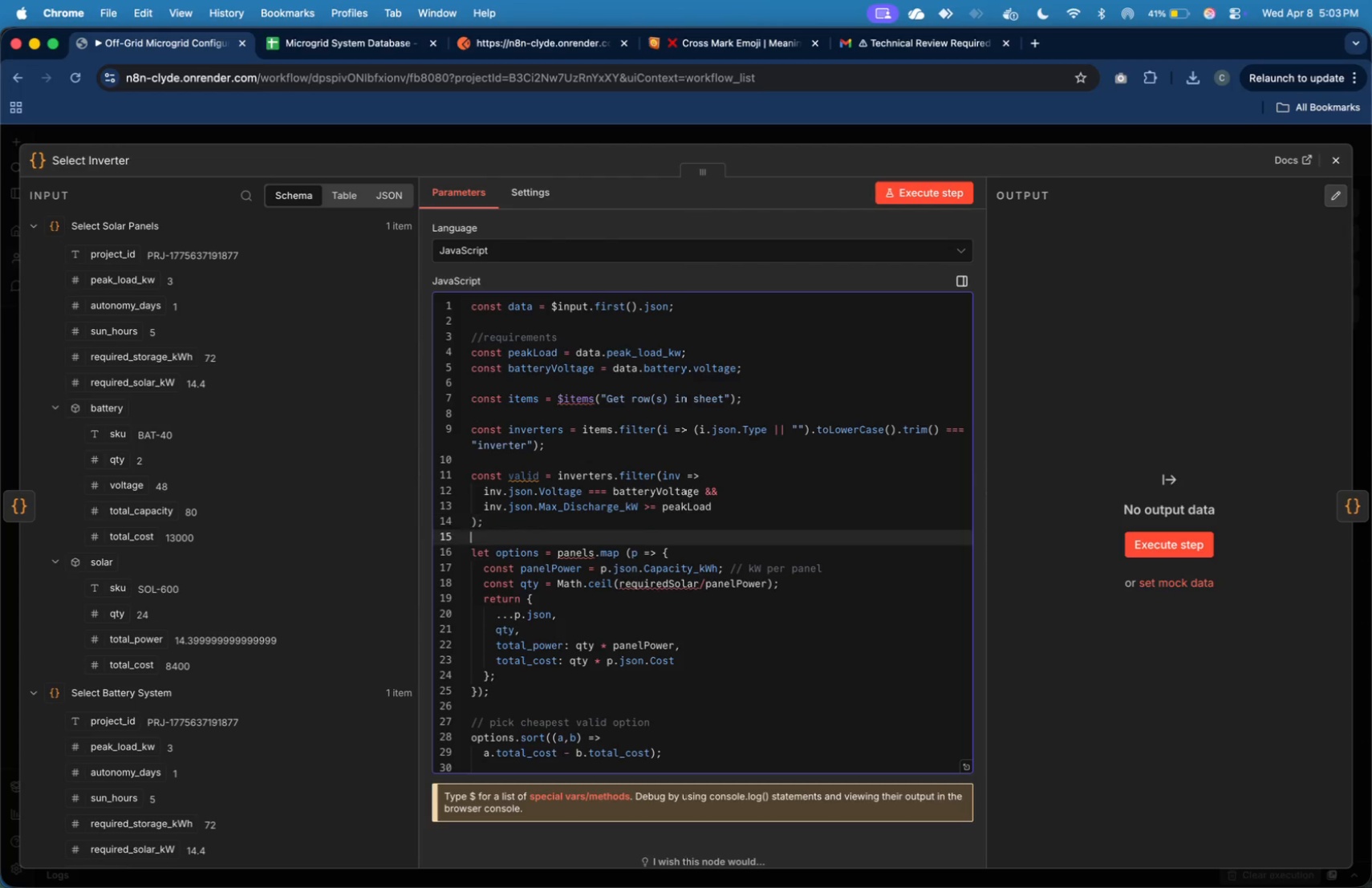 
key(ArrowDown)
 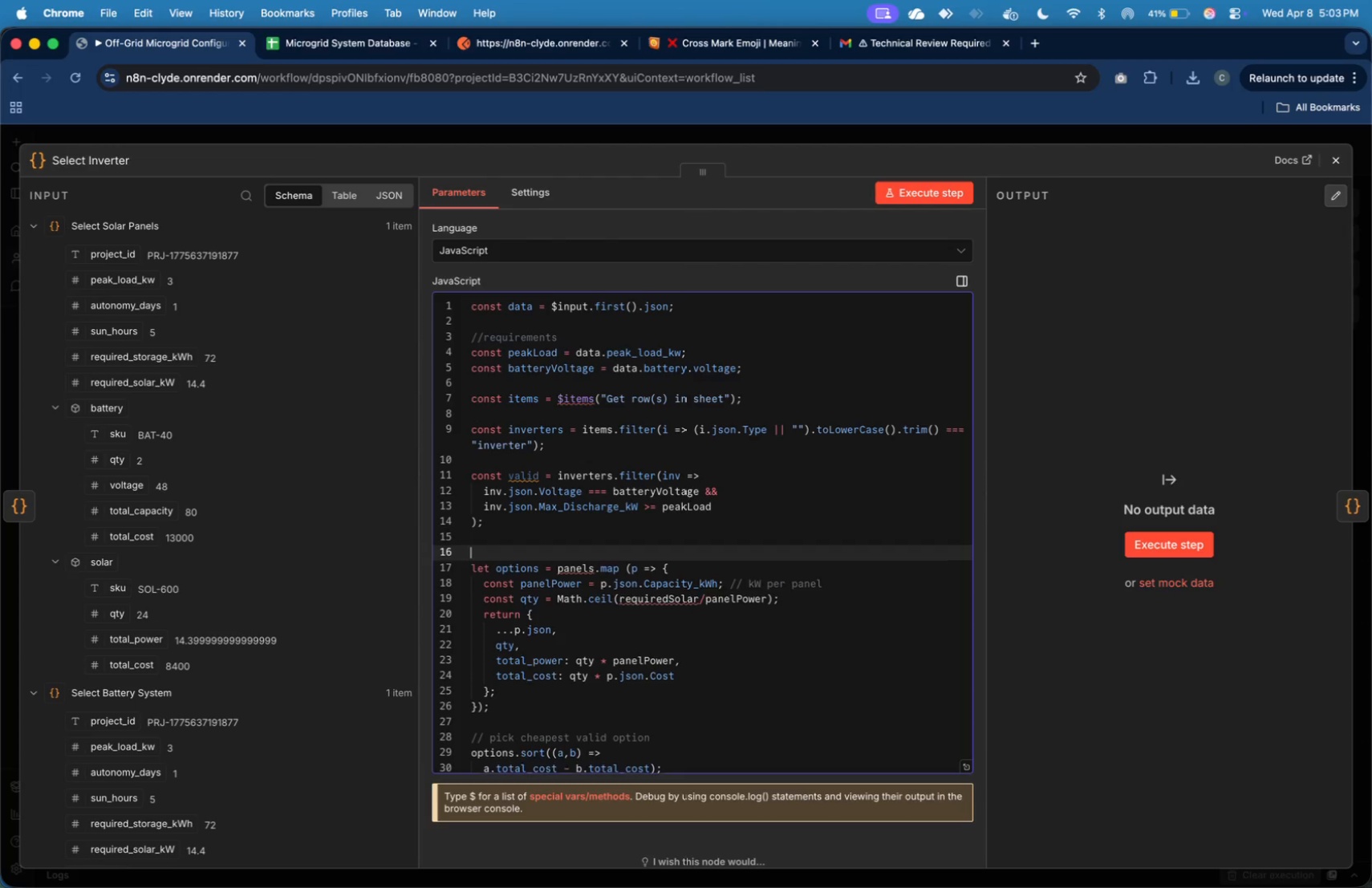 
key(Enter)
 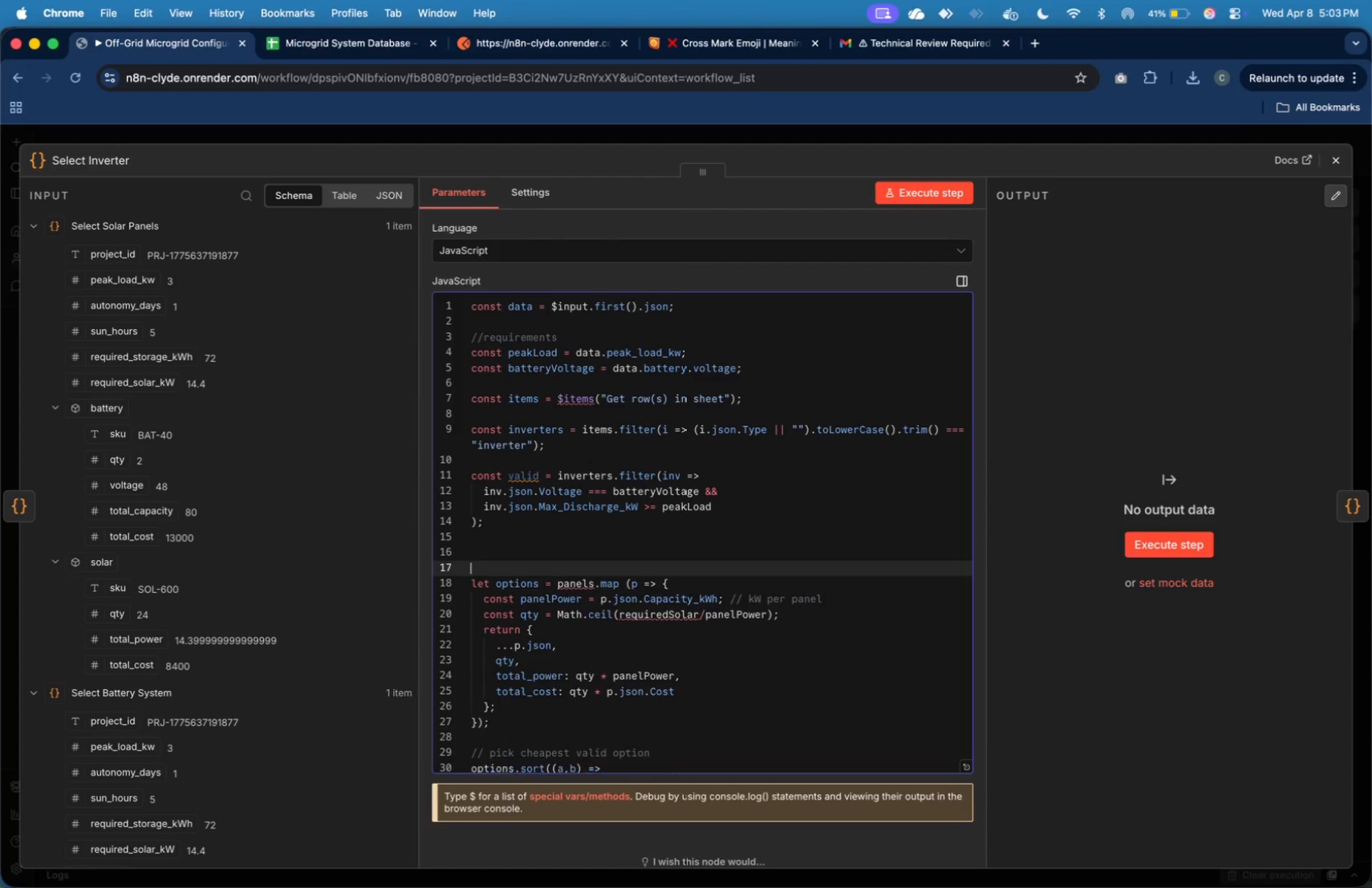 
key(Enter)
 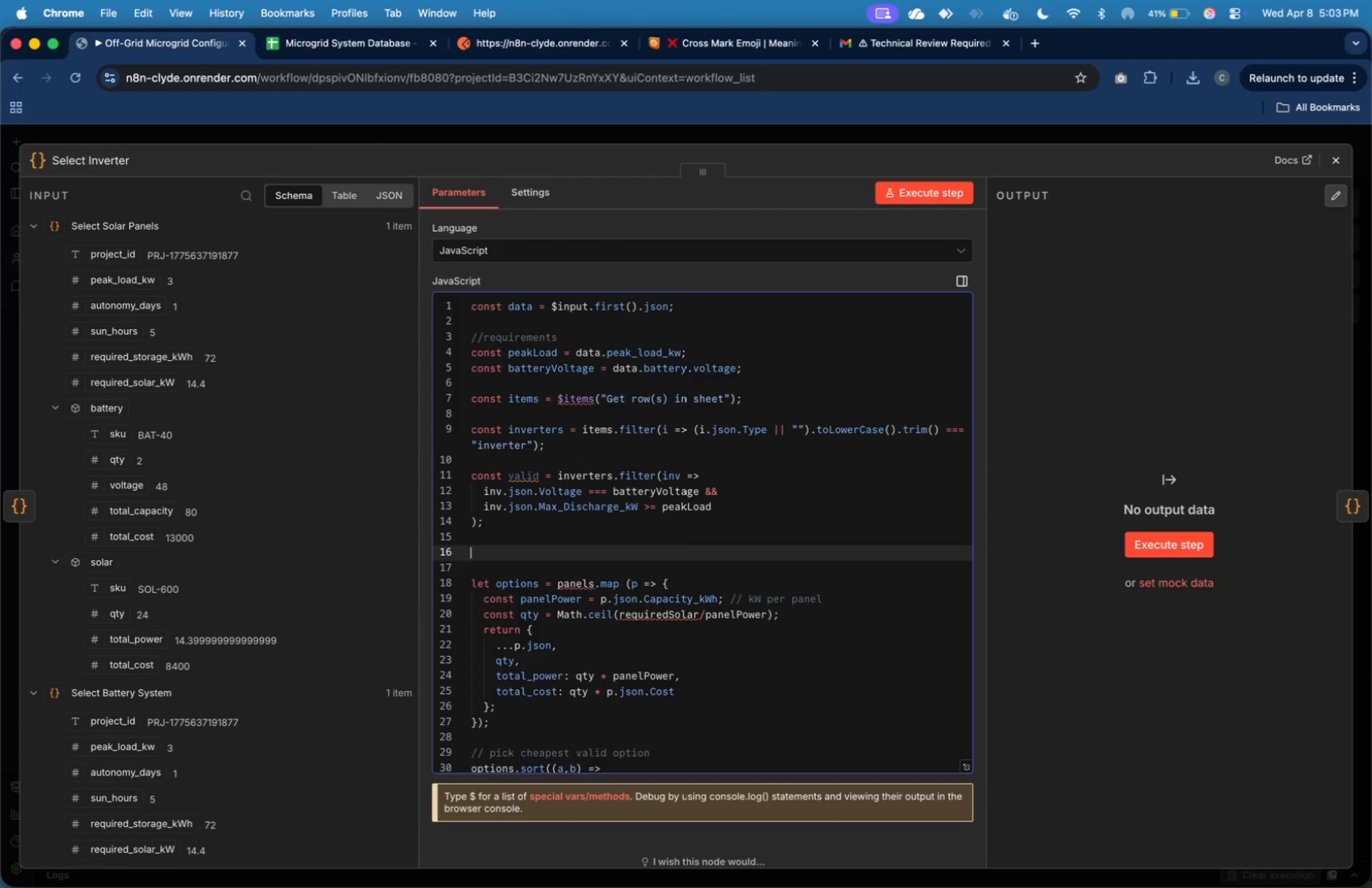 
key(ArrowUp)
 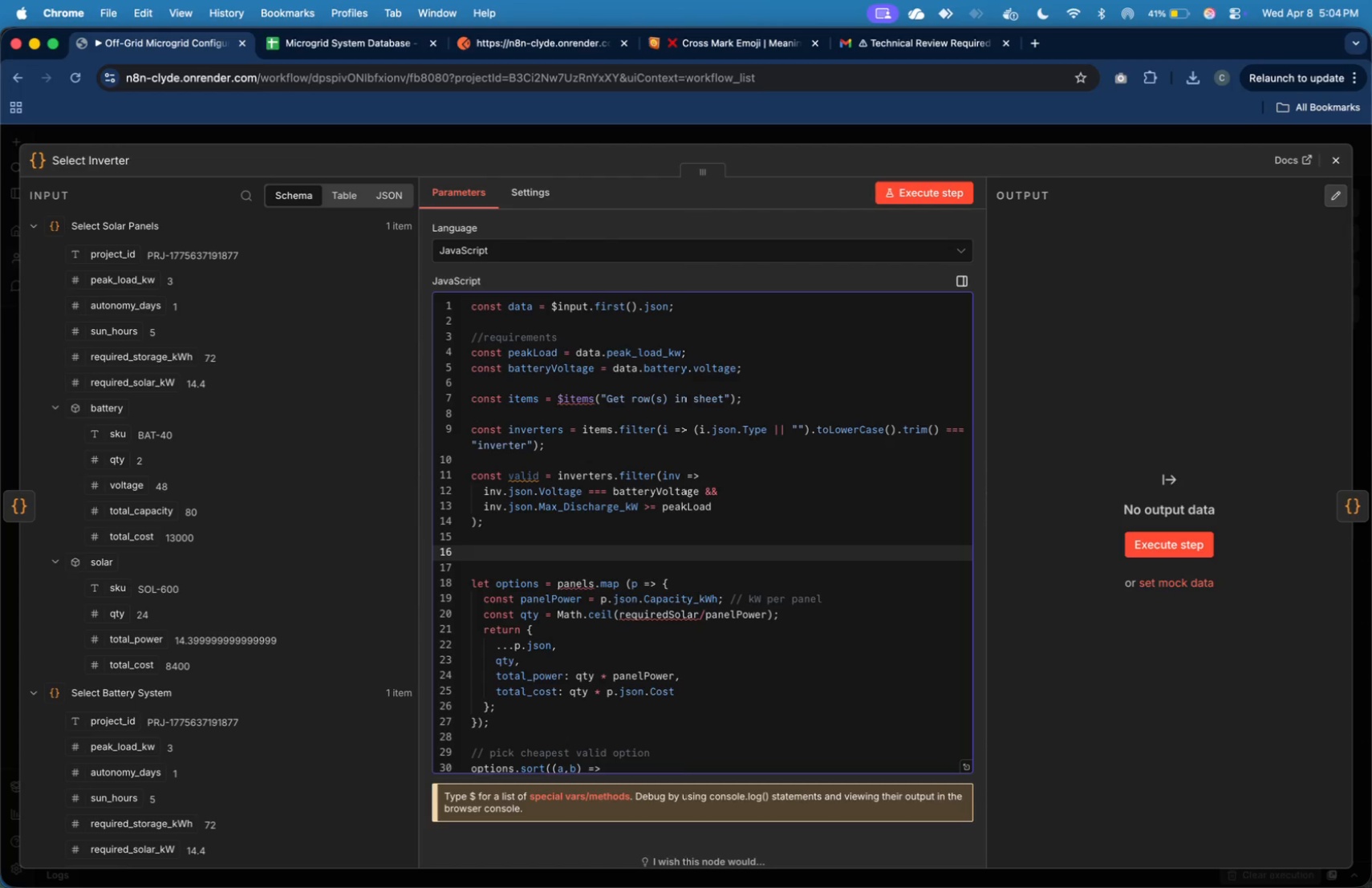 
wait(6.01)
 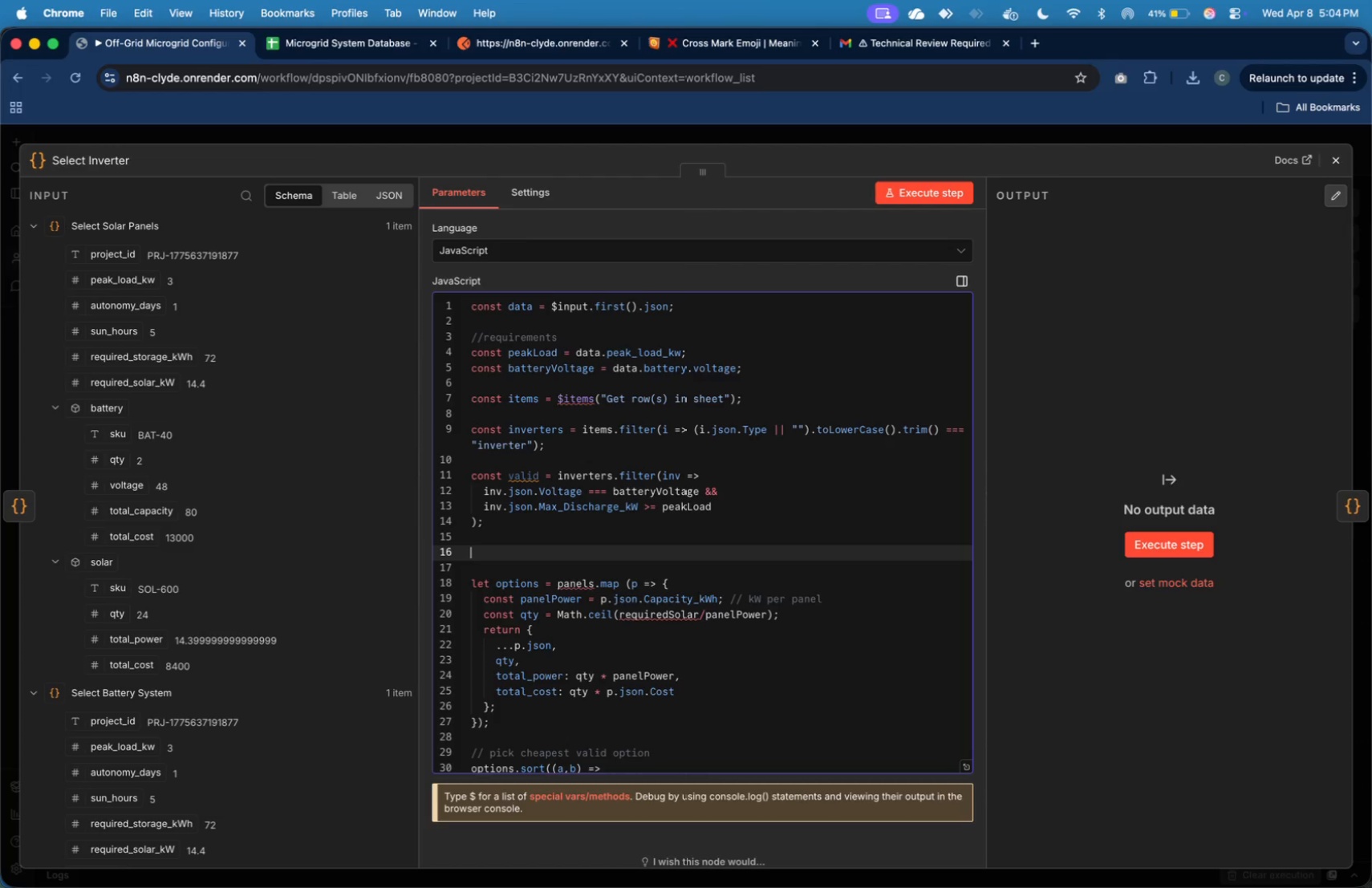 
type(if (valid.length === 0)
 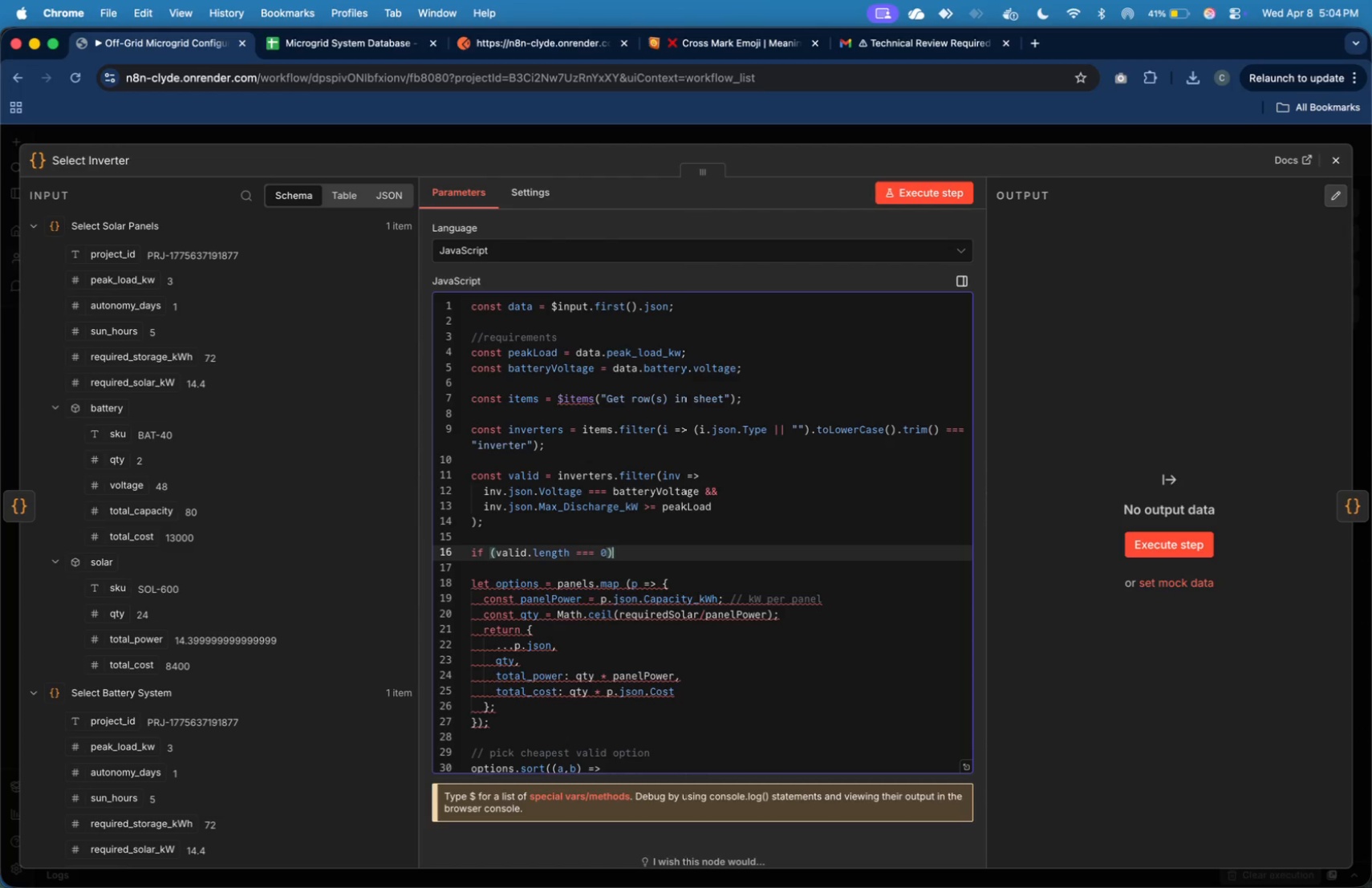 
 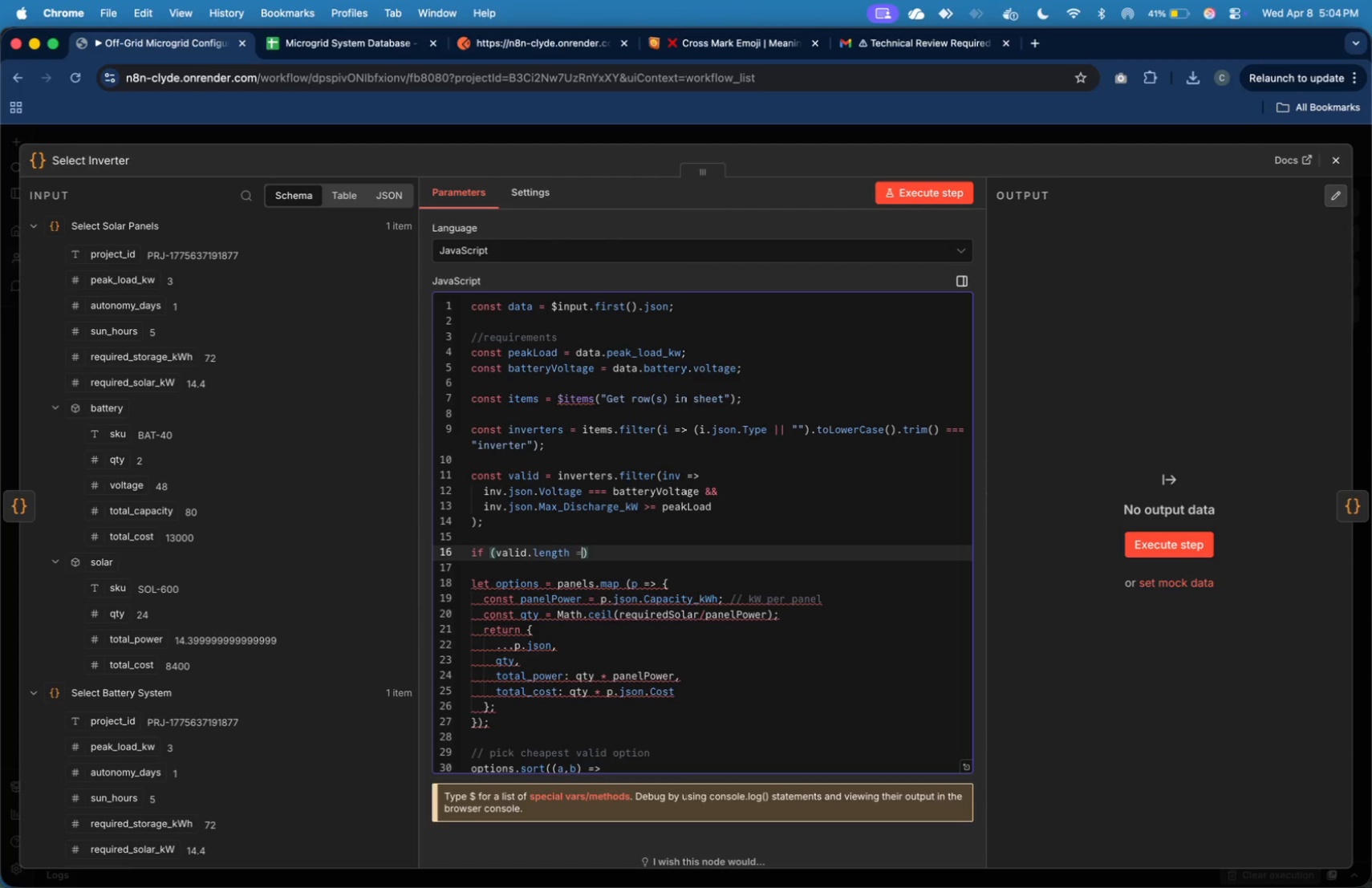 
key(ArrowRight)
 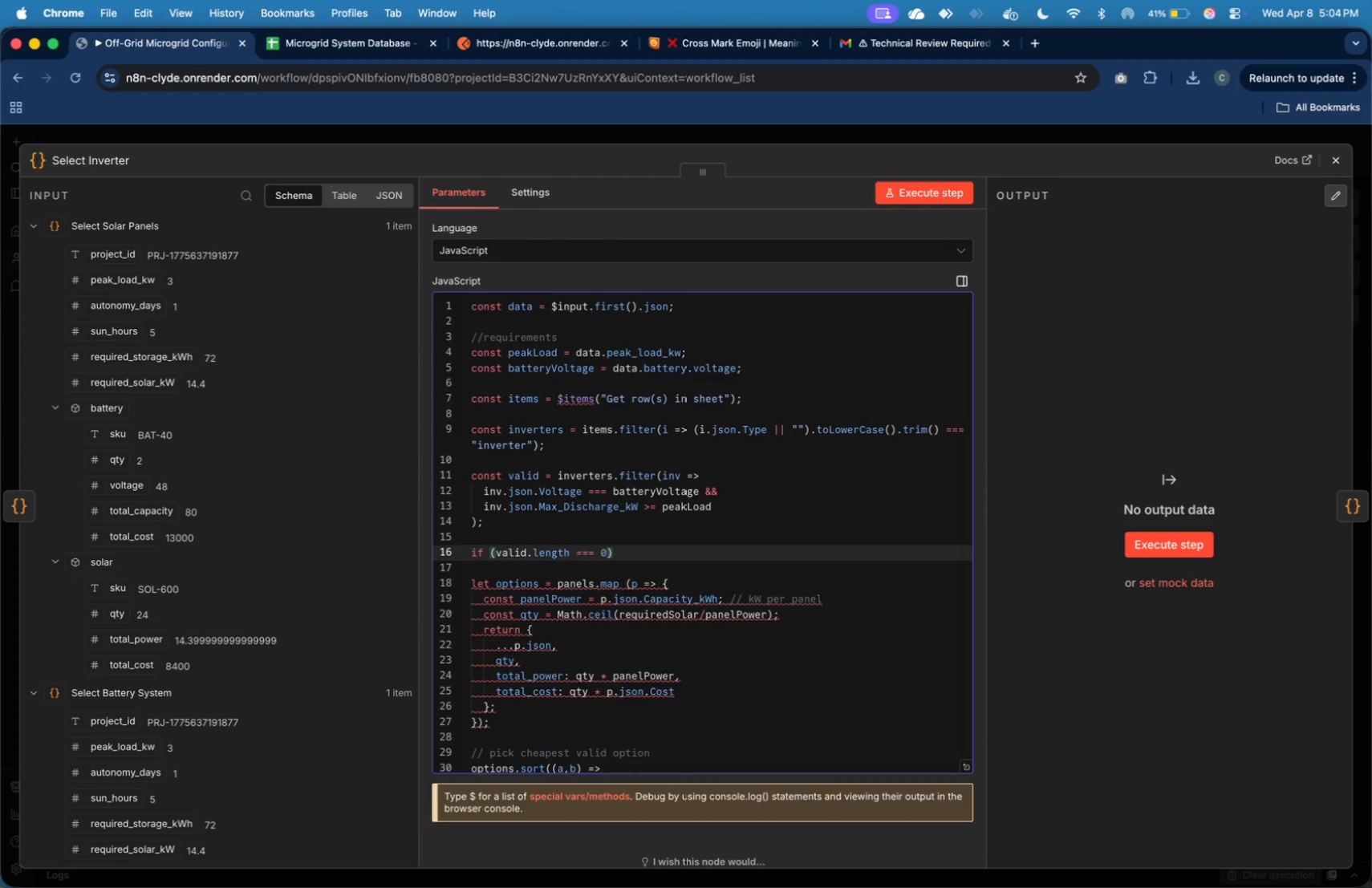 
key(Space)
 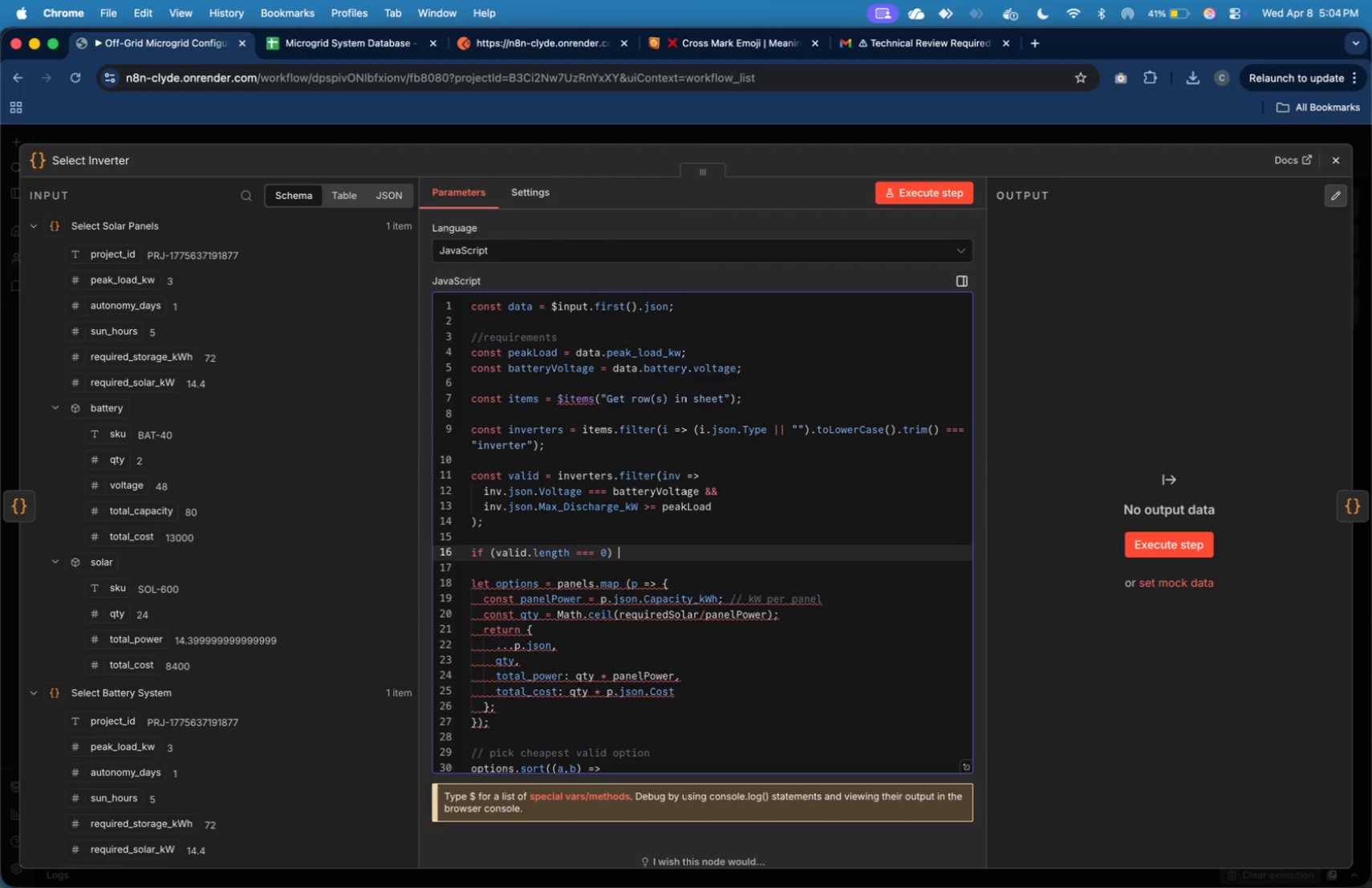 
key(Shift+BracketLeft)
 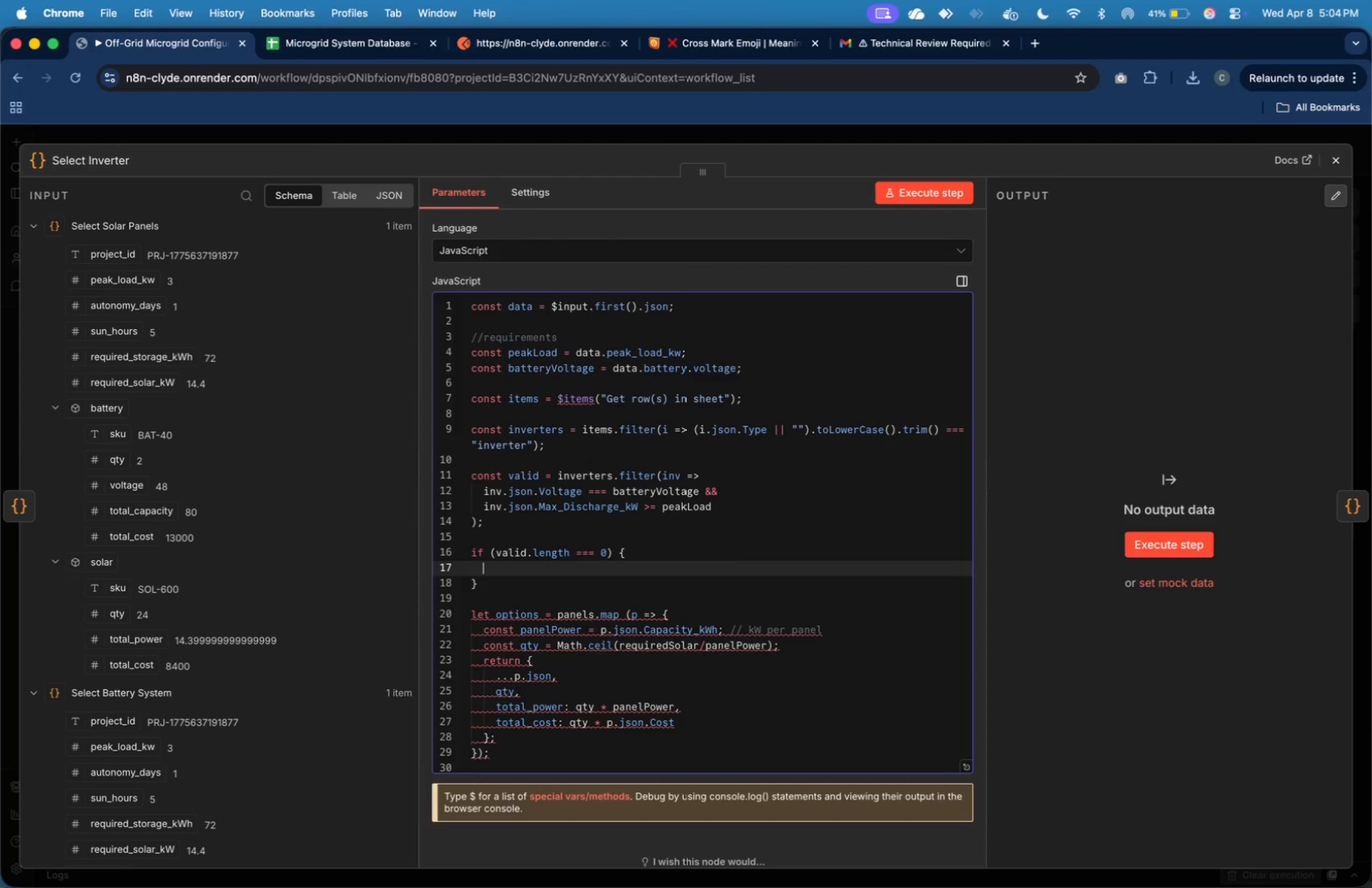 
key(Enter)
 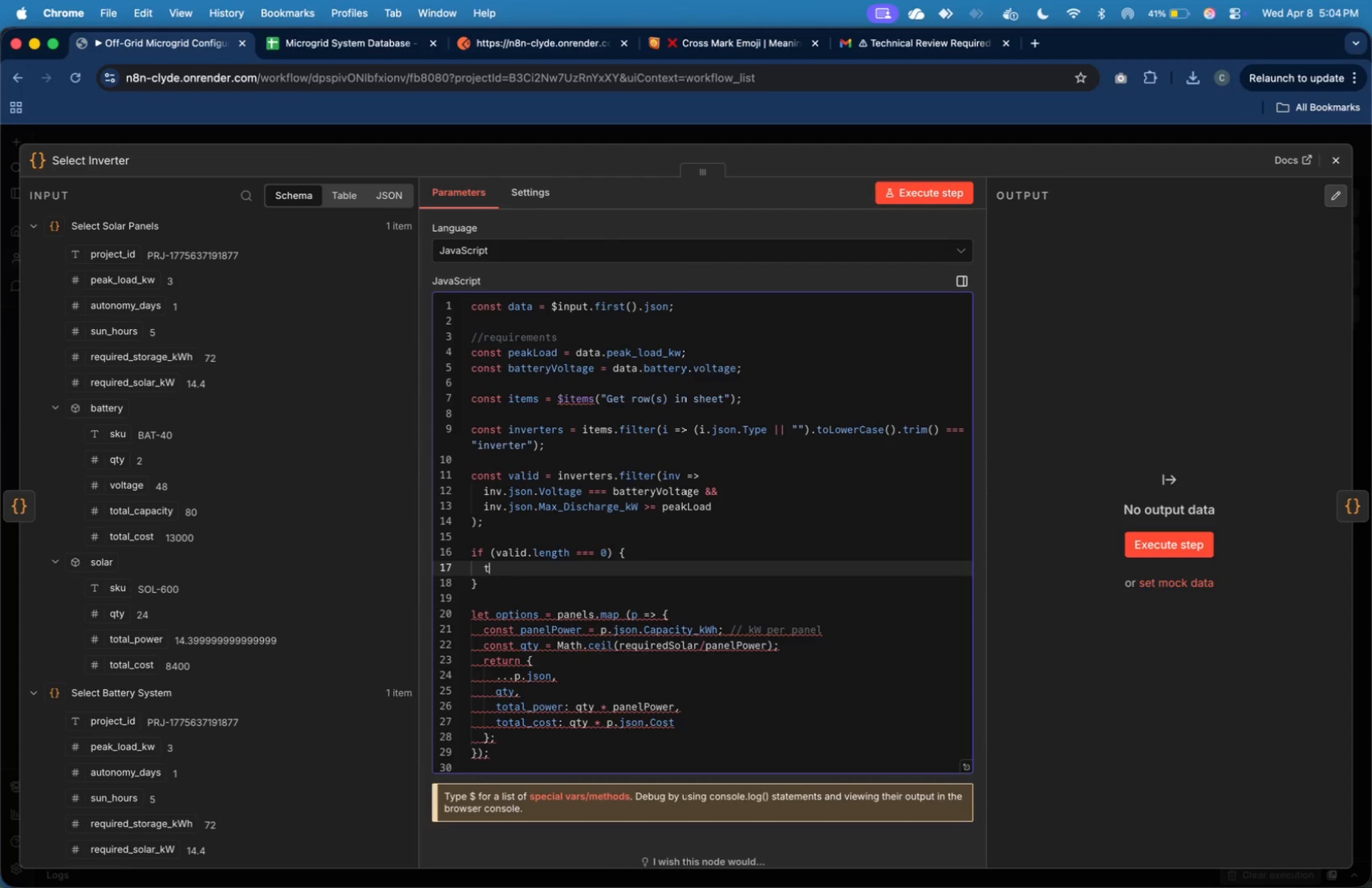 
type(throw new Error ()
key(Backspace)
key(Backspace)
type(("No compatible un)
key(Backspace)
key(Backspace)
type(inverter found ())
 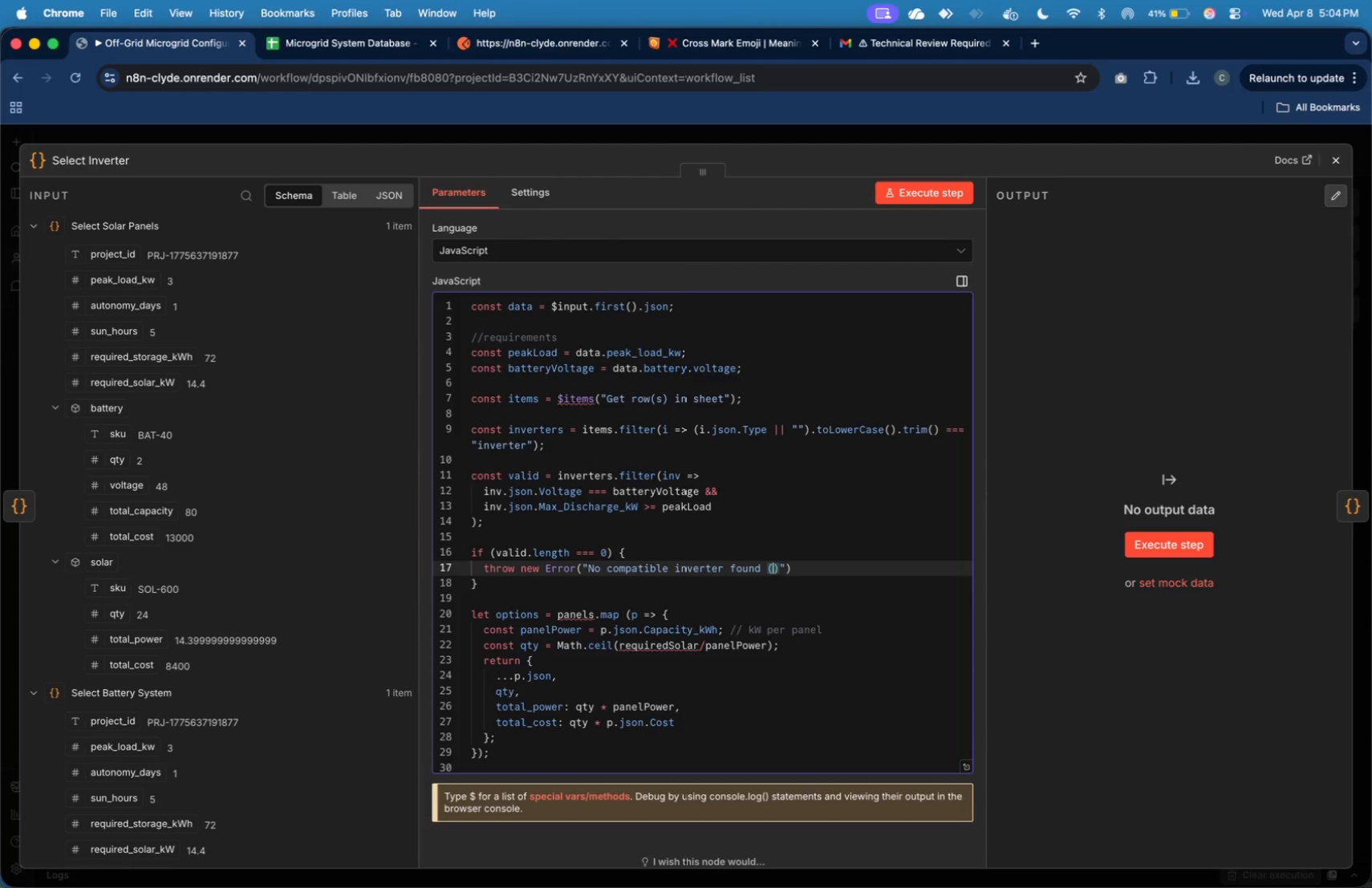 
 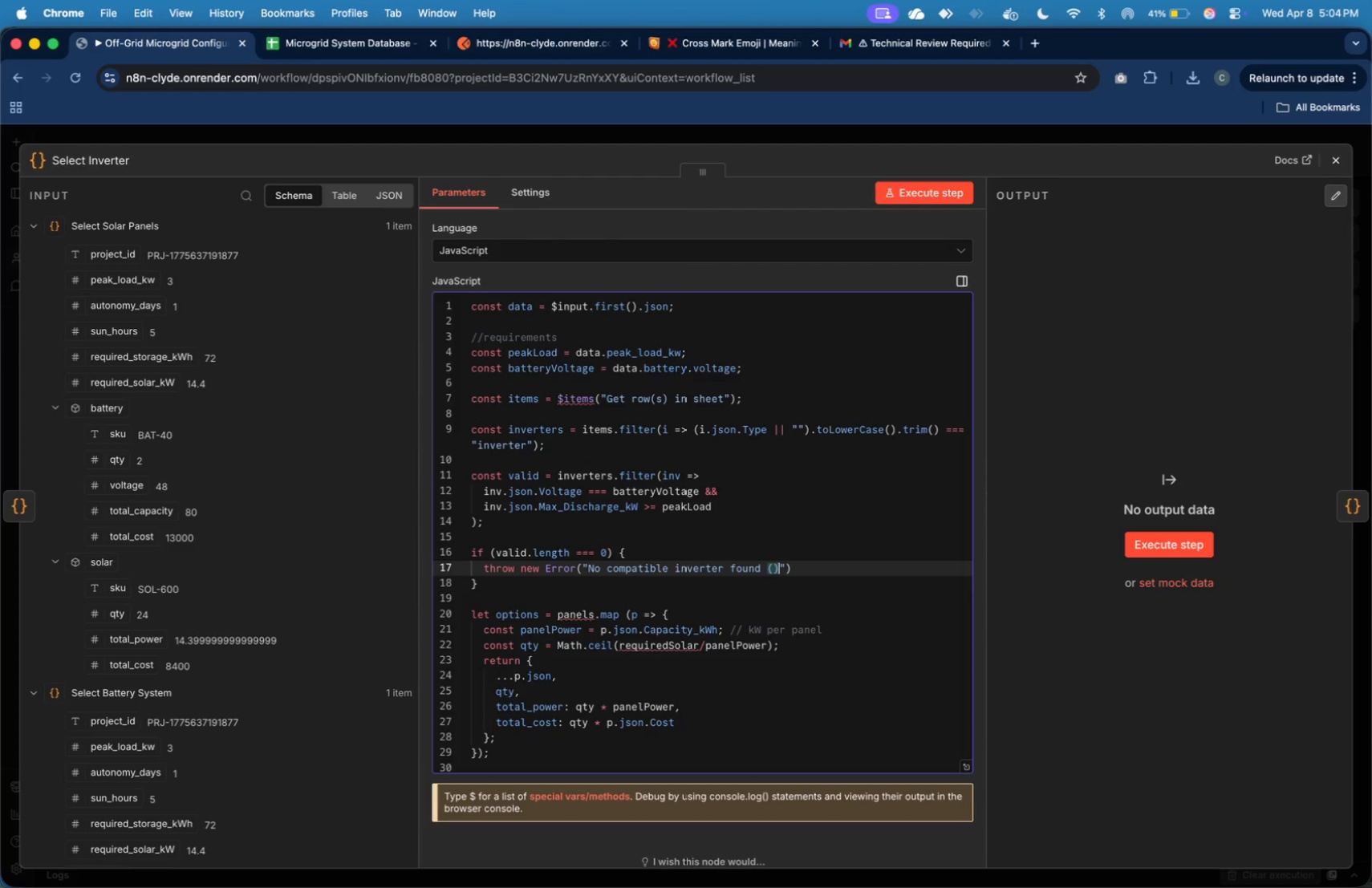 
key(ArrowLeft)
 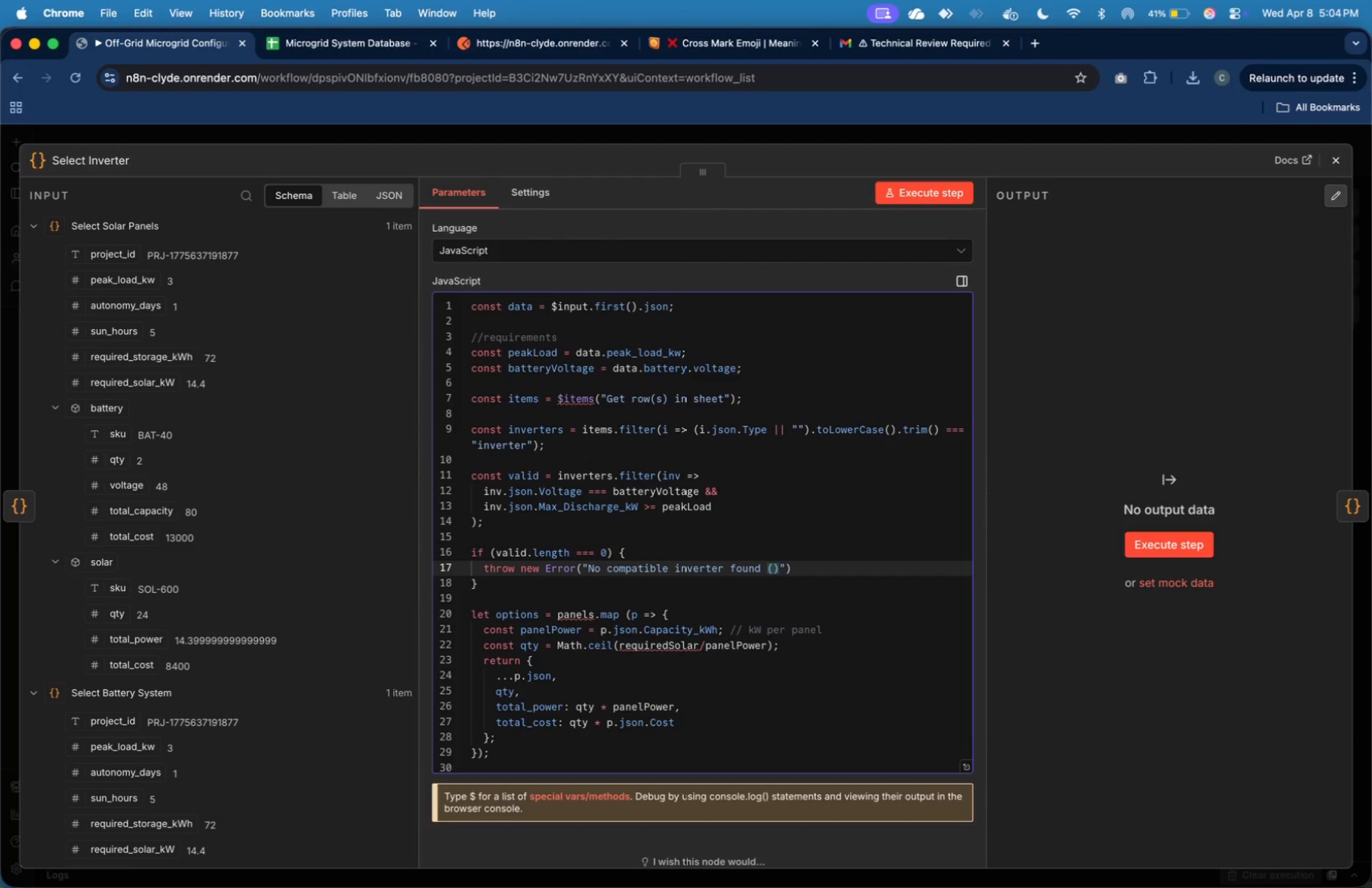 
type(voltage or capacity mismatch)
 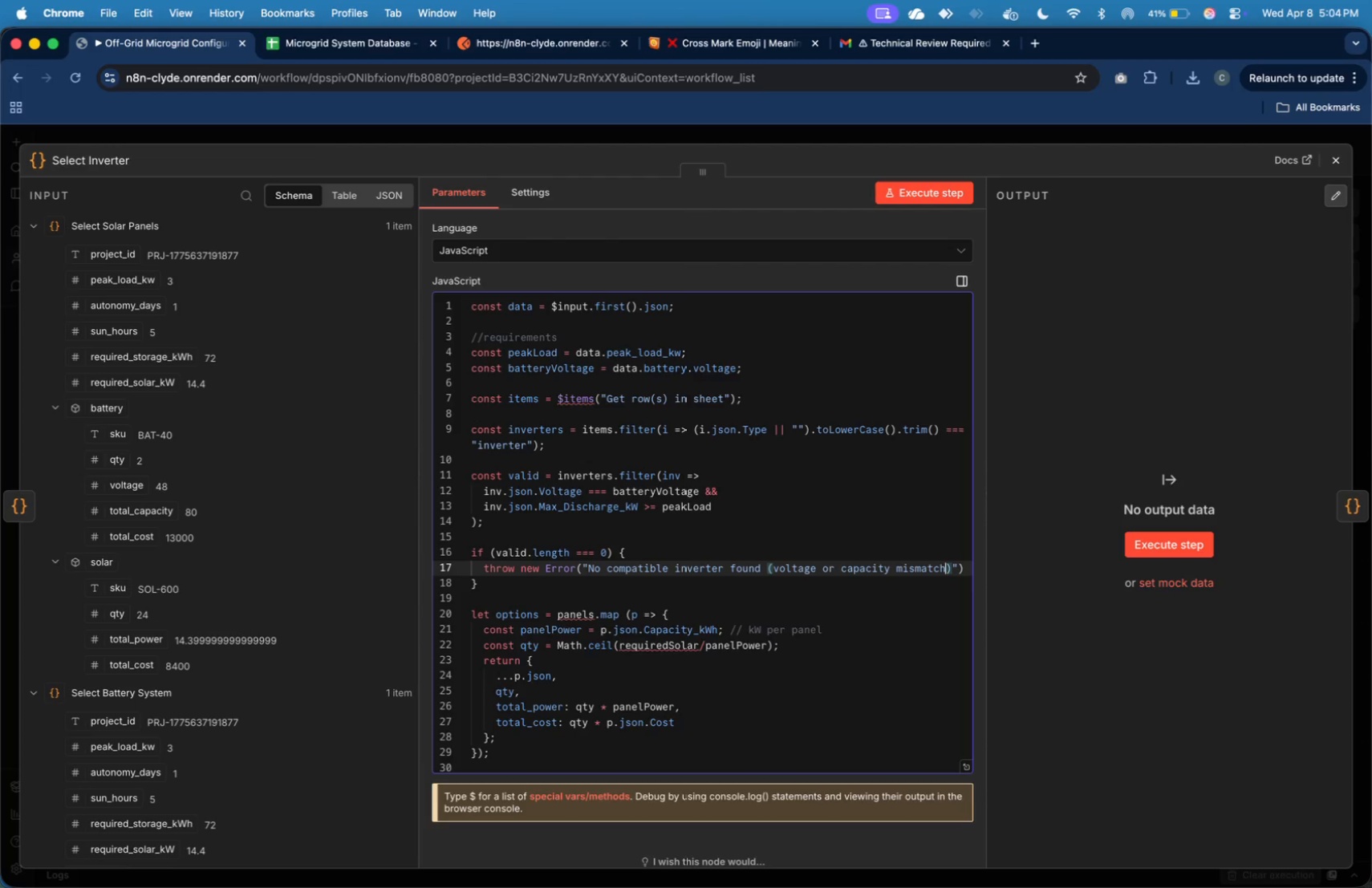 
key(ArrowRight)
 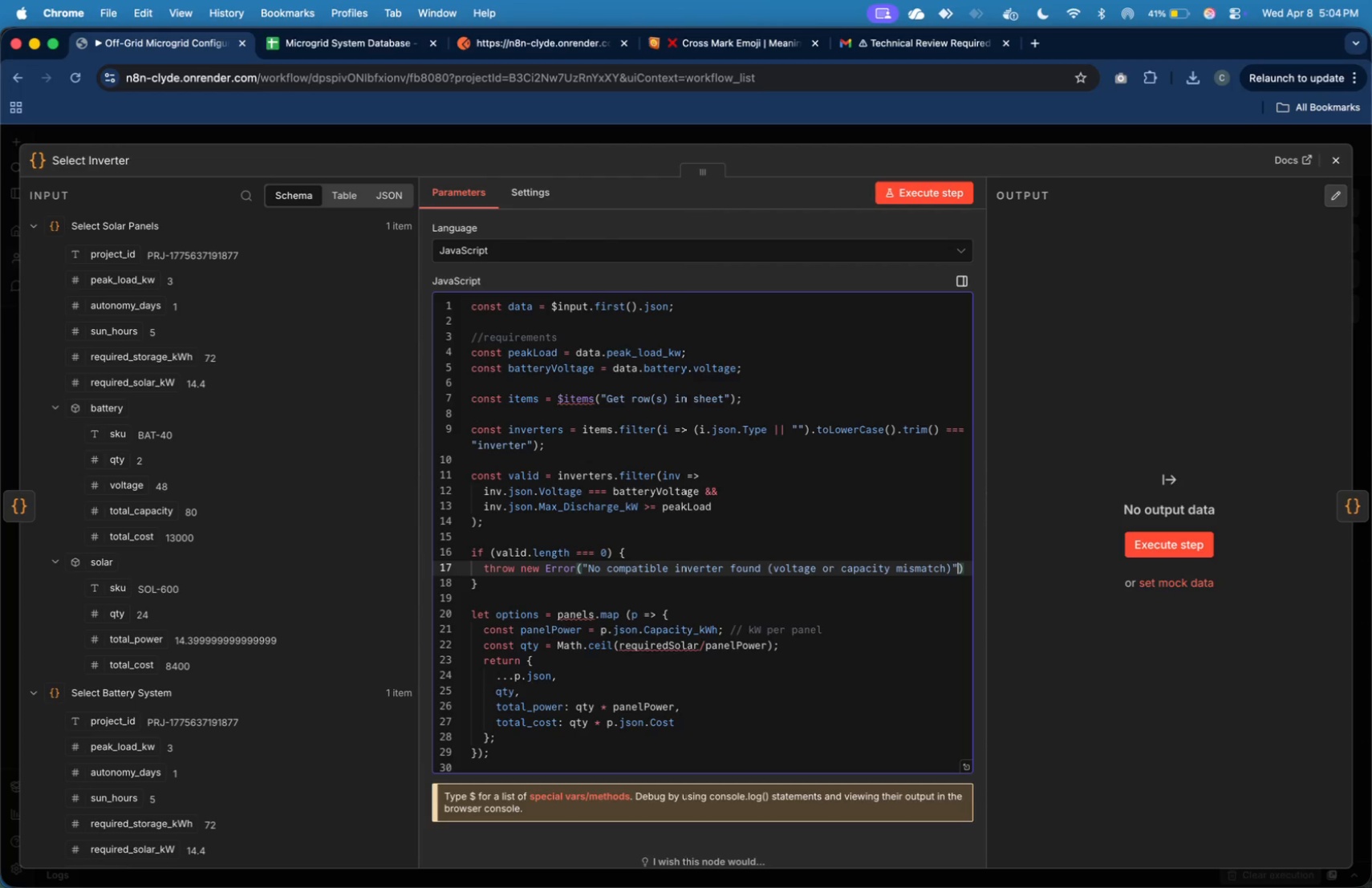 
key(ArrowRight)
 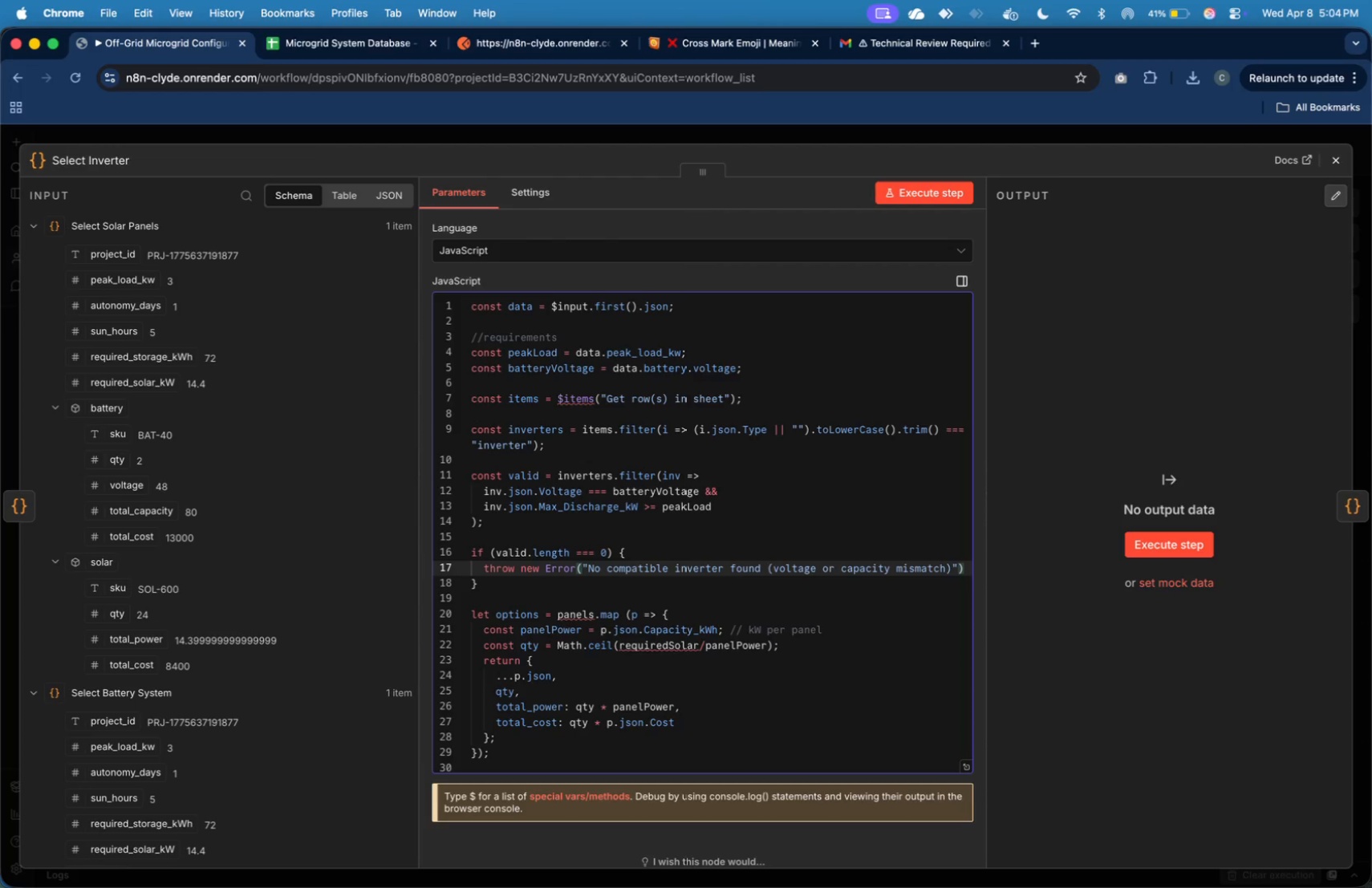 
key(ArrowRight)
 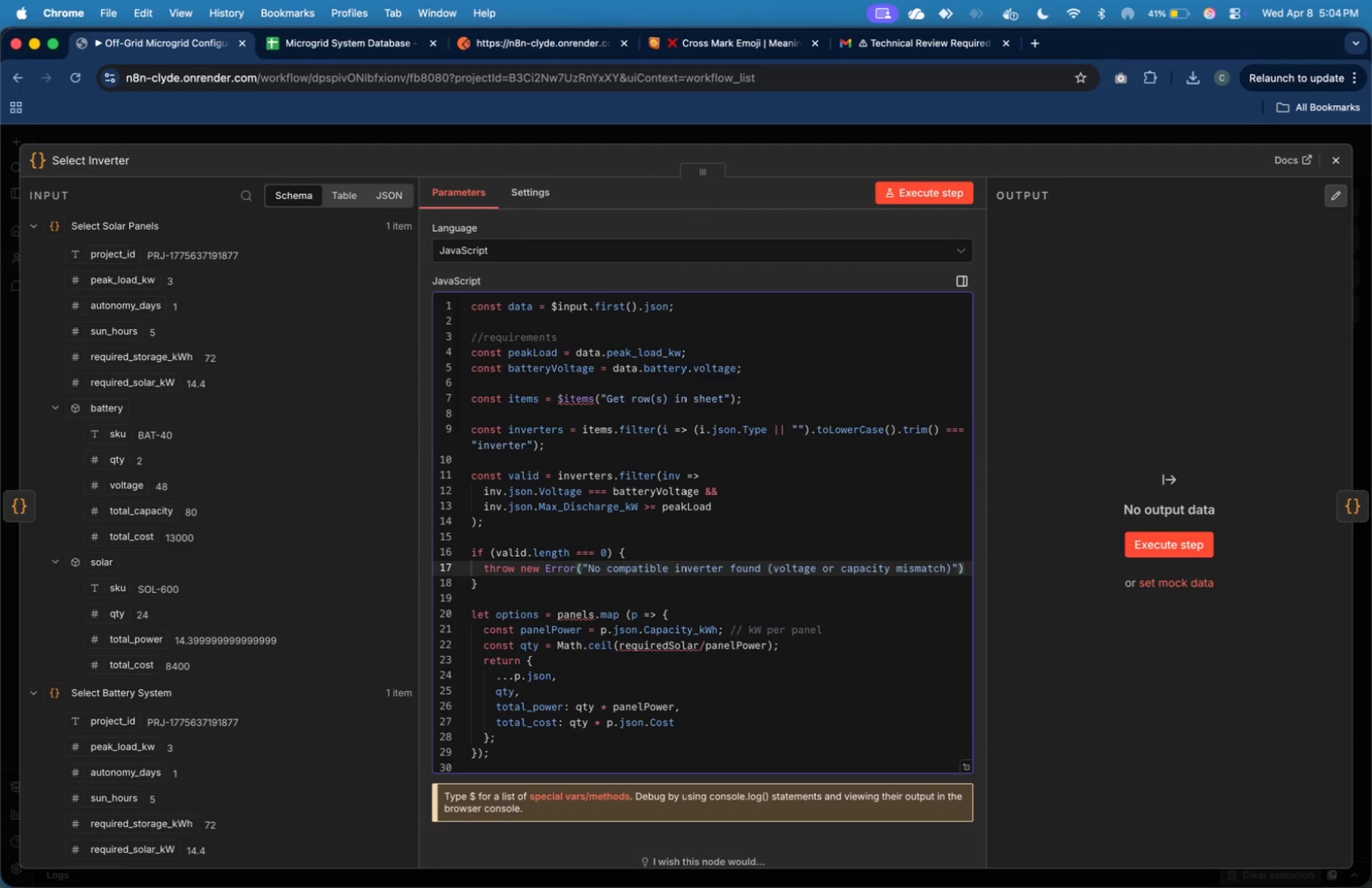 
key(Semicolon)
 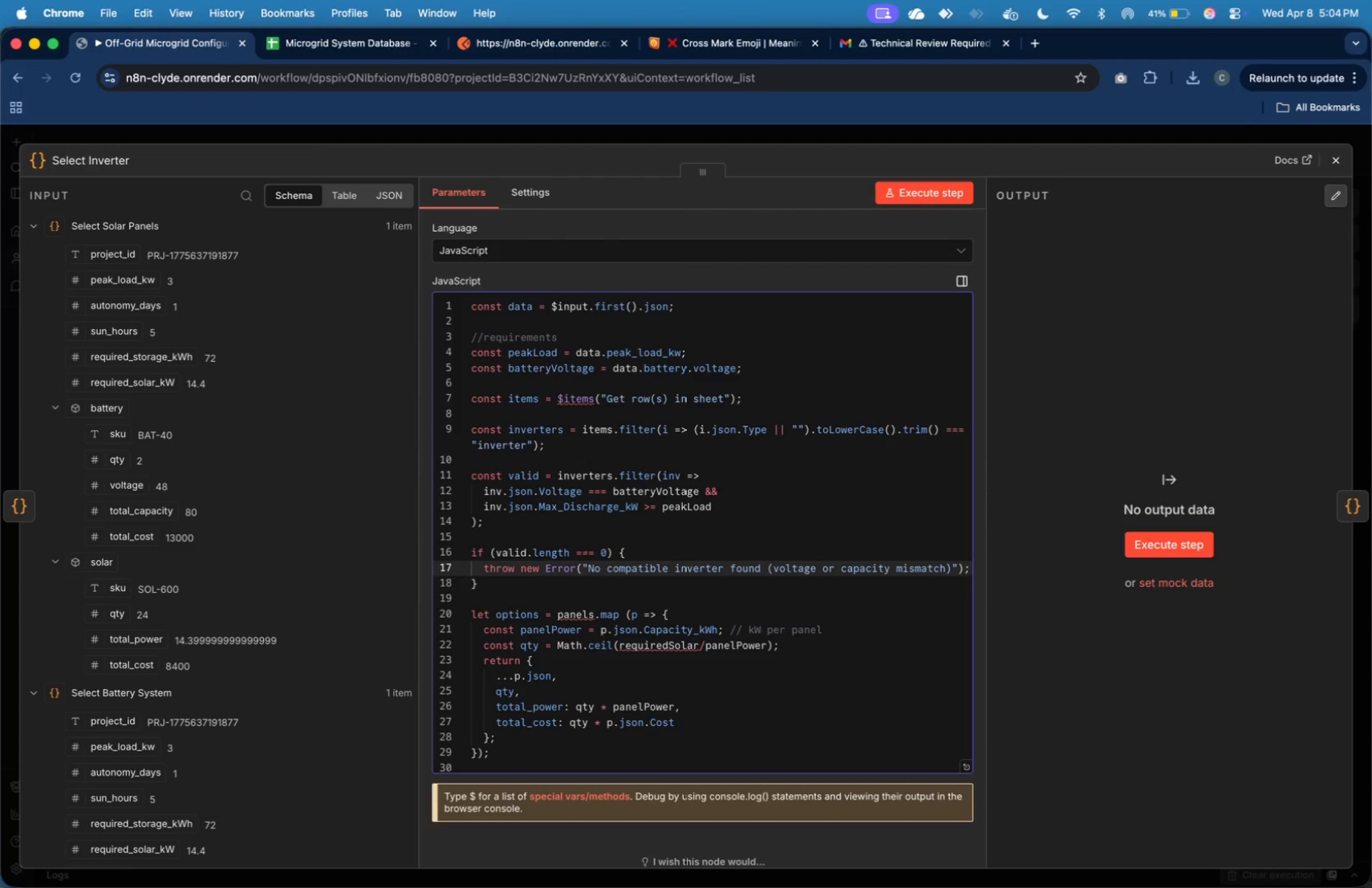 
key(ArrowDown)
 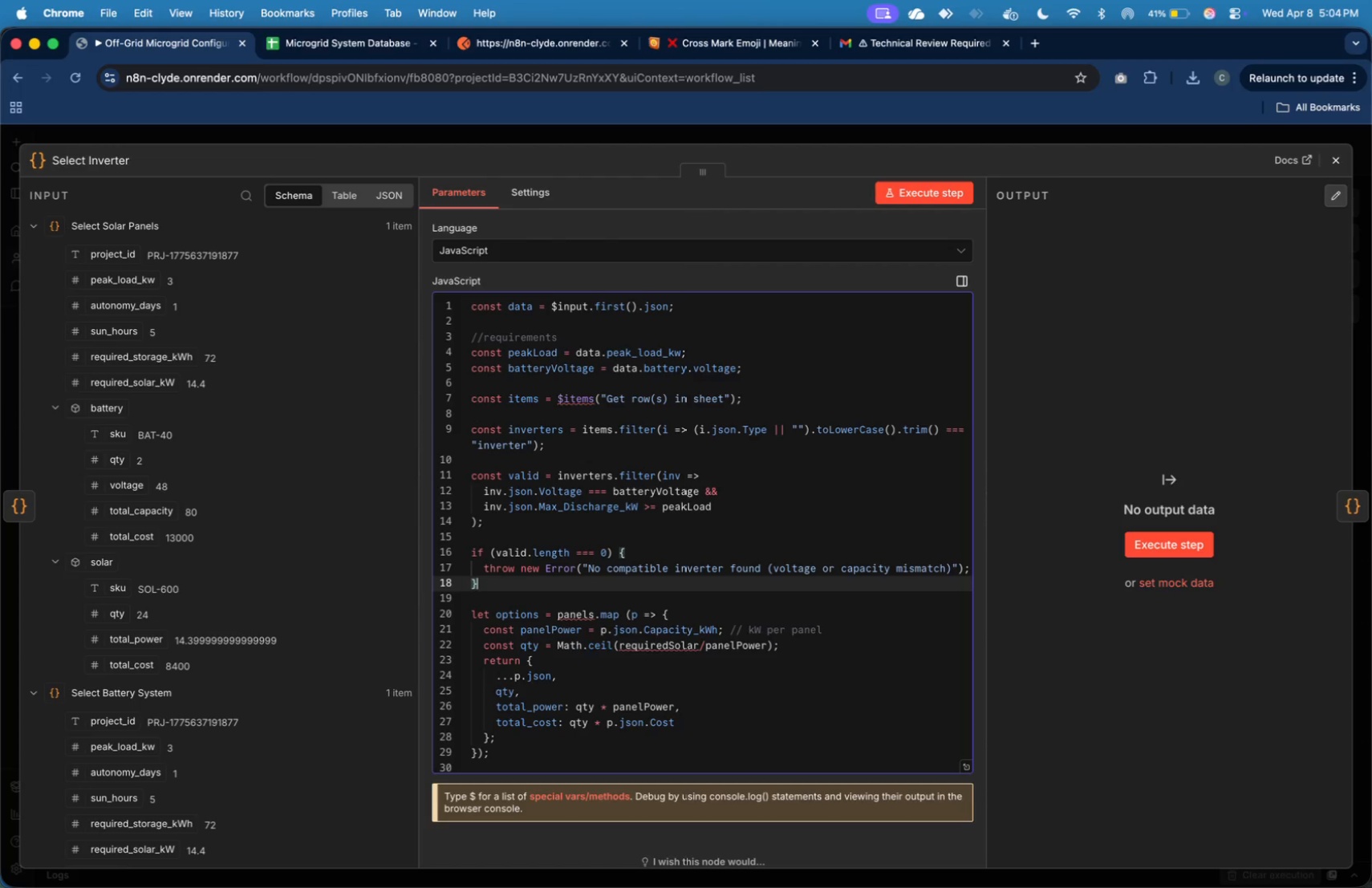 
wait(5.19)
 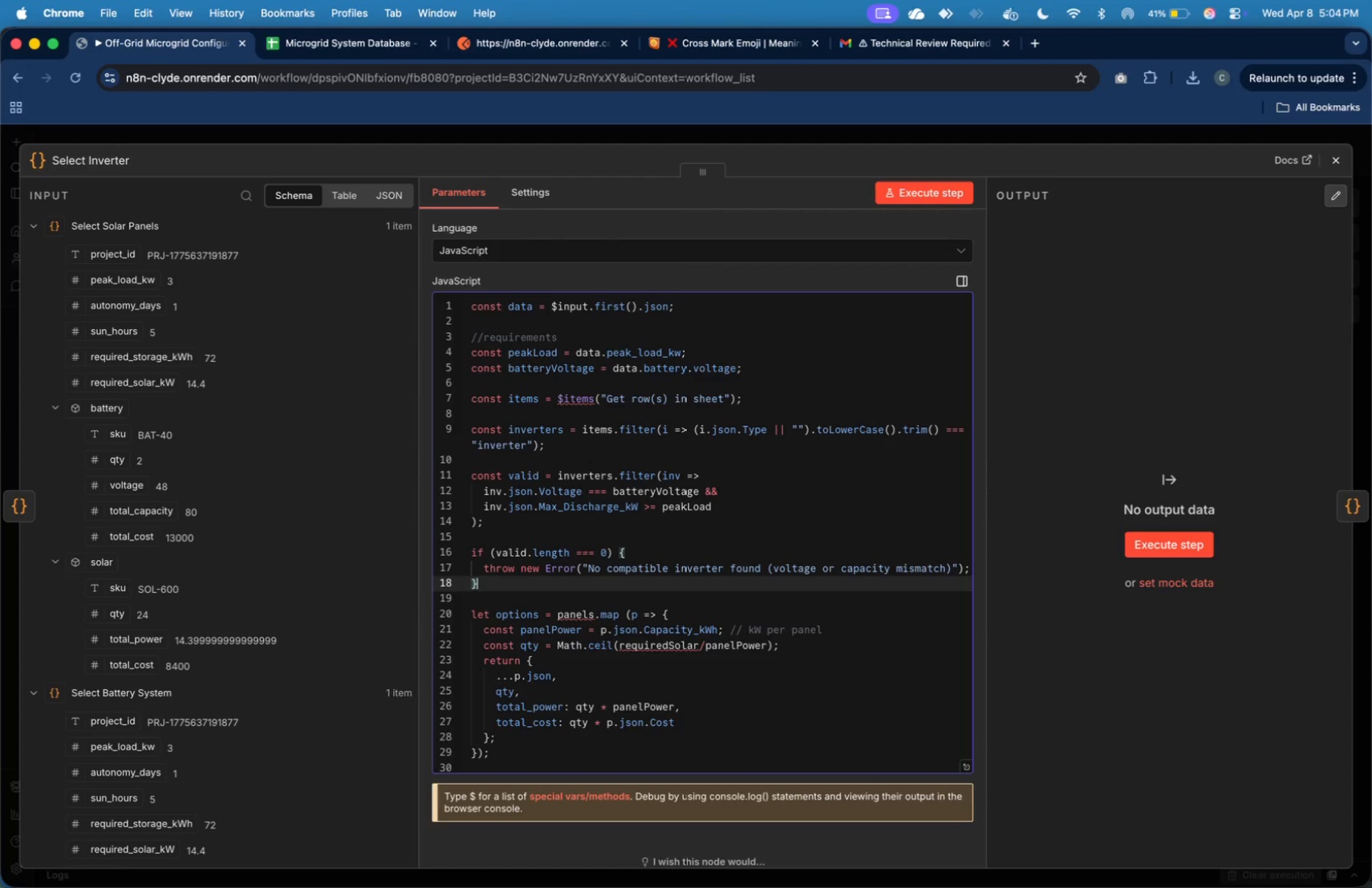 
key(Enter)
 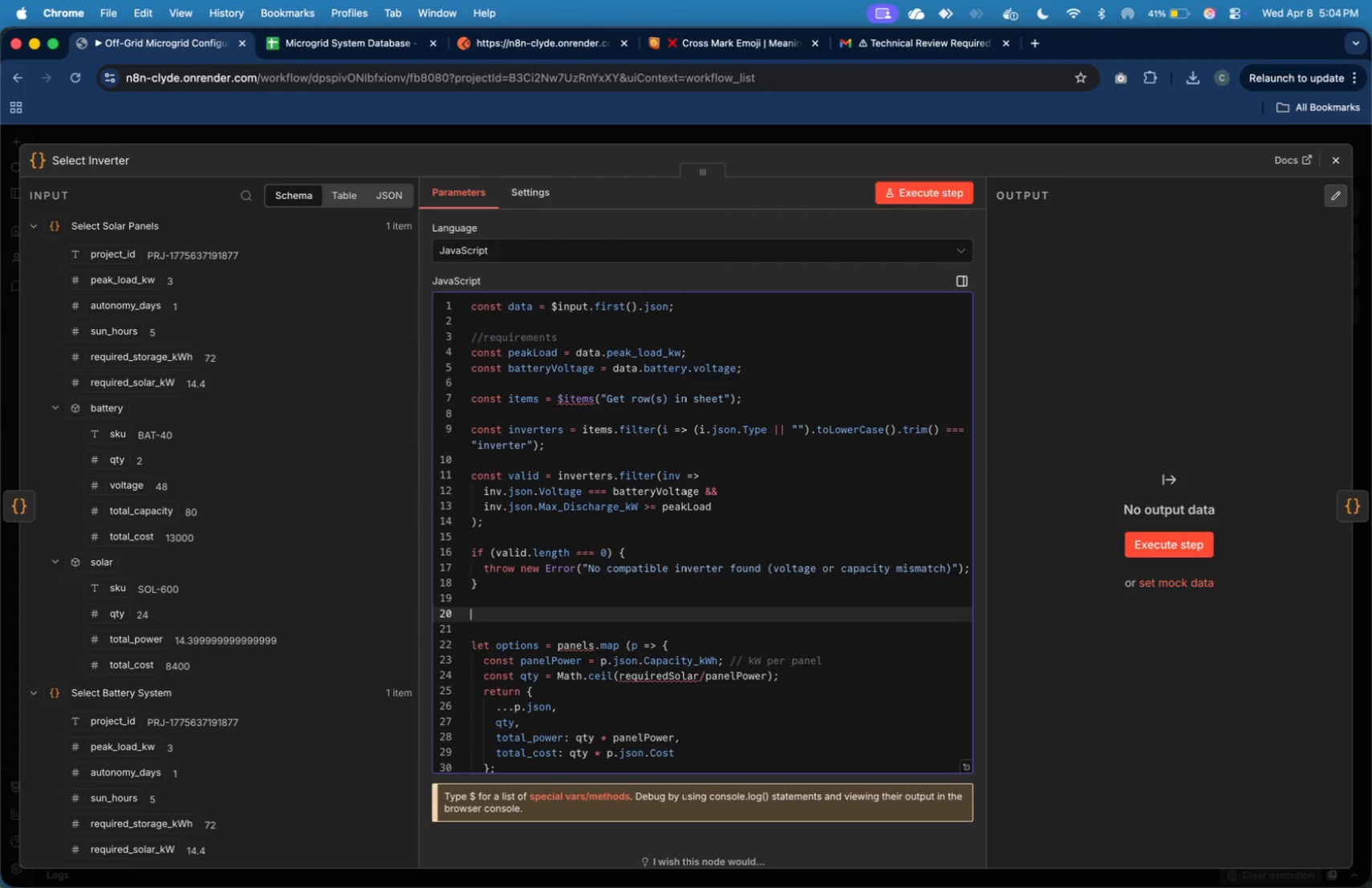 
key(Enter)
 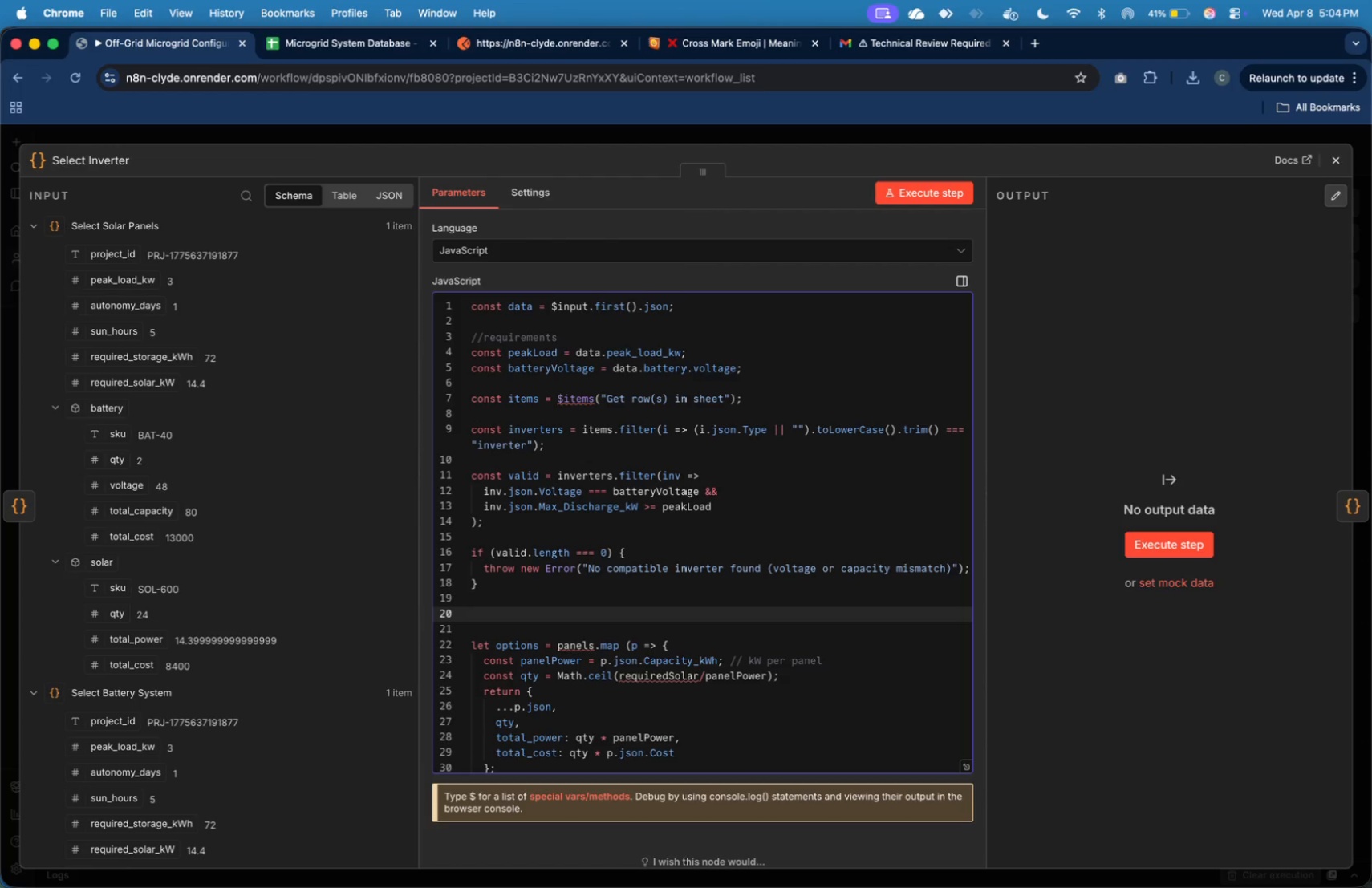 
type(valid.sort())
 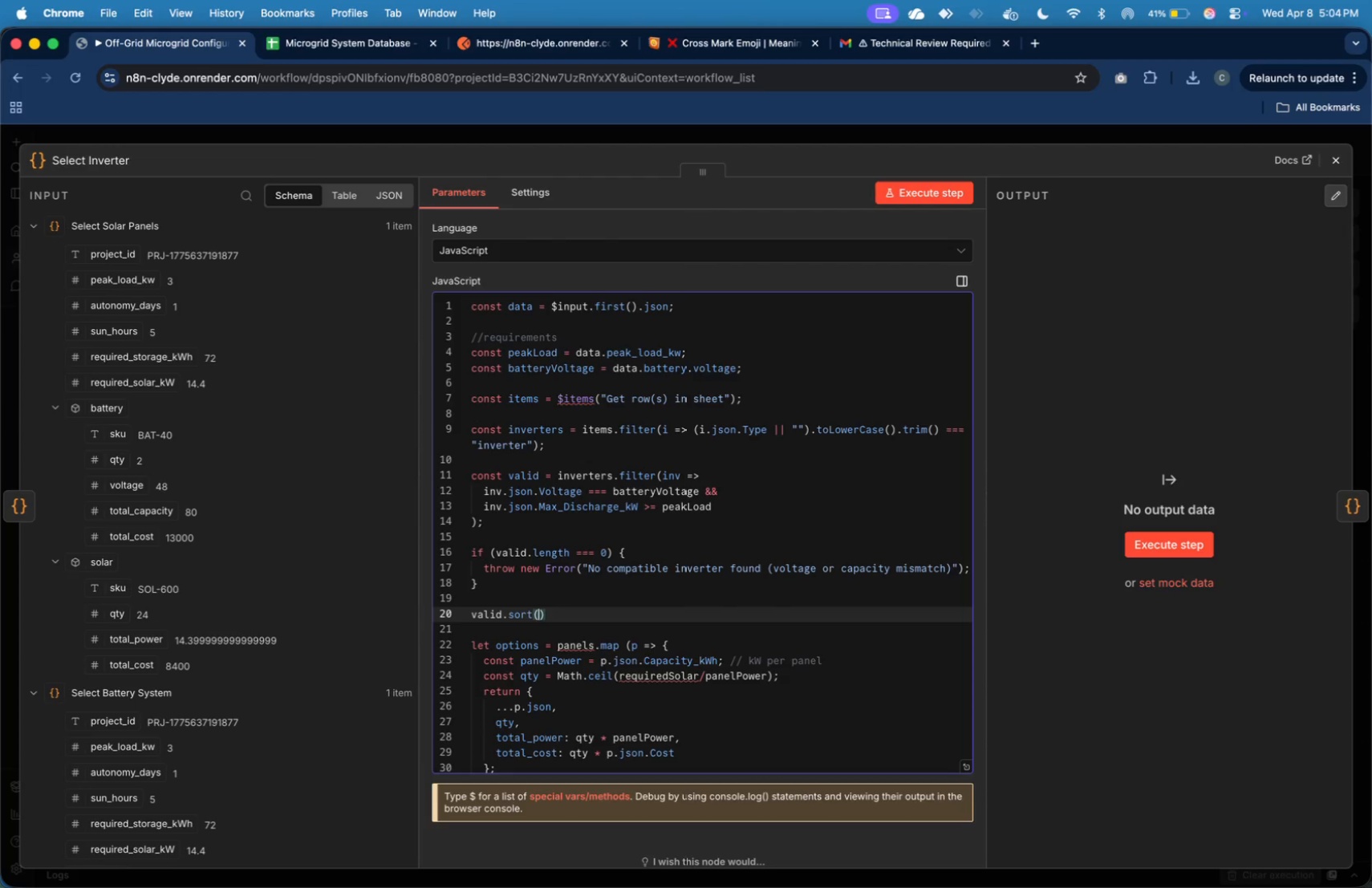 
 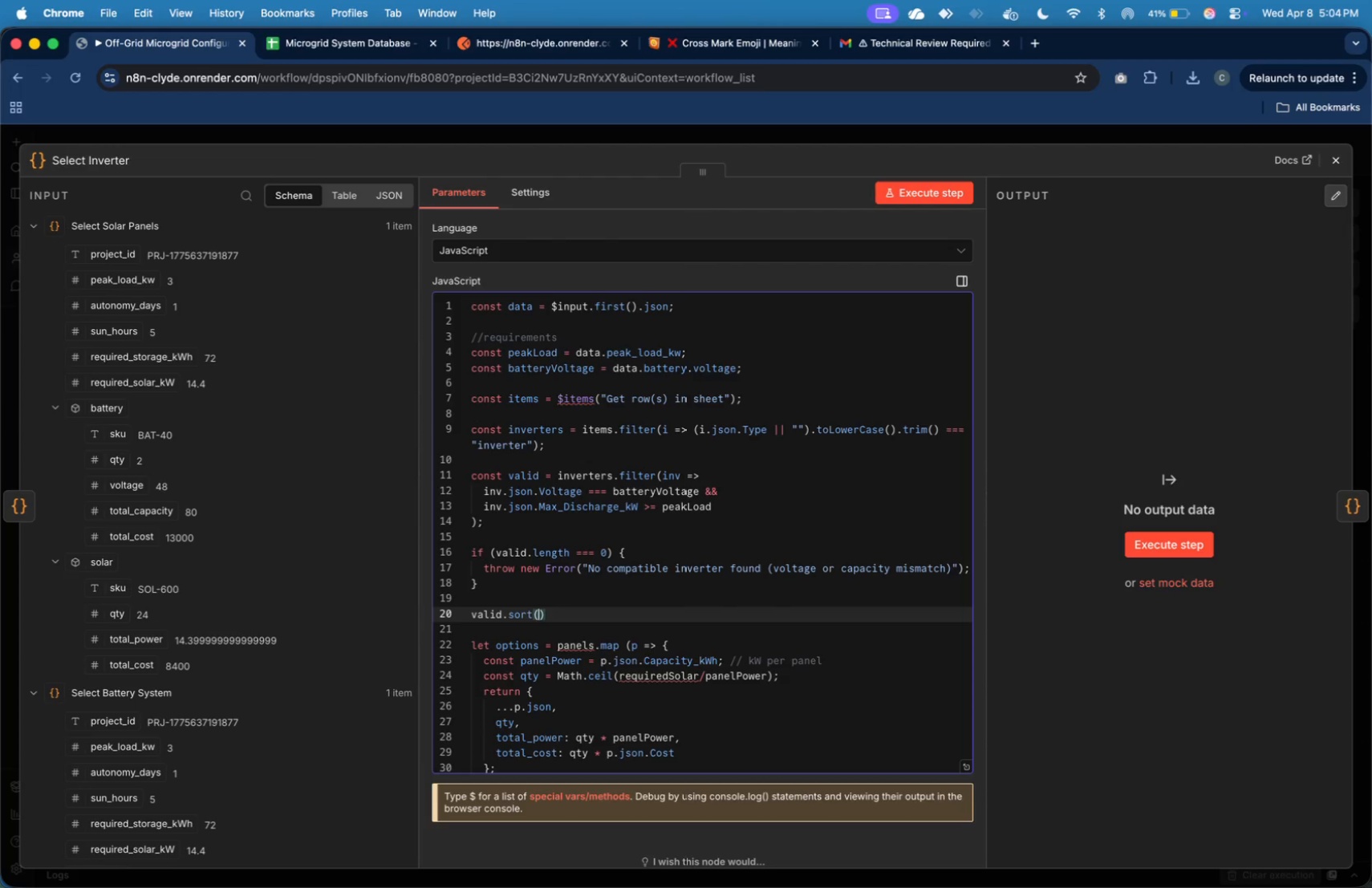 
key(ArrowLeft)
 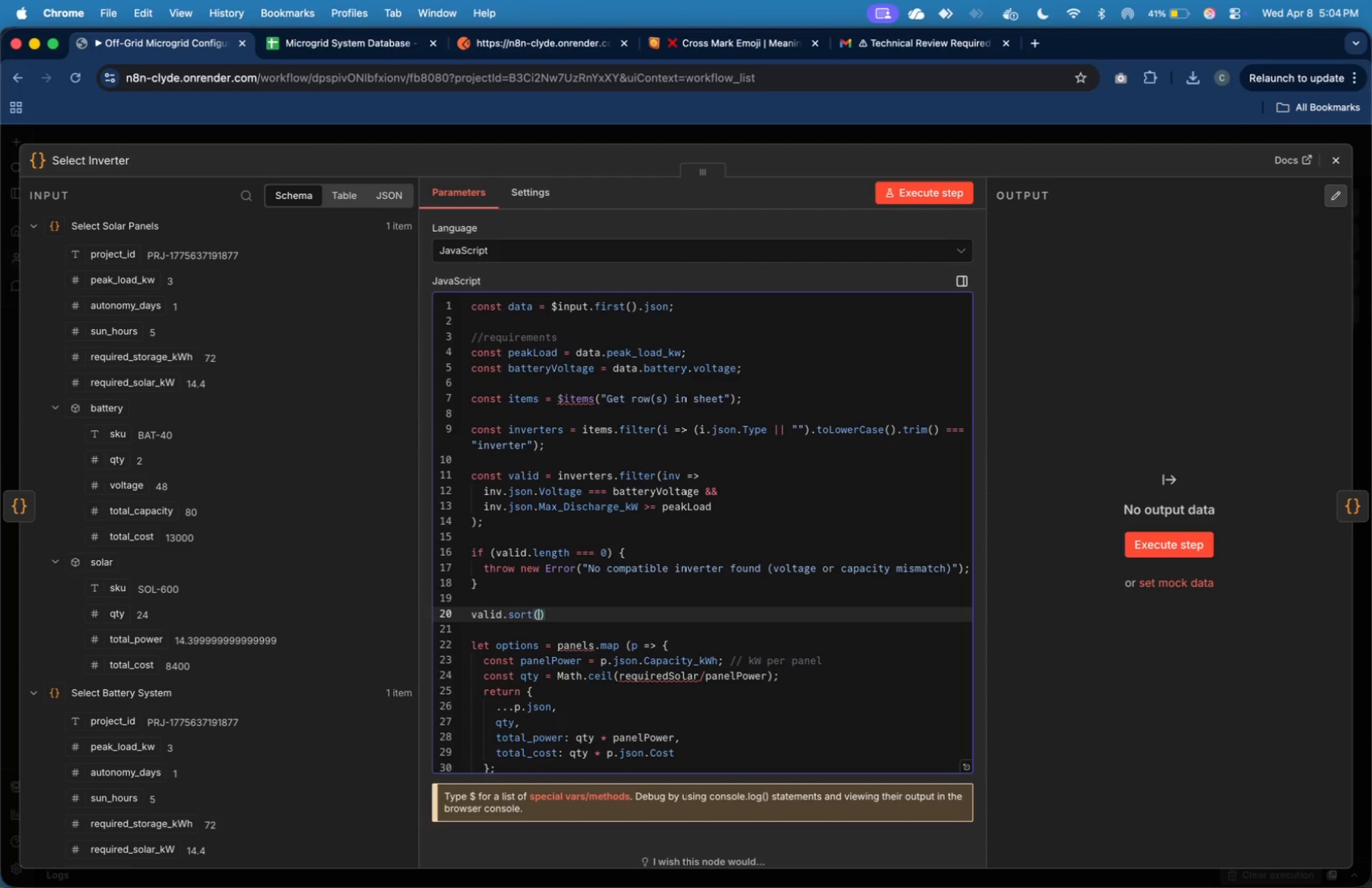 
type((a,b)
 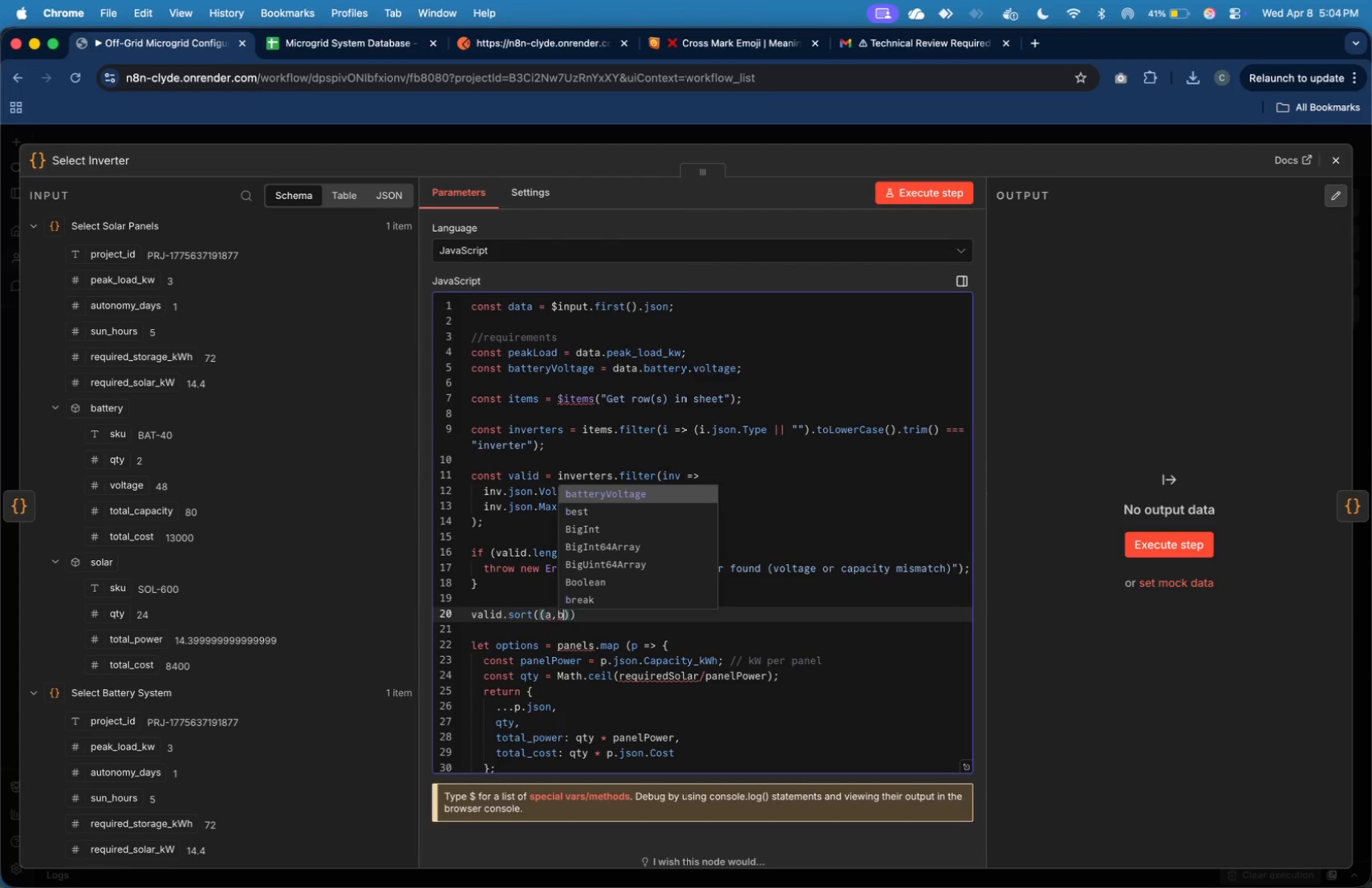 
key(ArrowRight)
 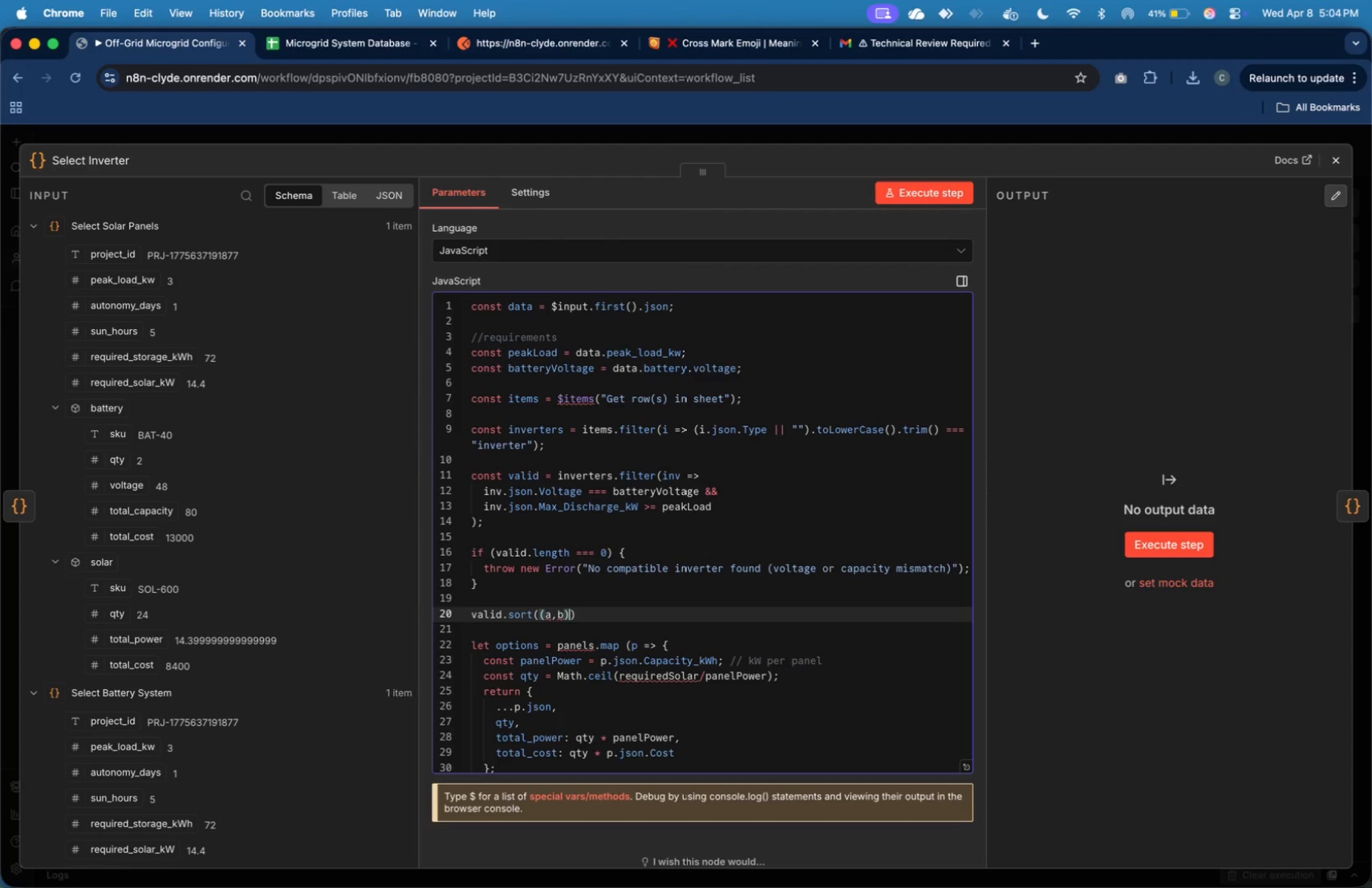 
type( => a.json.Cost - b.json.Cost)
 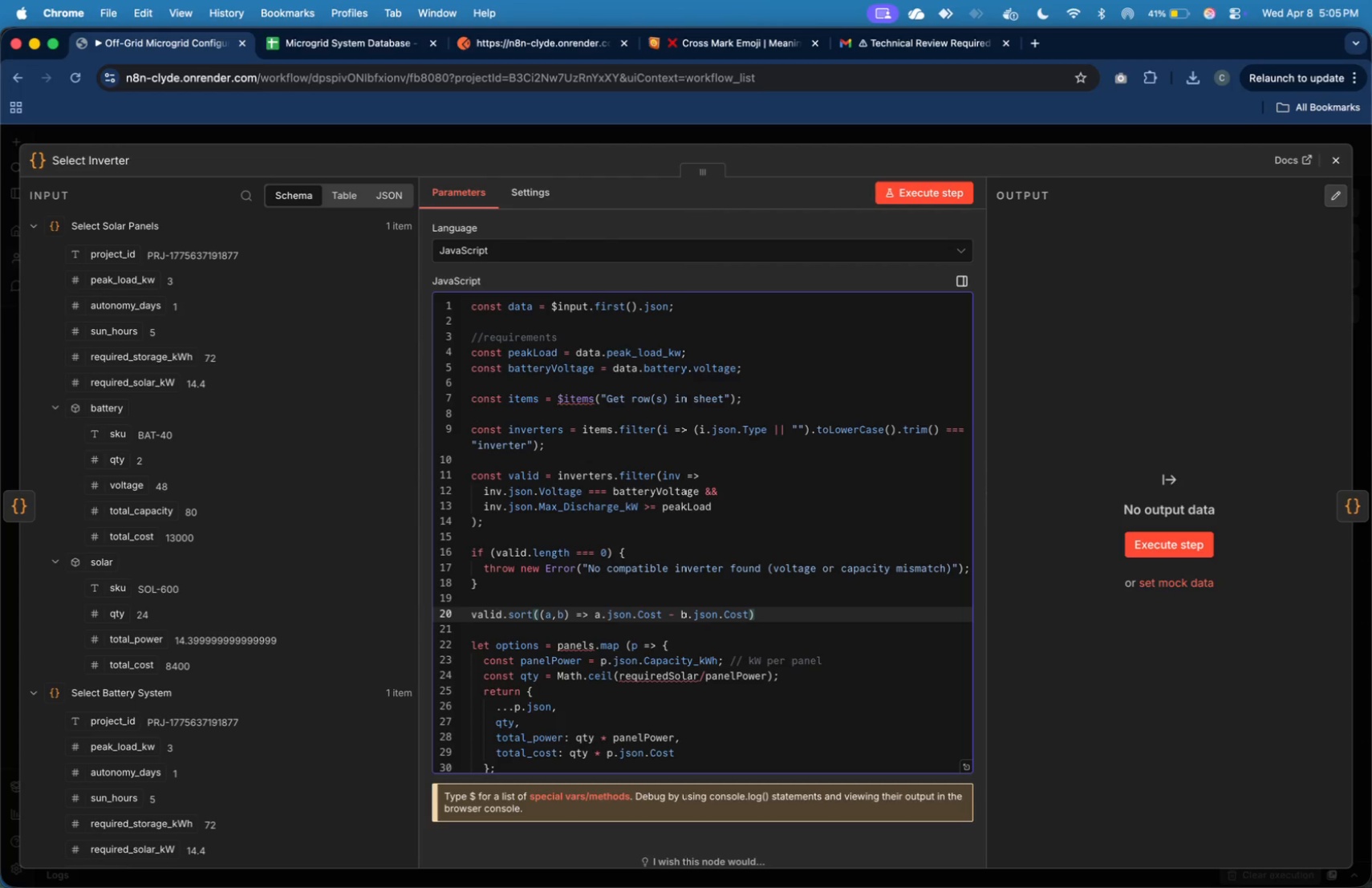 
key(ArrowRight)
 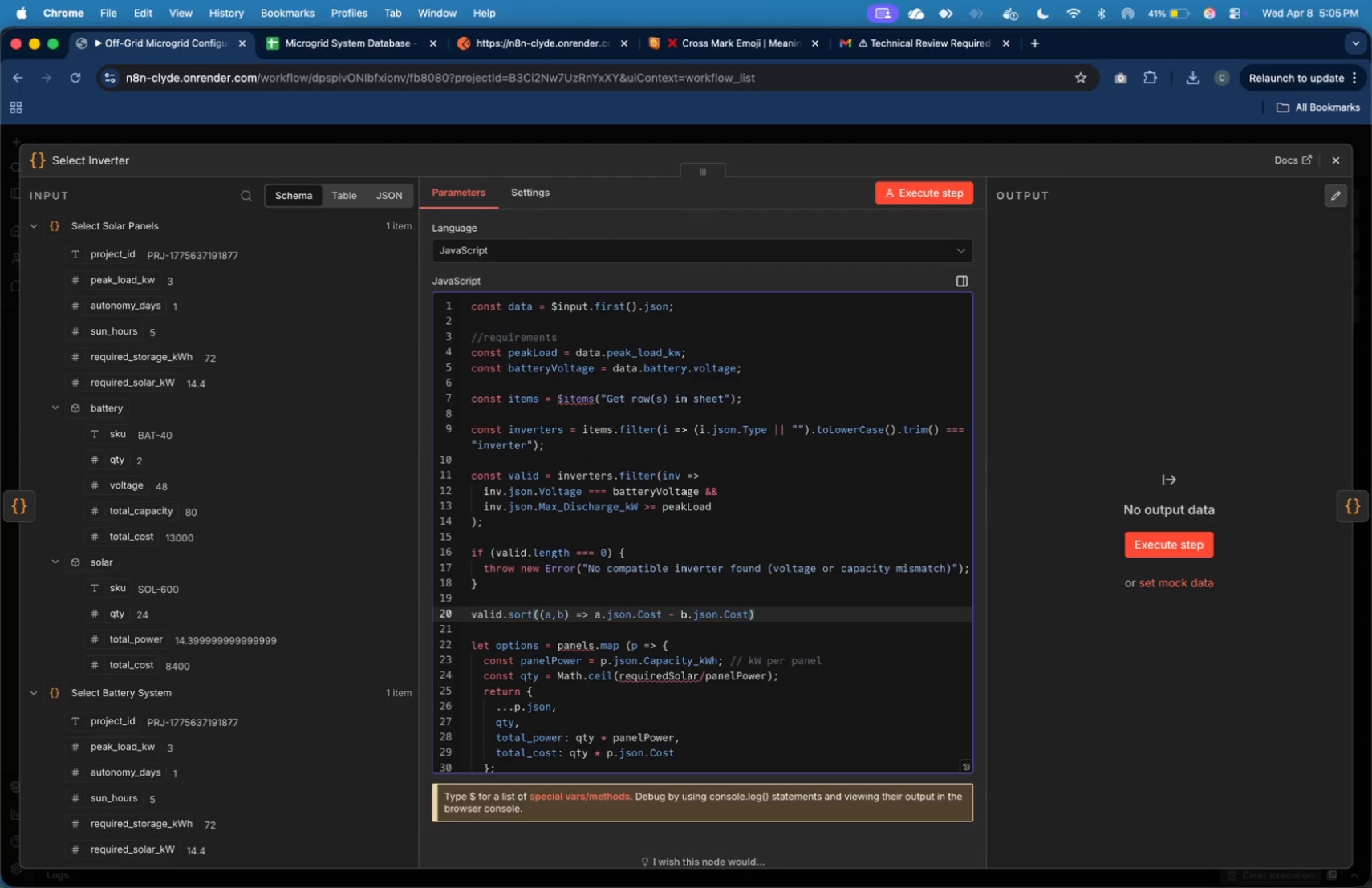 
key(Semicolon)
 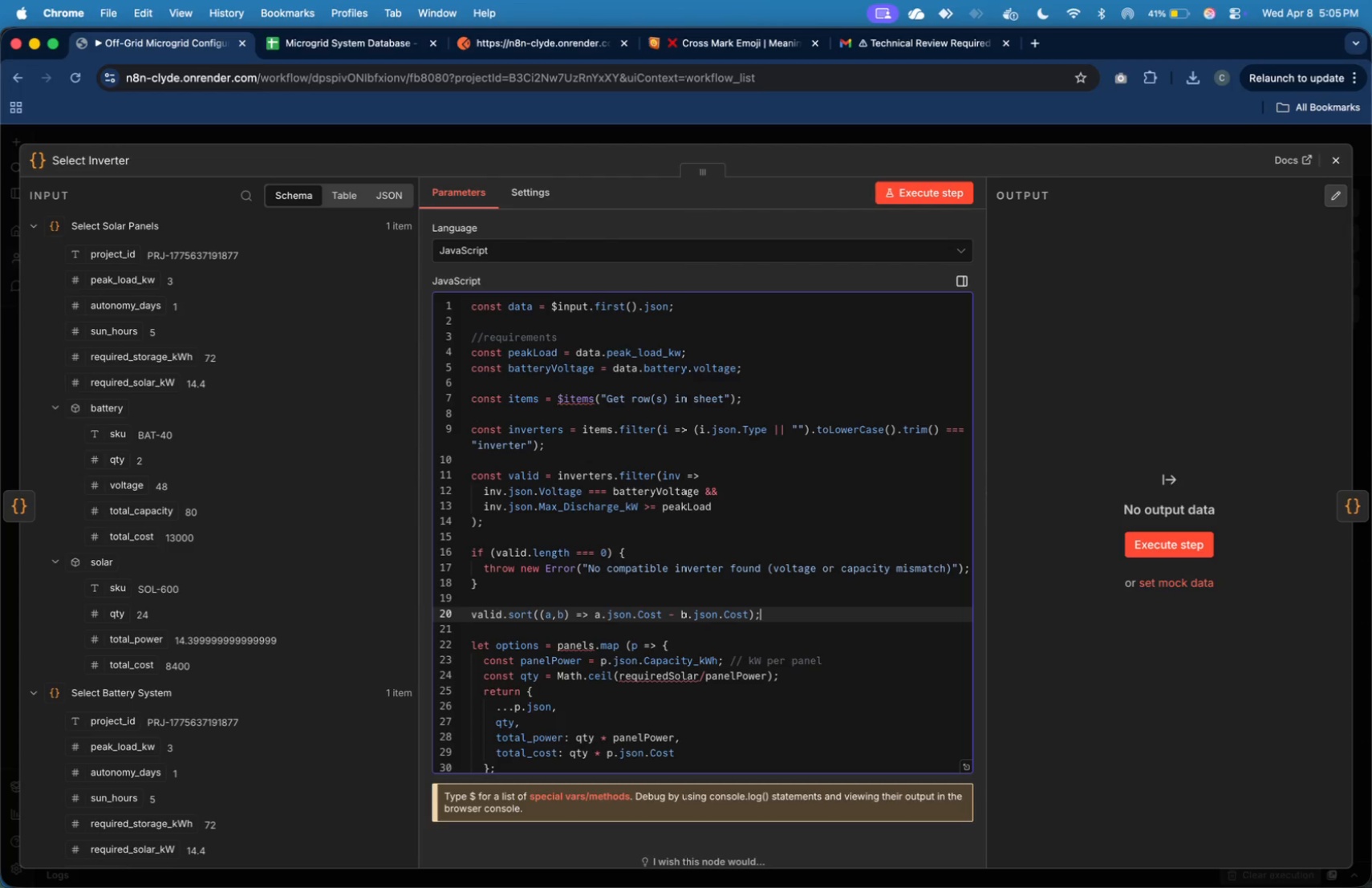 
key(ArrowDown)
 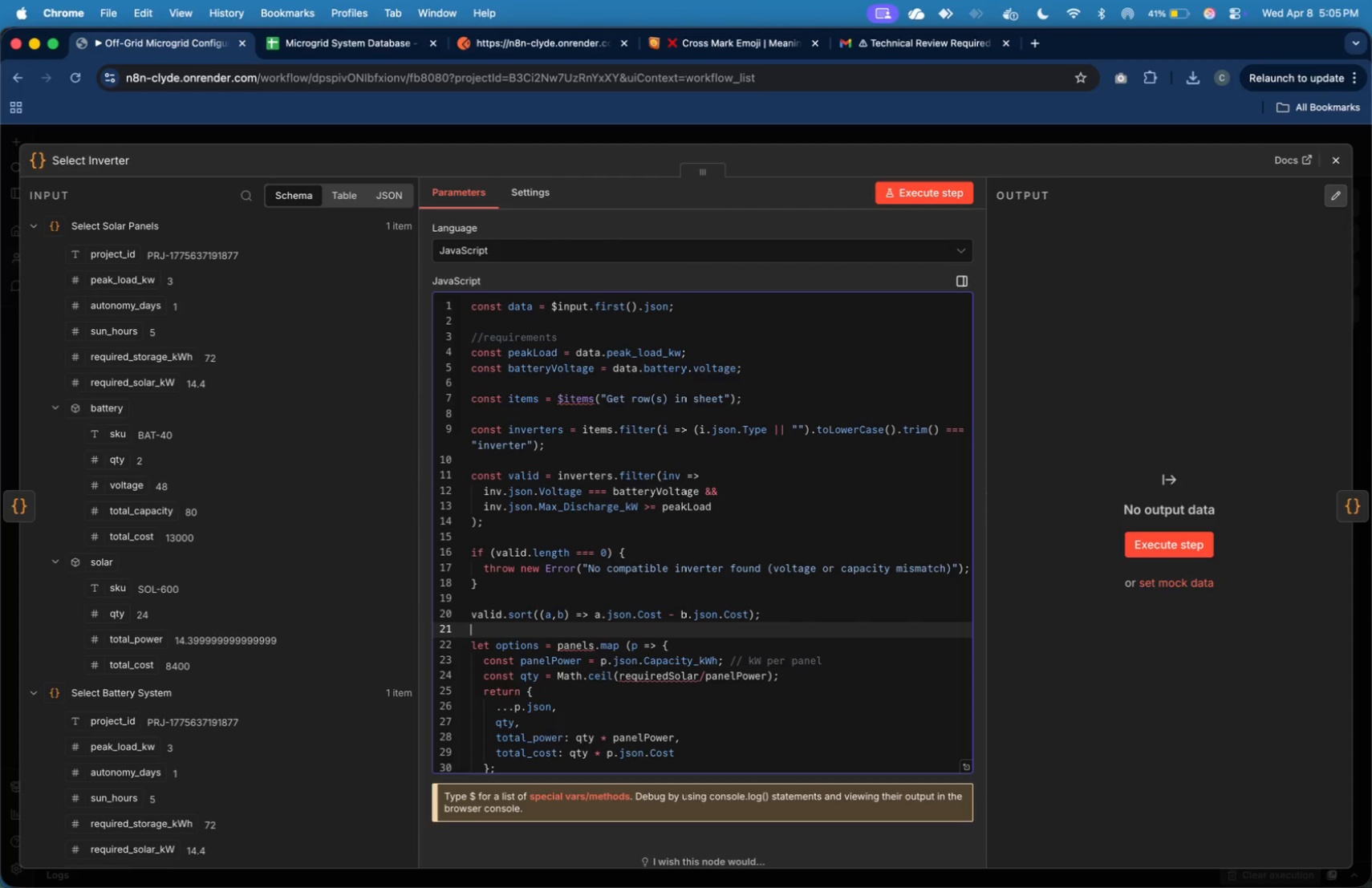 
key(Shift+ArrowDown)
 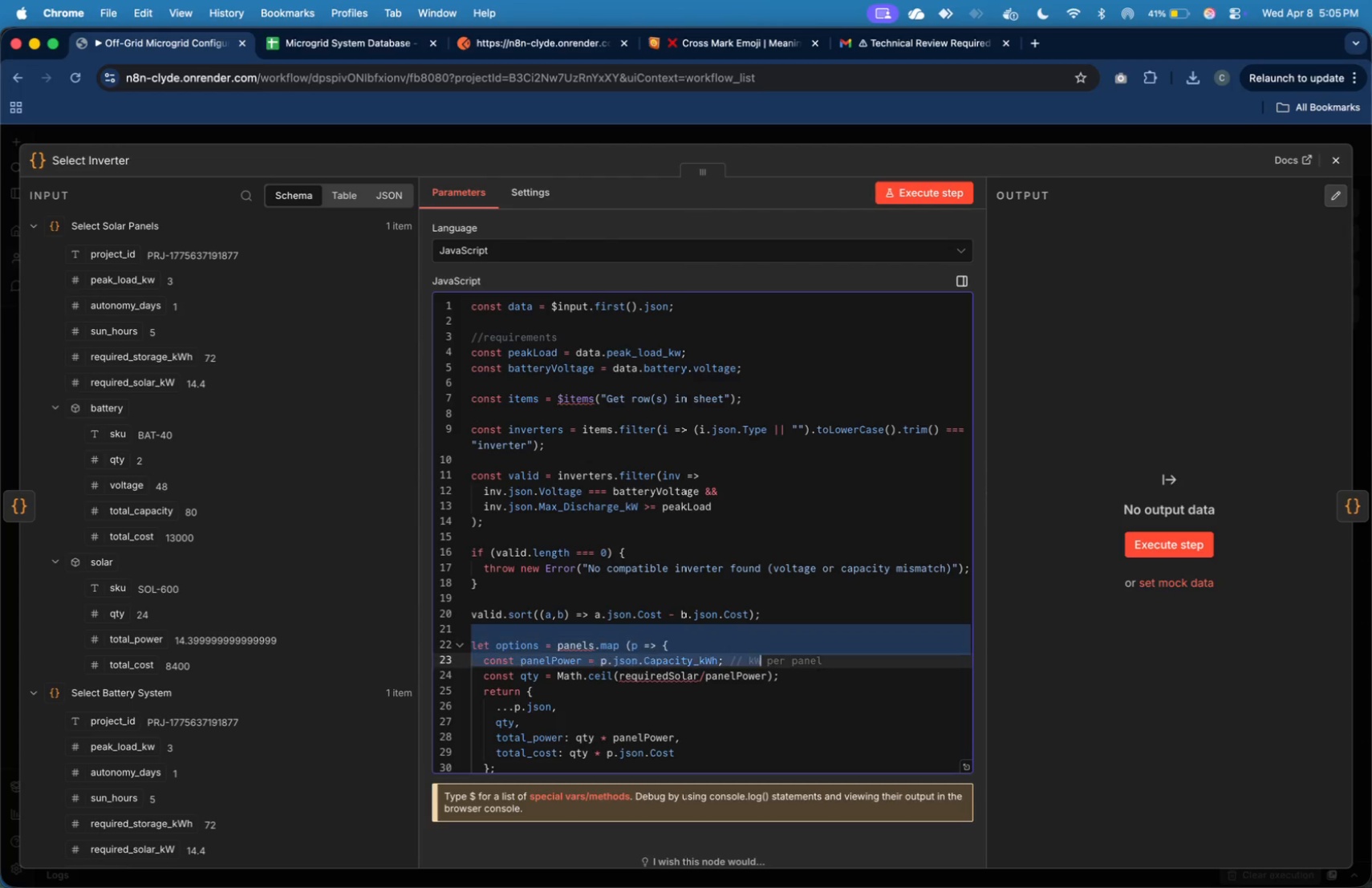 
key(Shift+ArrowDown)
 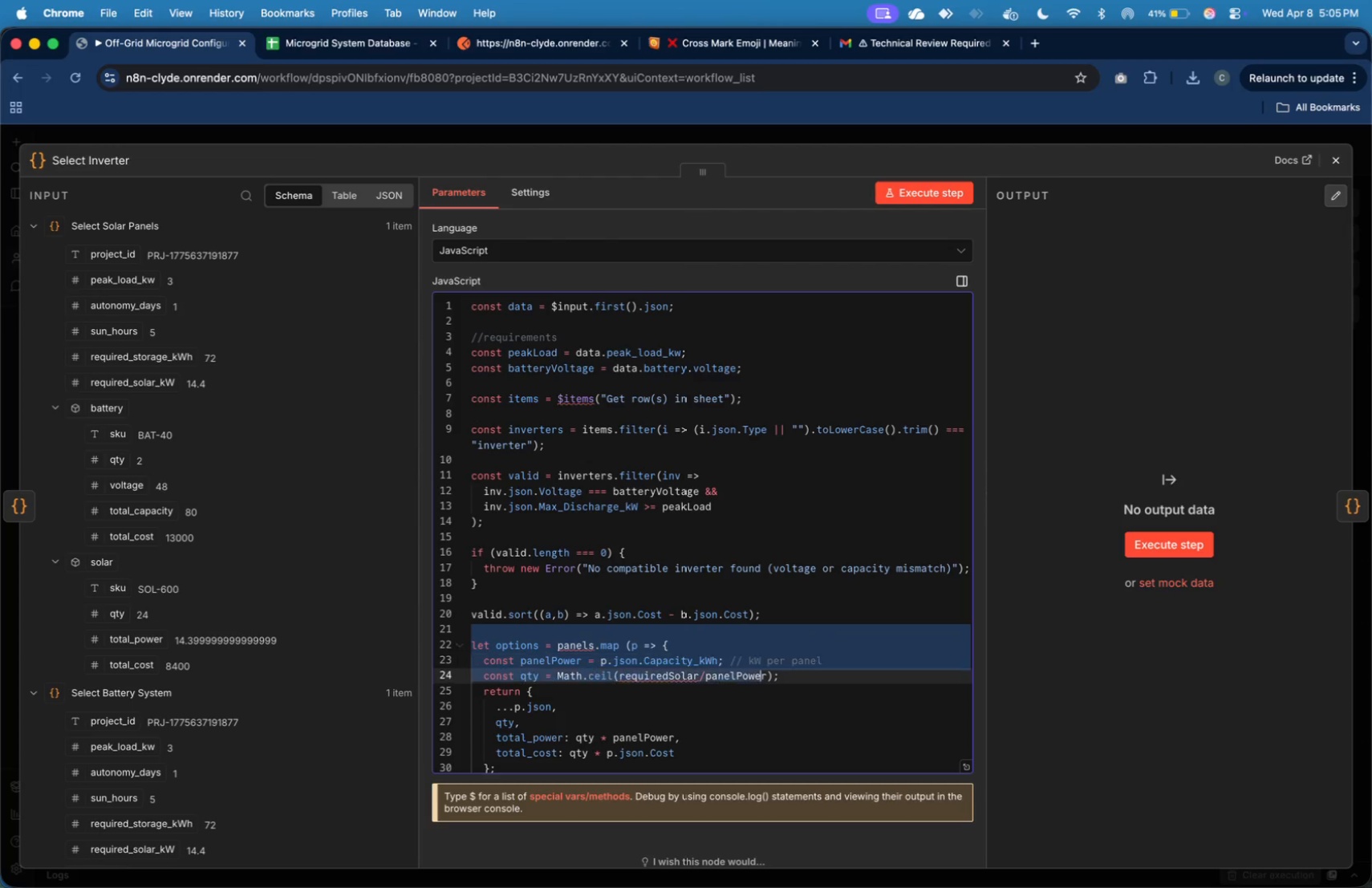 
key(Shift+ArrowDown)
 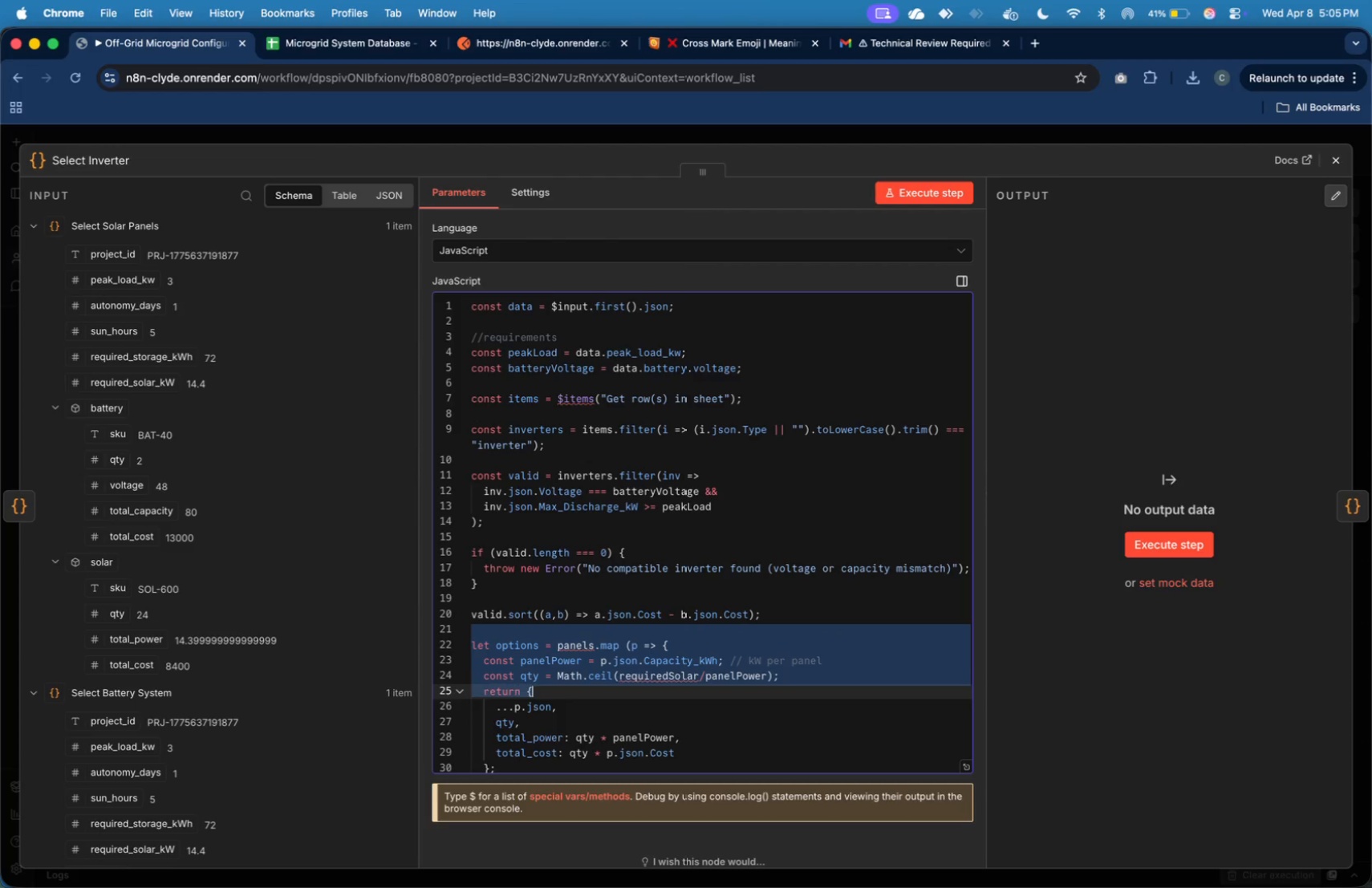 
key(Shift+ArrowDown)
 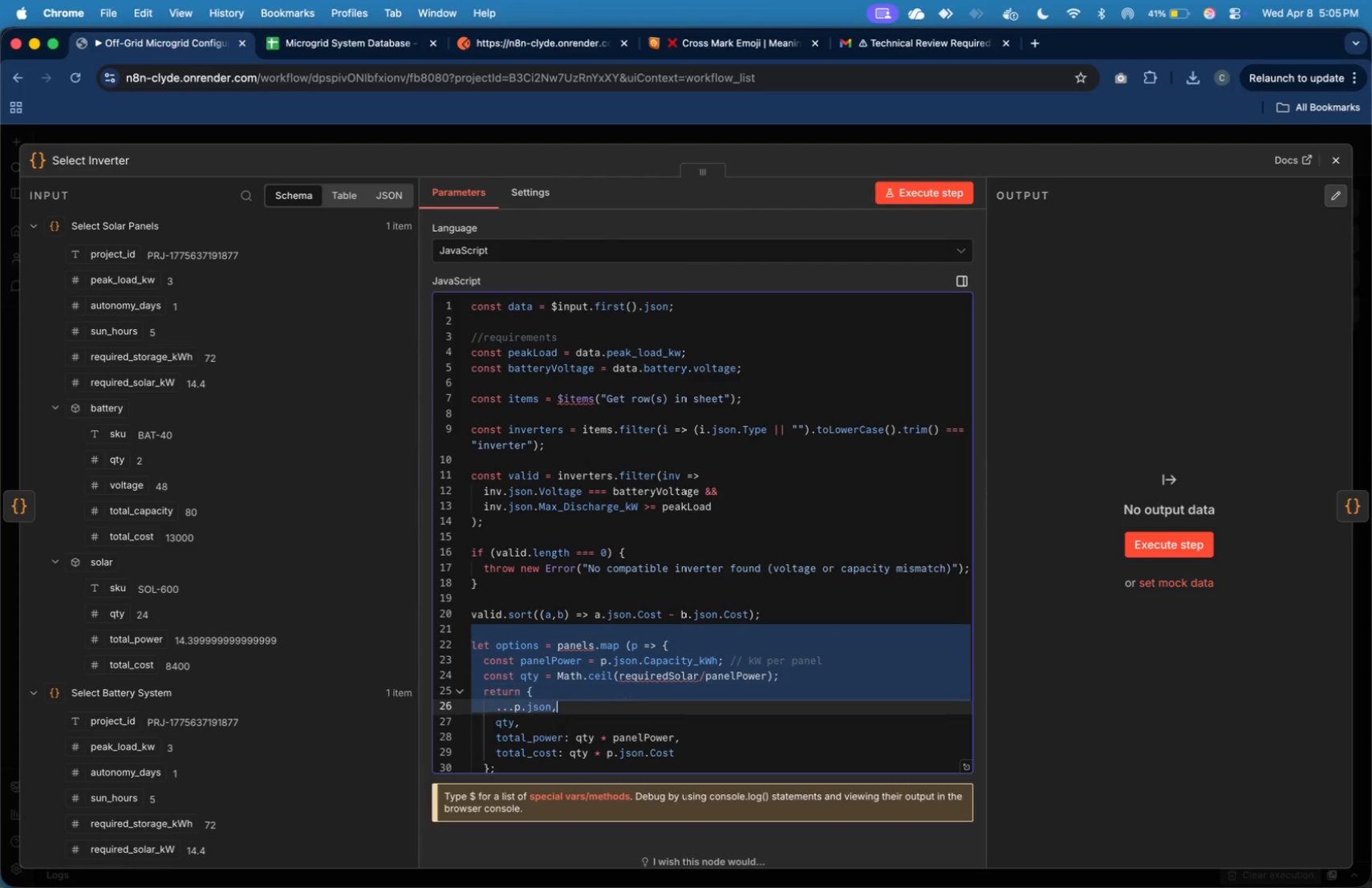 
key(Shift+ArrowDown)
 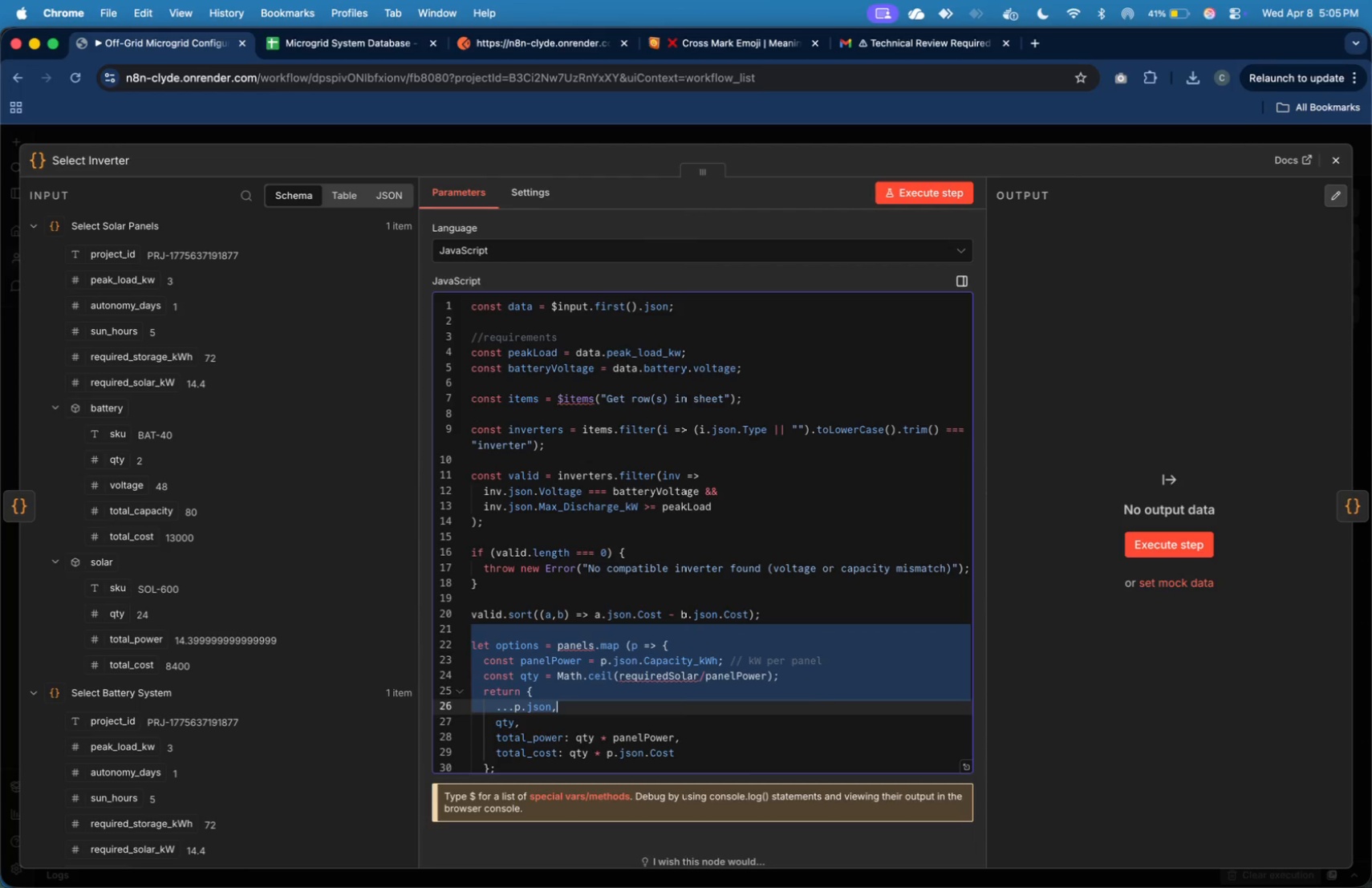 
key(Shift+ArrowDown)
 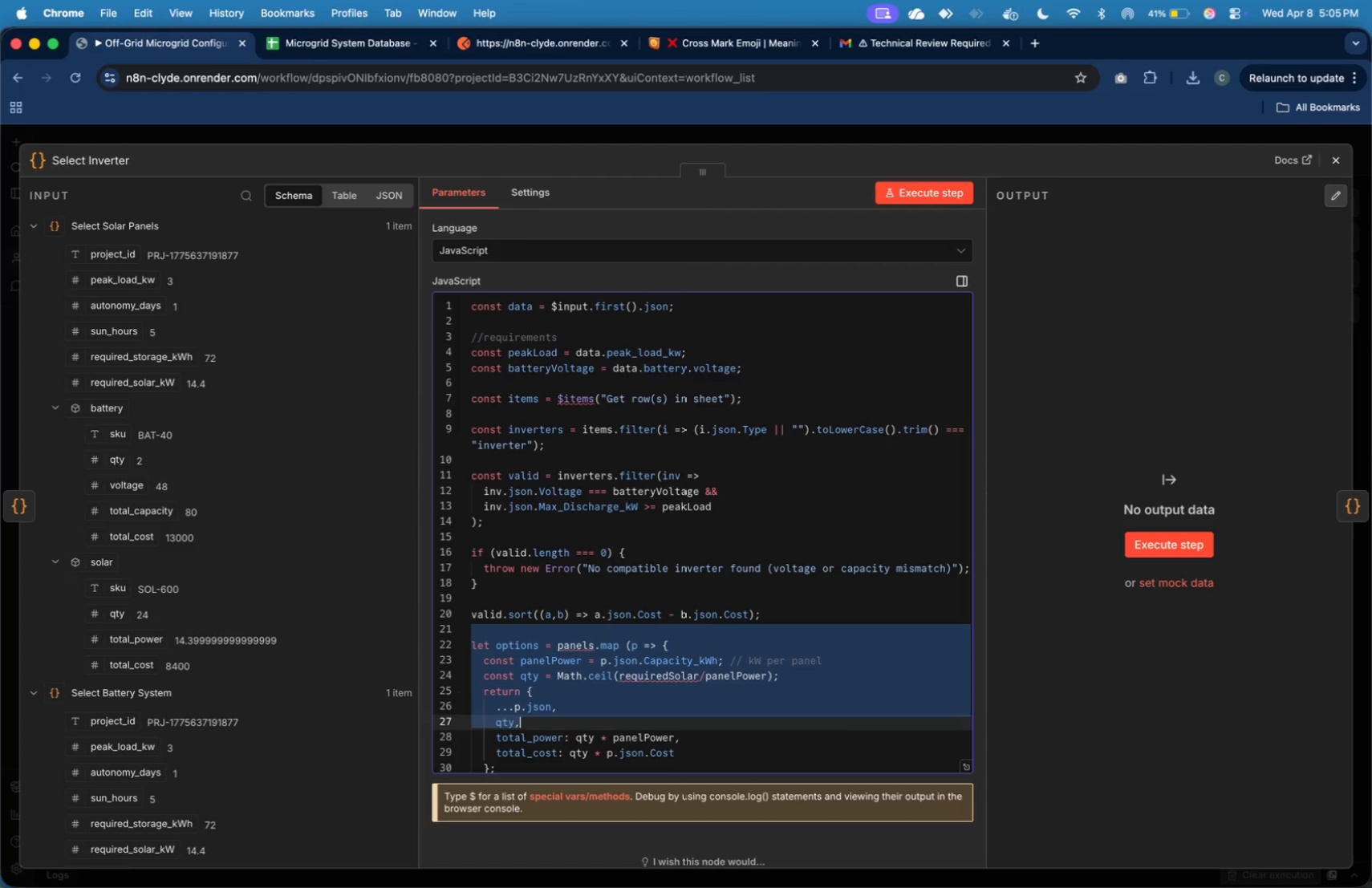 
key(Shift+ArrowDown)
 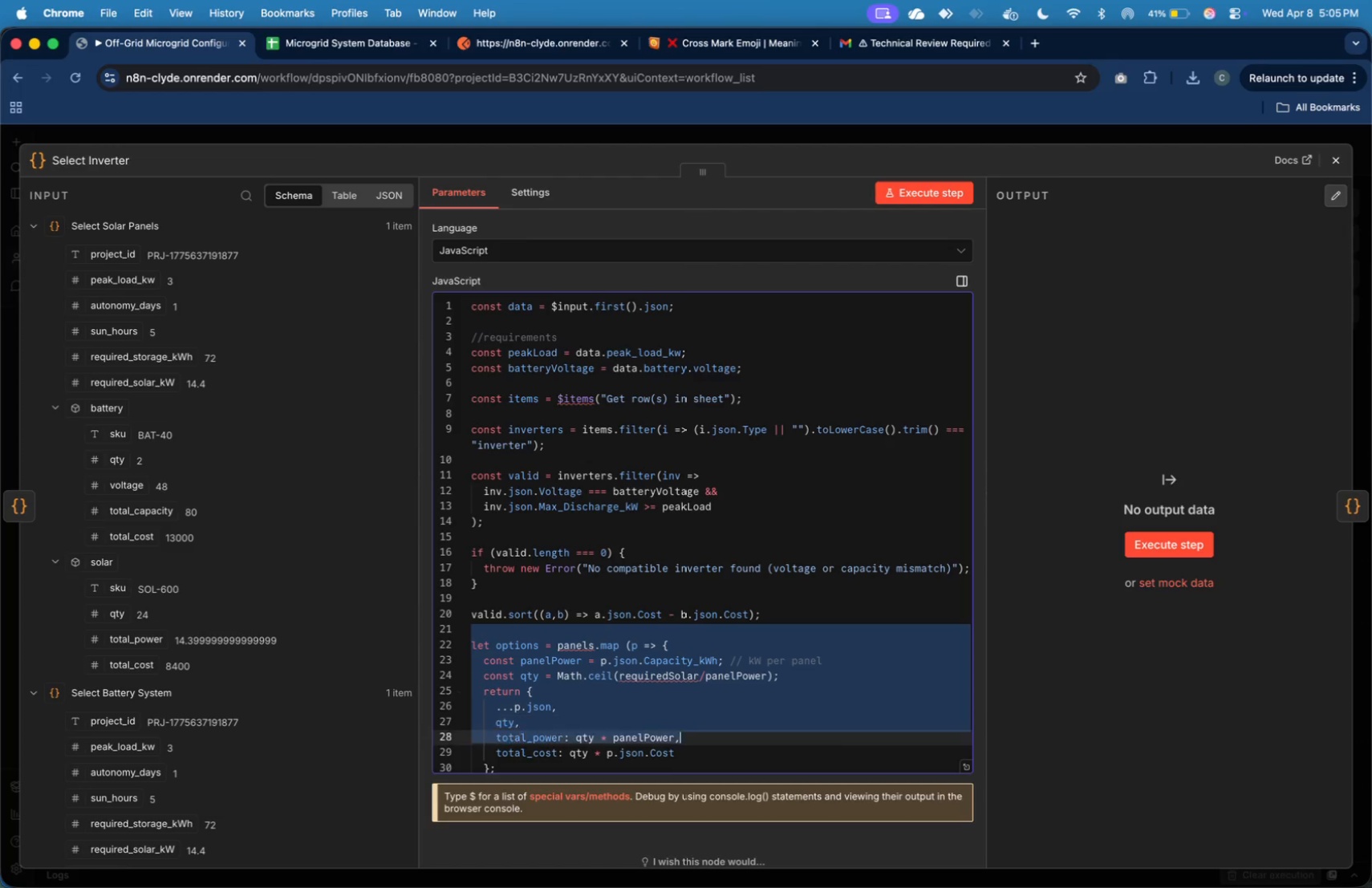 
key(Shift+ArrowDown)
 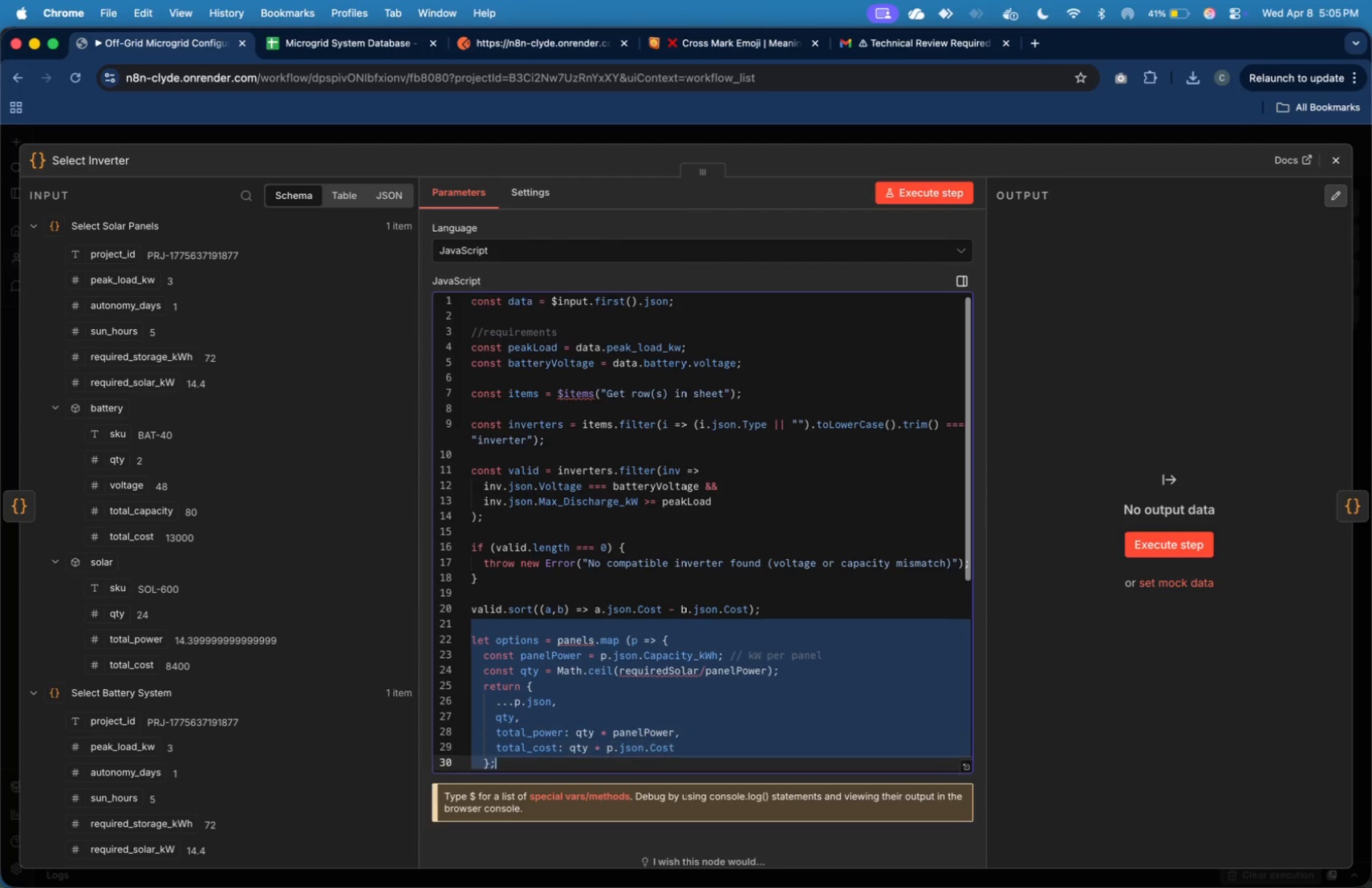 
key(Shift+ArrowDown)
 